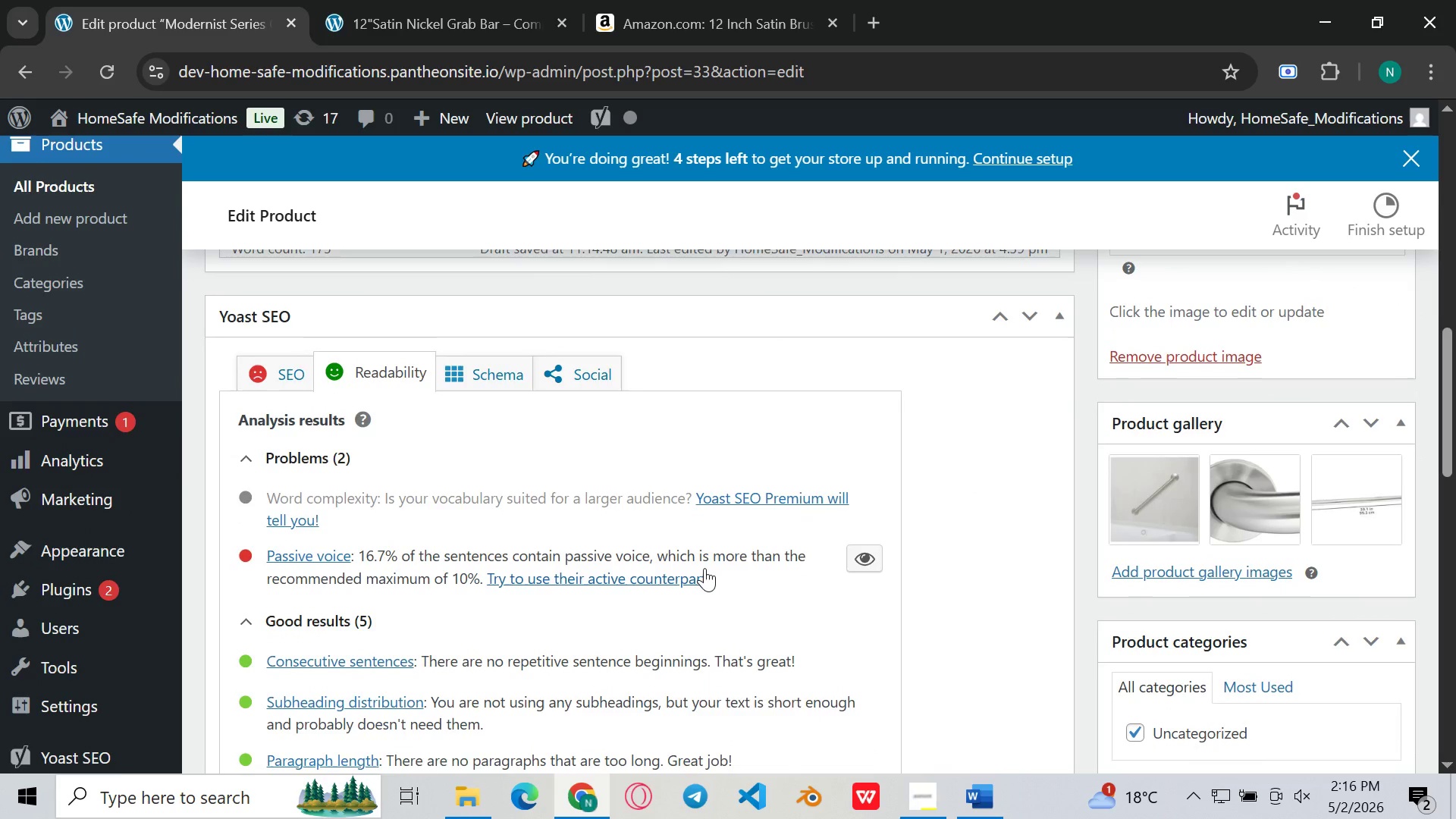 
wait(6.76)
 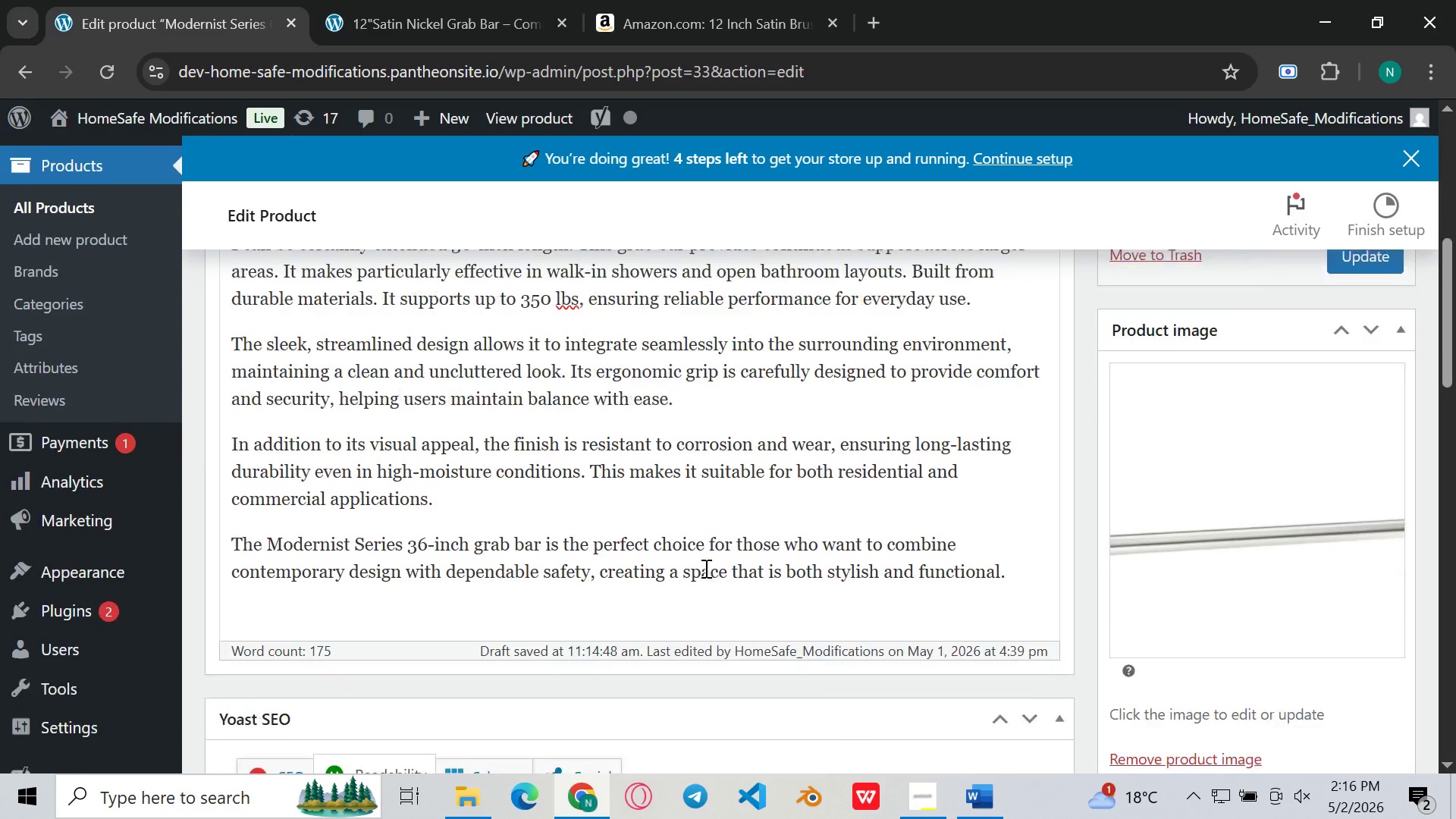 
left_click([267, 359])
 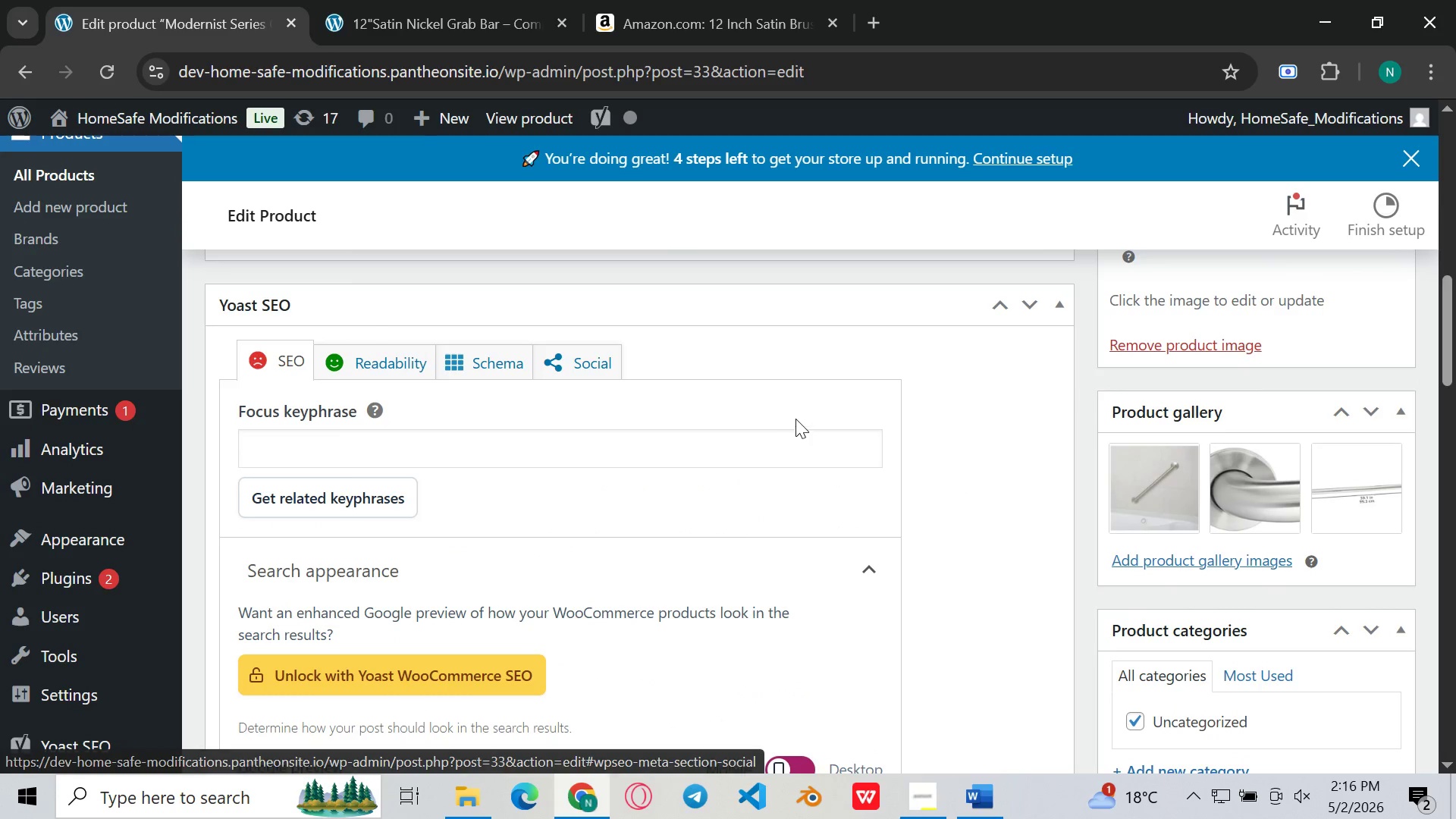 
left_click([921, 343])
 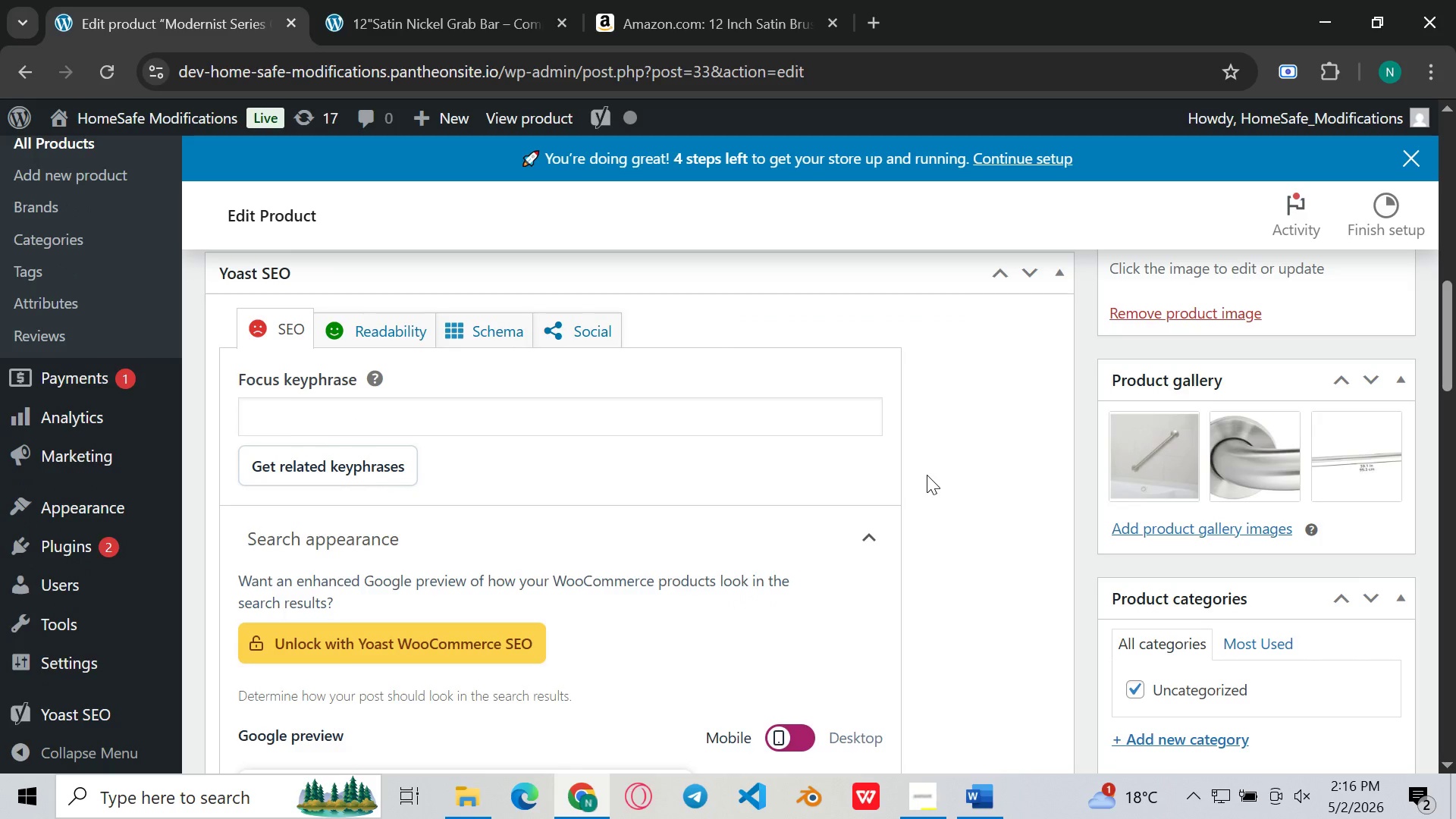 
wait(8.11)
 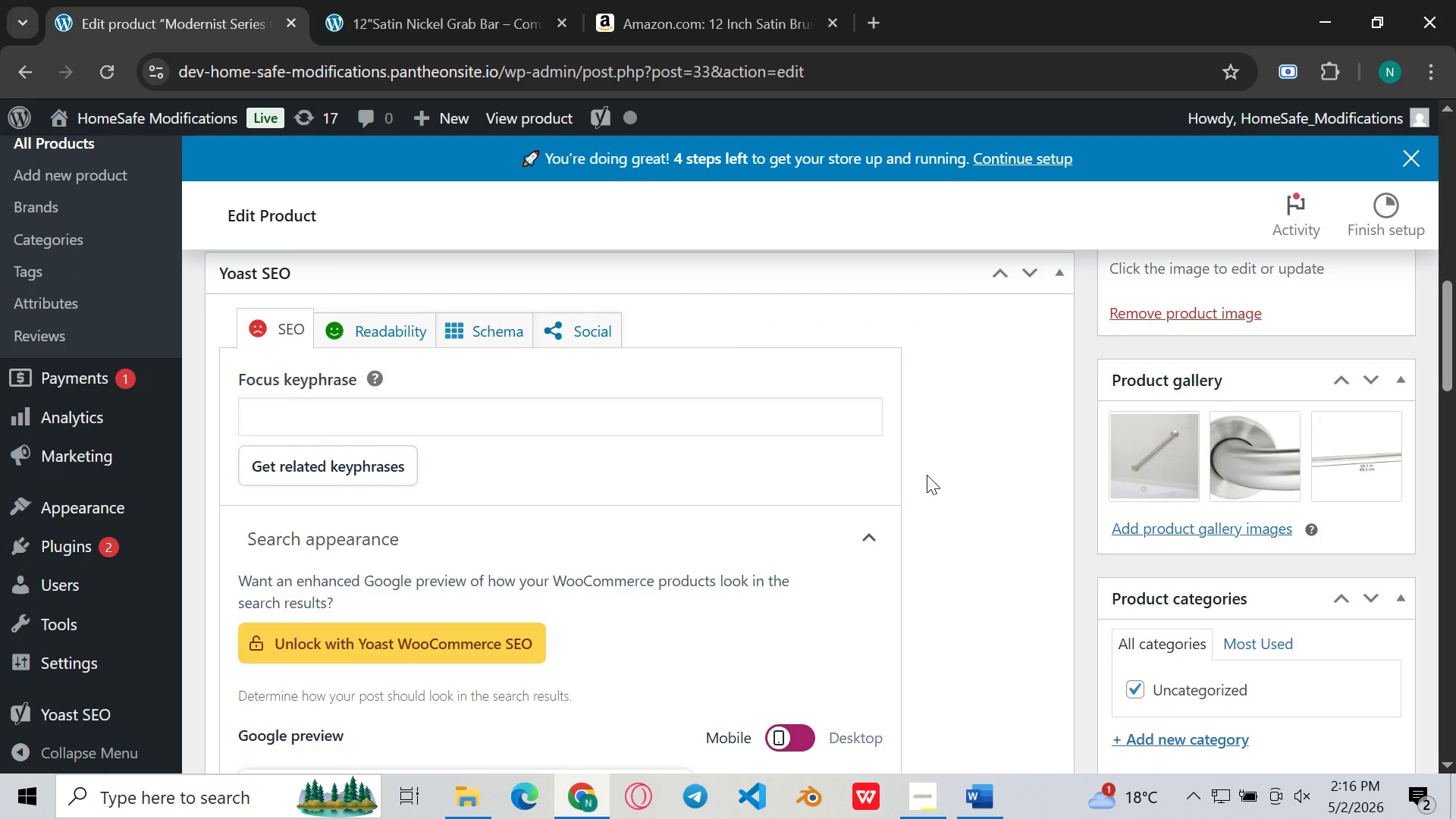 
mouse_move([739, 439])
 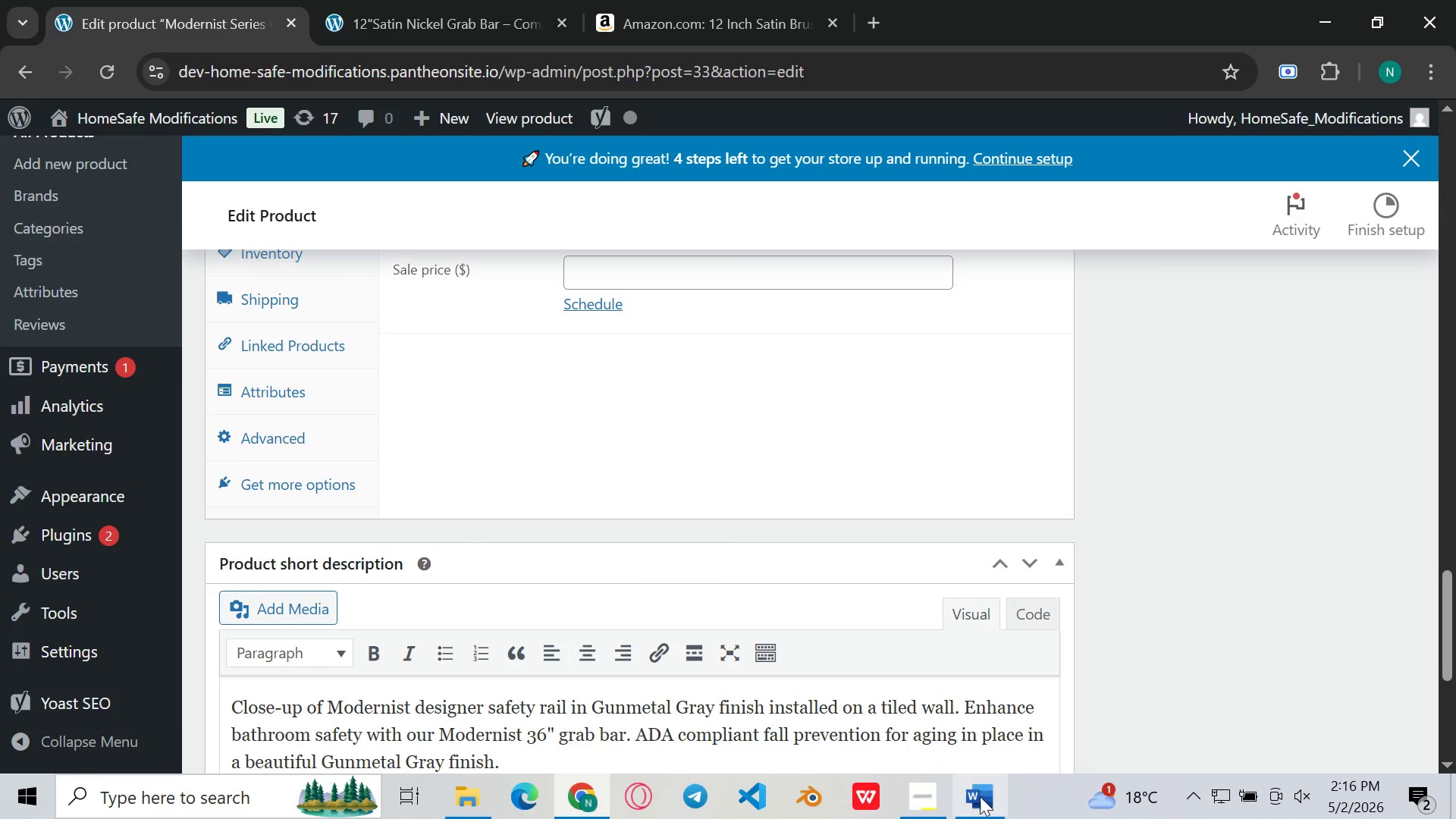 
left_click([980, 796])
 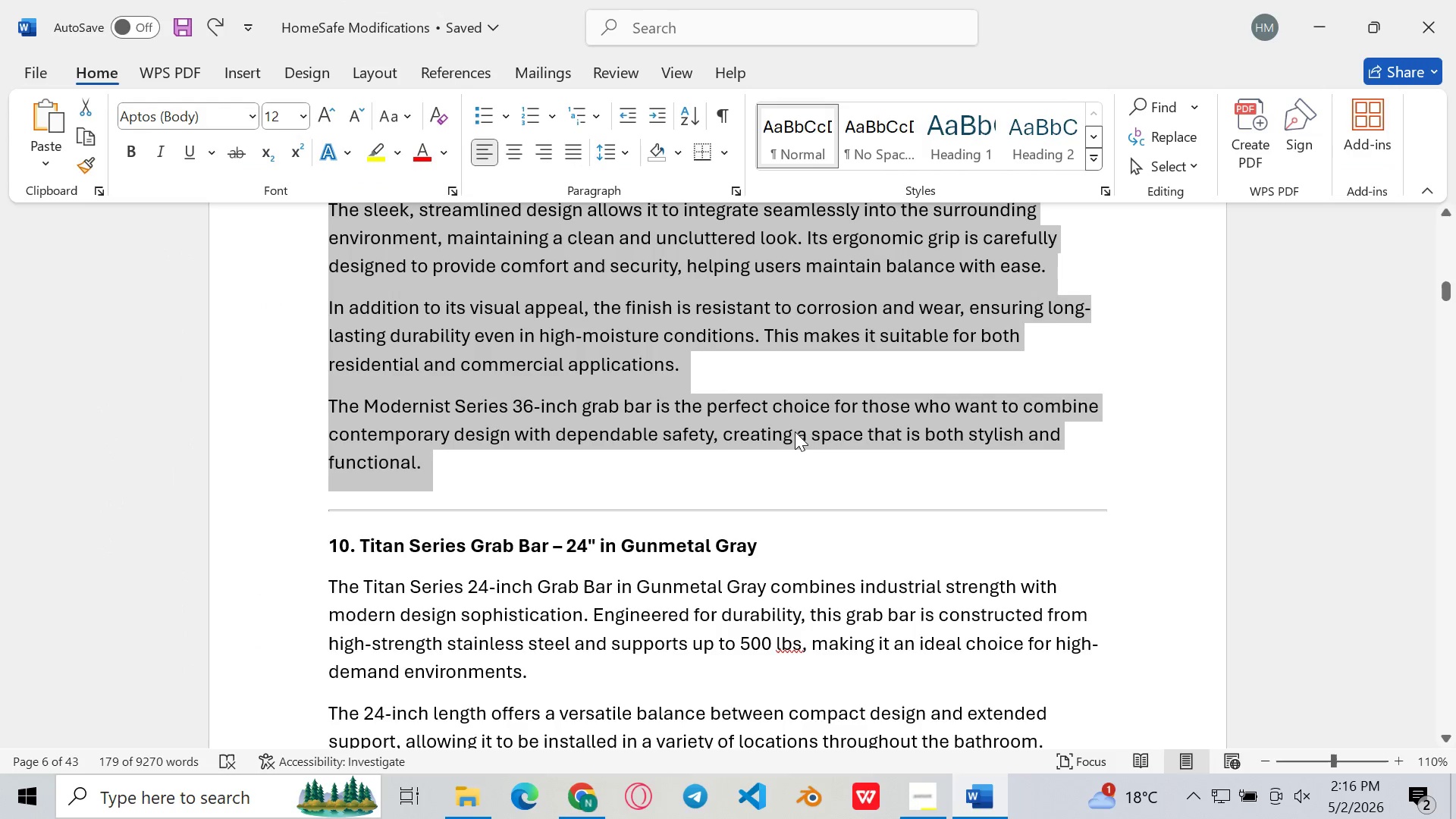 
scroll: coordinate [795, 431], scroll_direction: down, amount: 105.0
 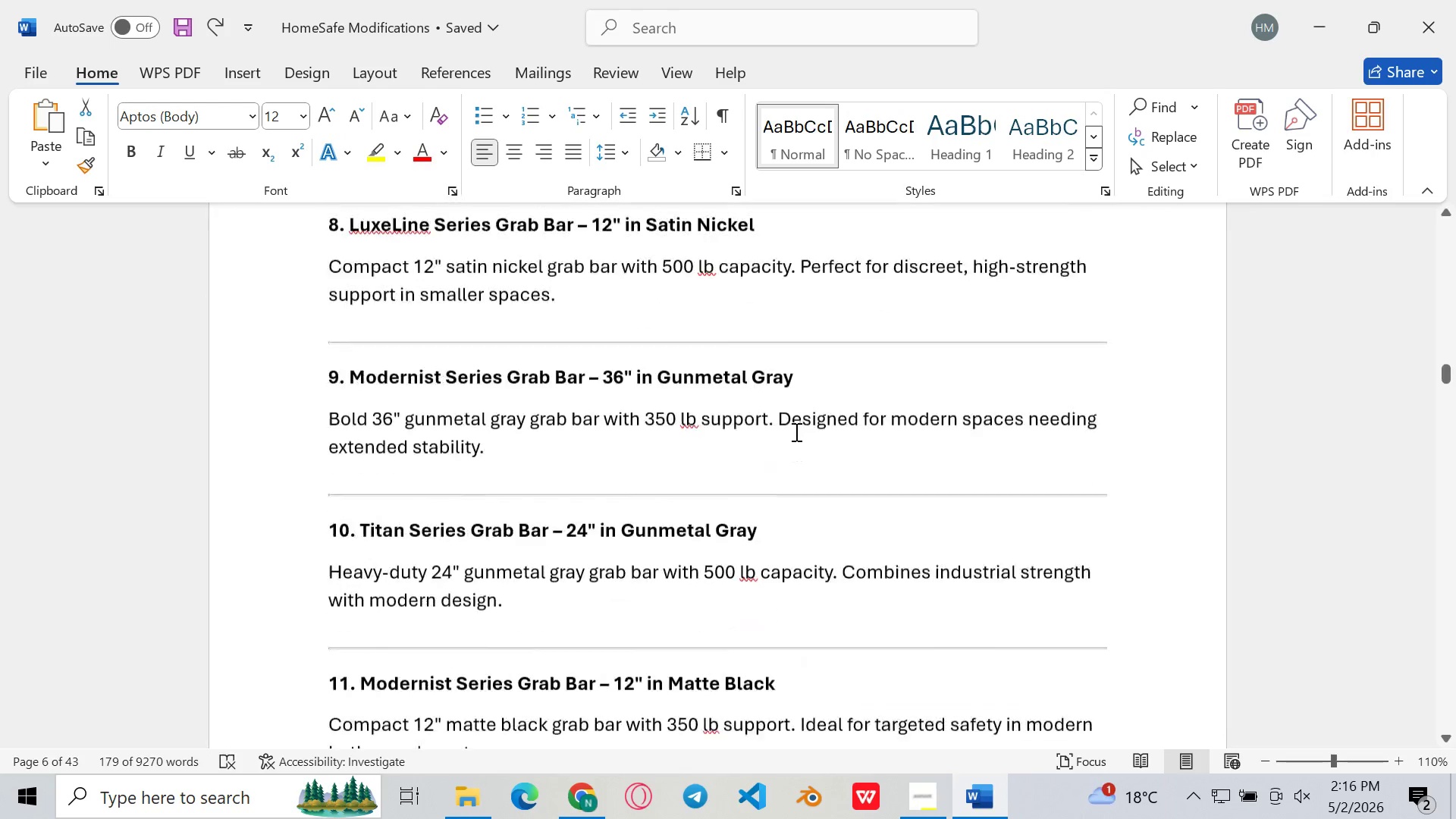 
left_click_drag(start_coordinate=[326, 437], to_coordinate=[503, 463])
 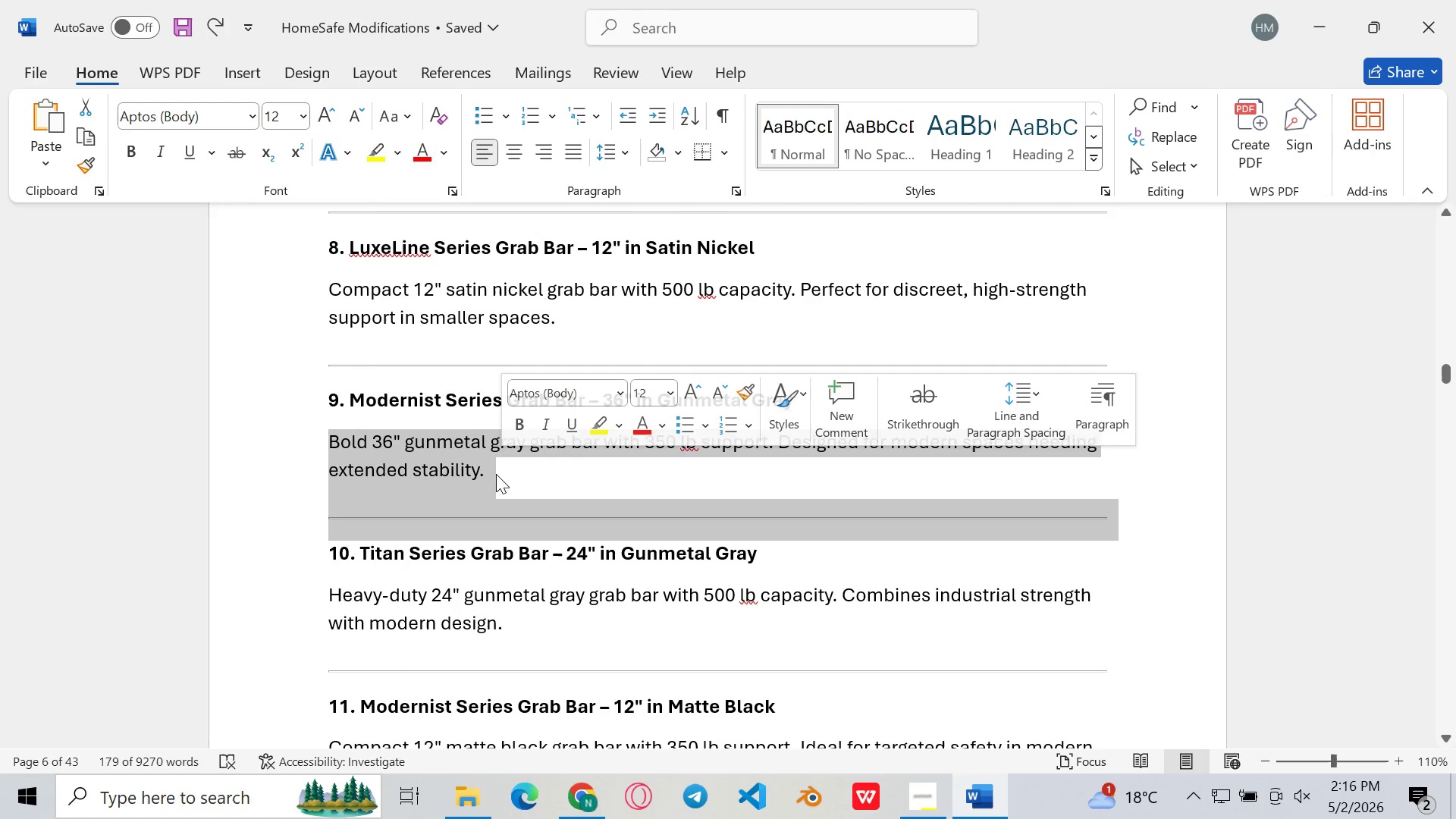 
left_click([496, 474])
 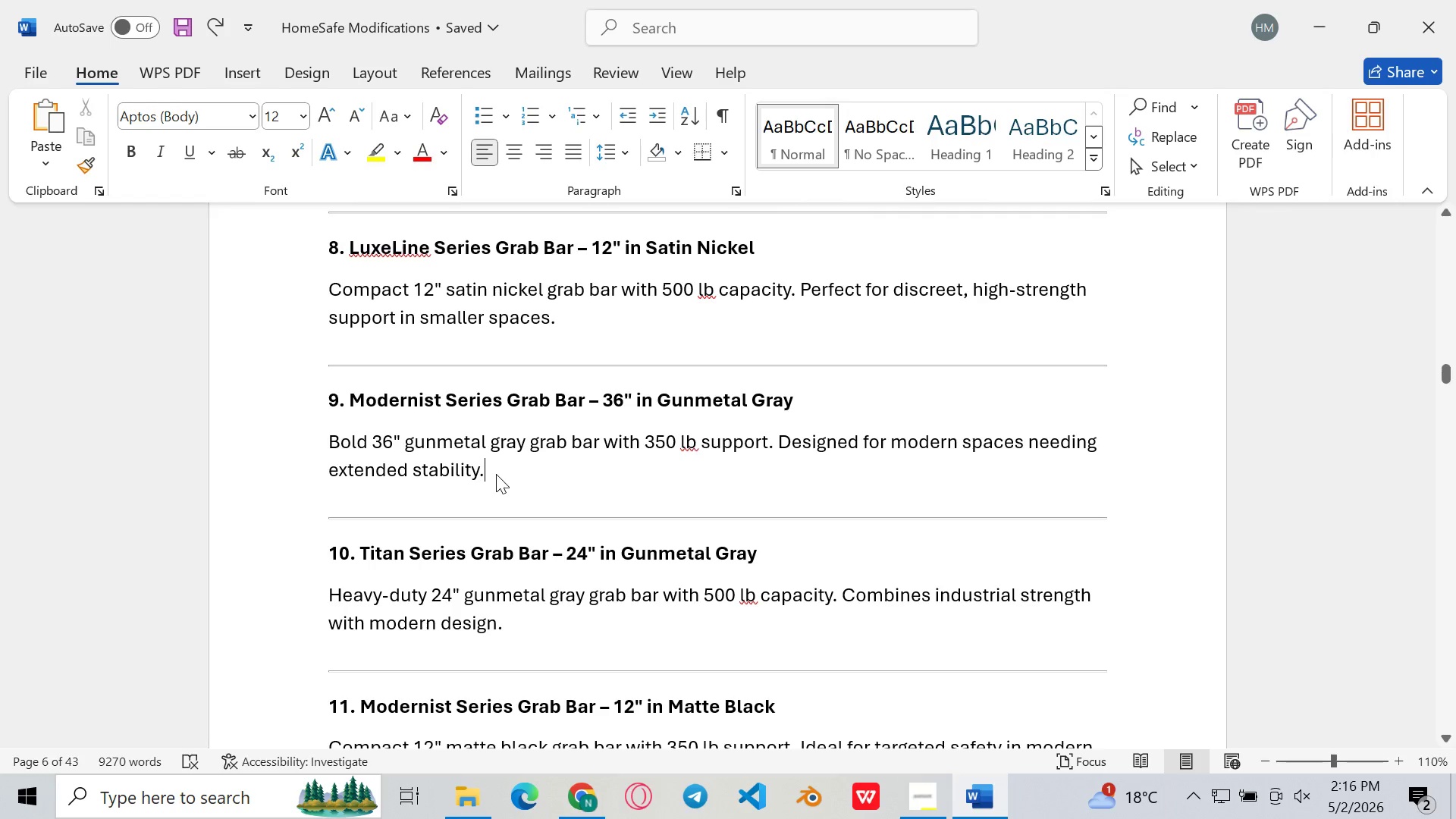 
left_click_drag(start_coordinate=[496, 474], to_coordinate=[333, 439])
 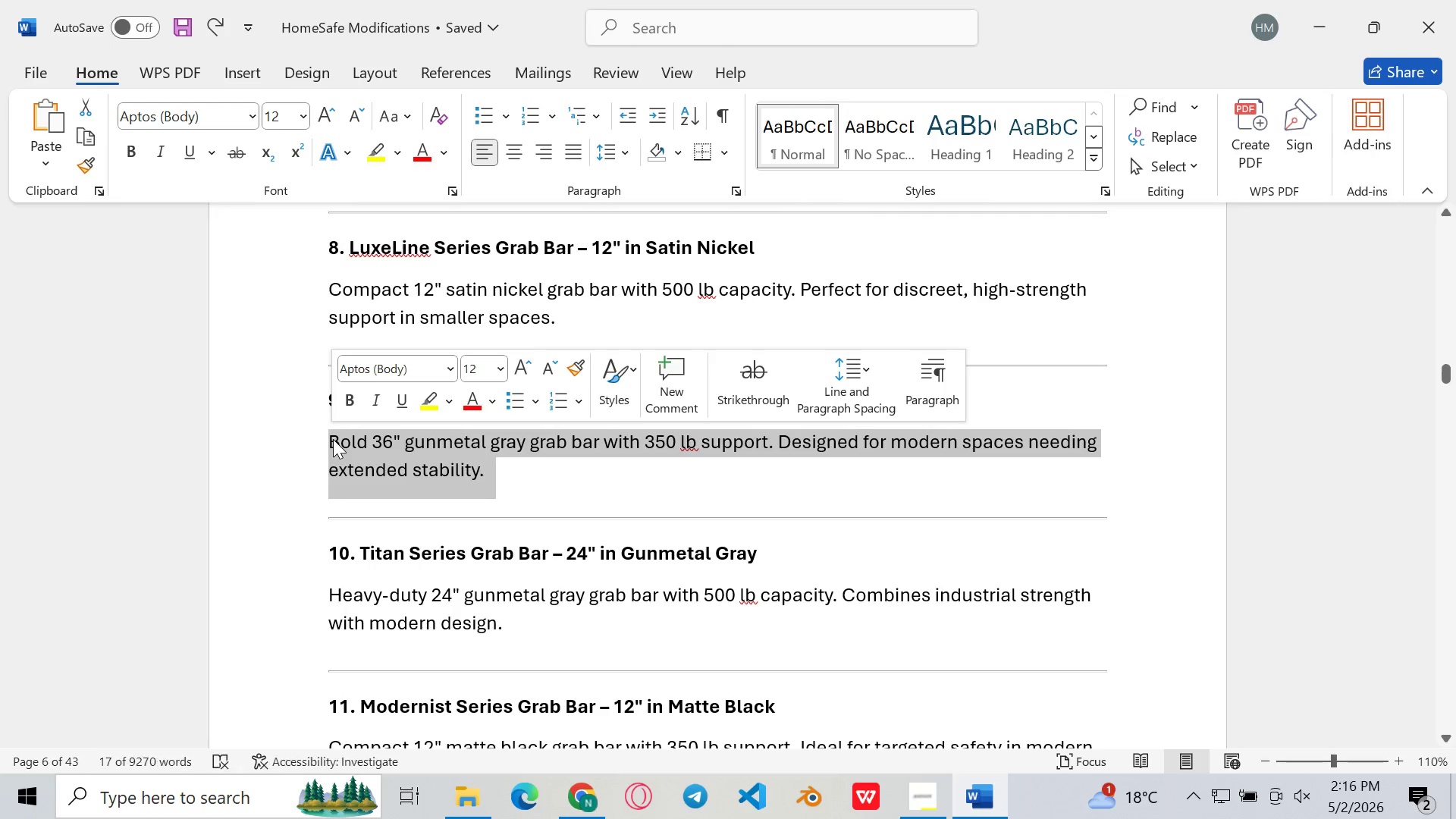 
key(Control+C)
 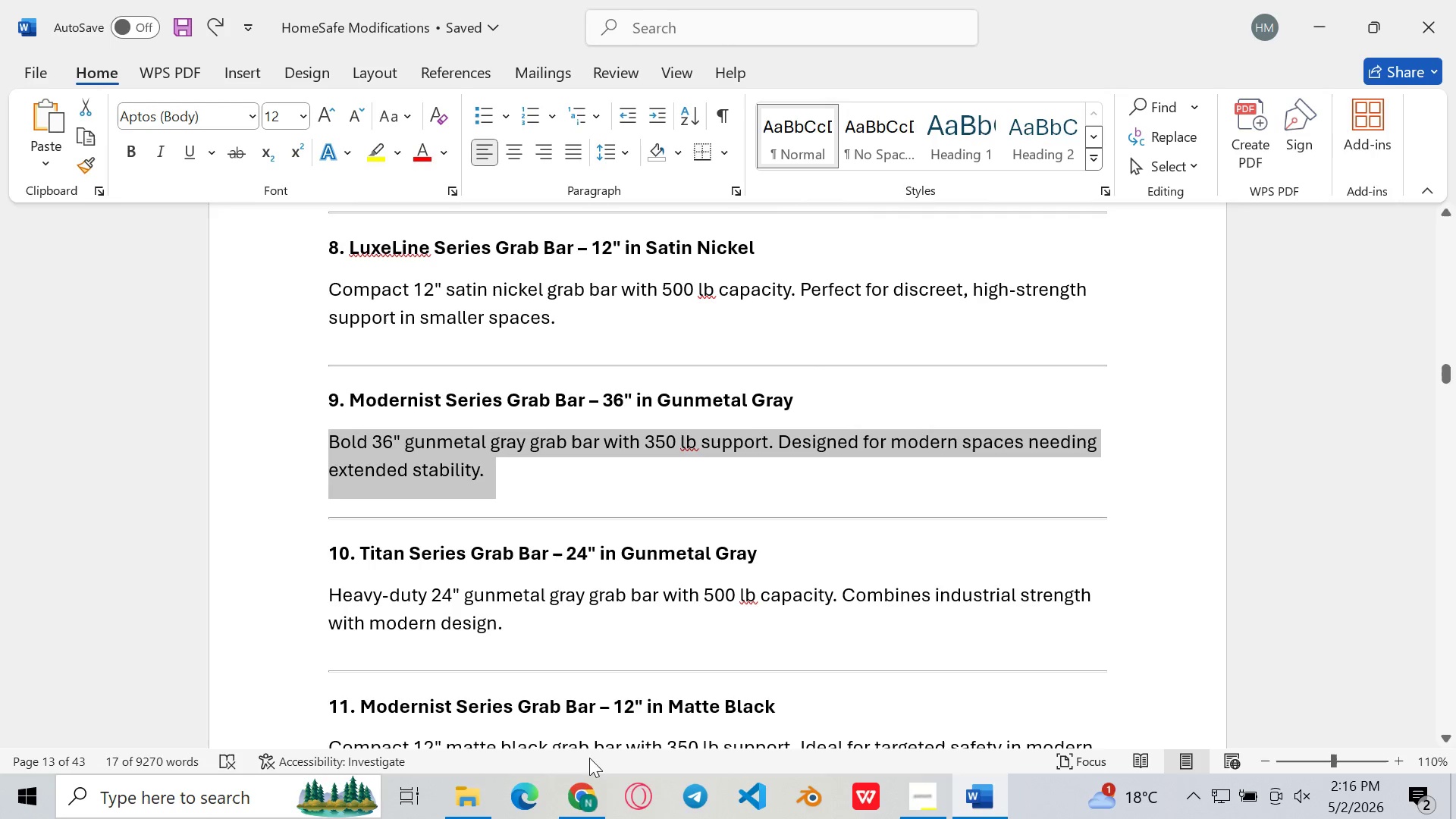 
left_click([569, 818])
 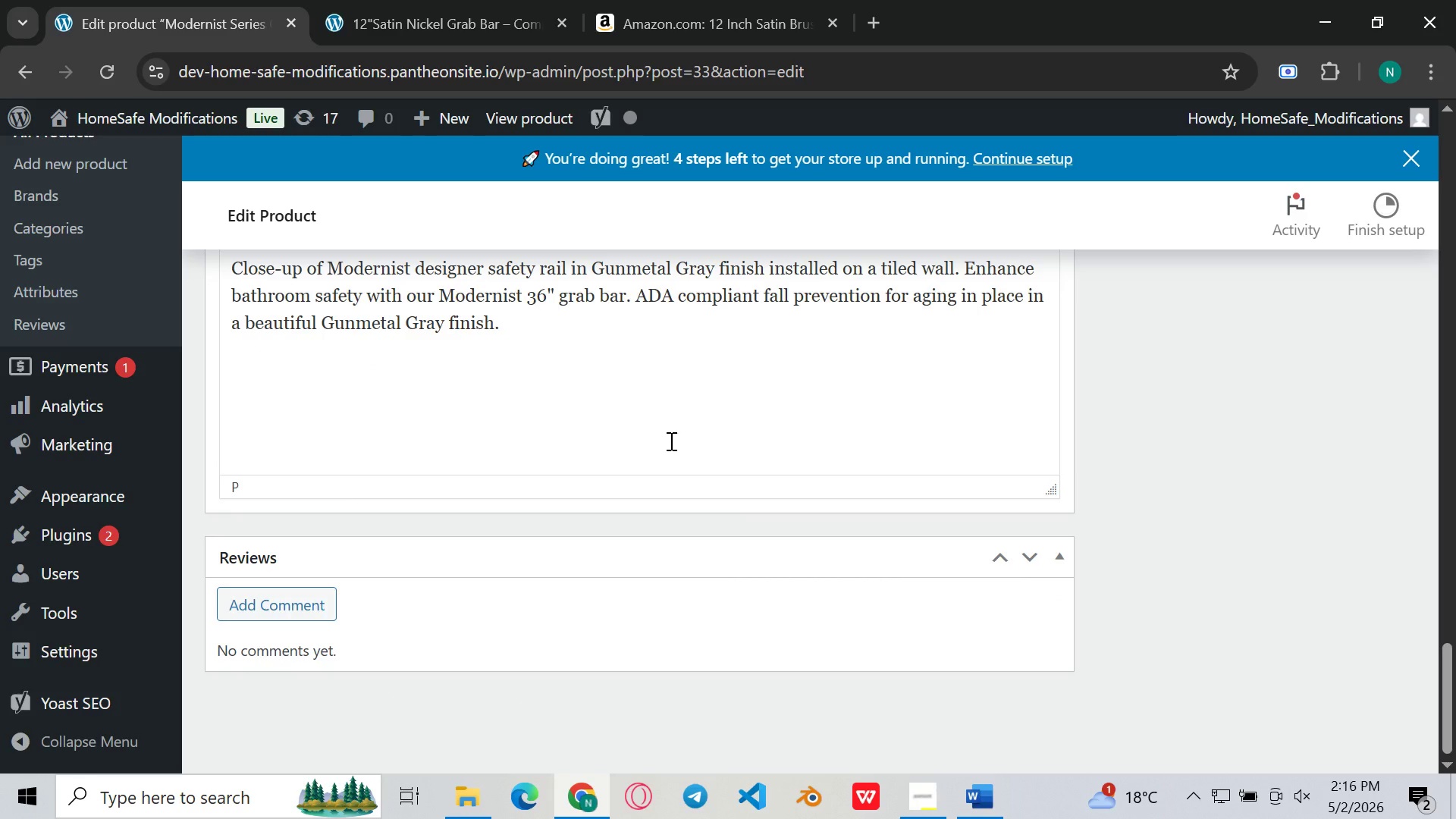 
left_click([684, 374])
 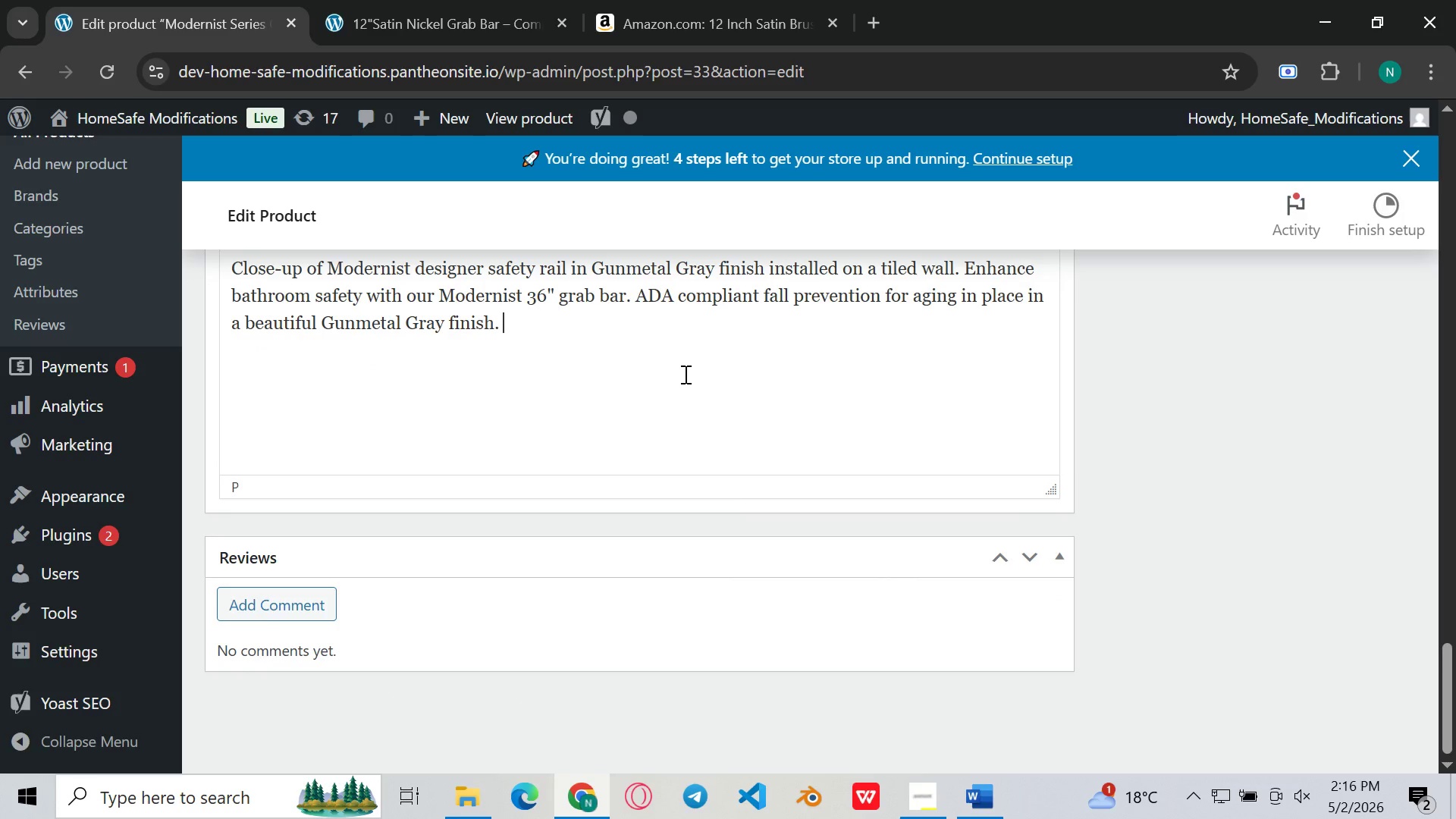 
key(Control+V)
 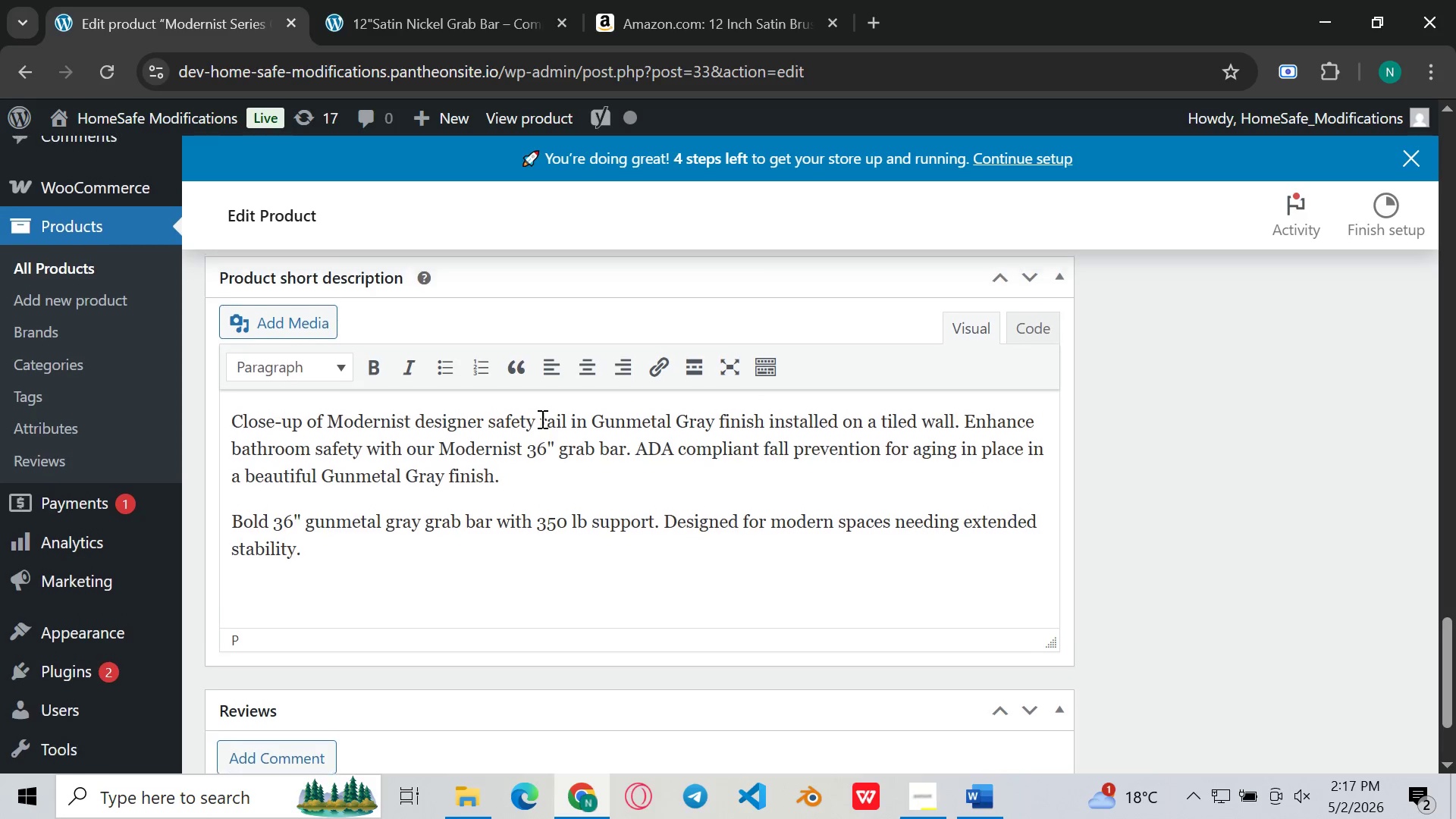 
wait(9.23)
 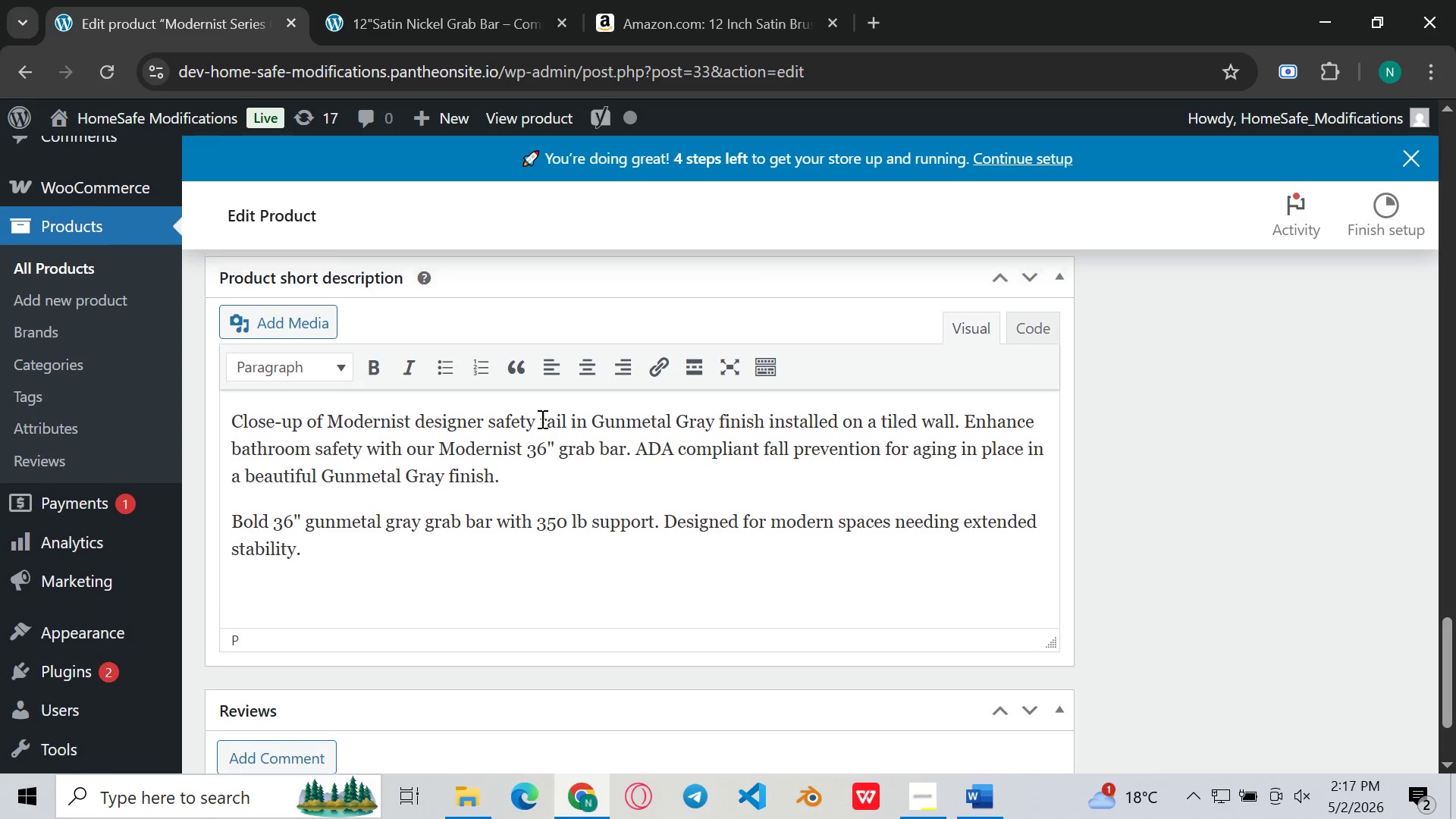 
left_click_drag(start_coordinate=[662, 522], to_coordinate=[210, 529])
 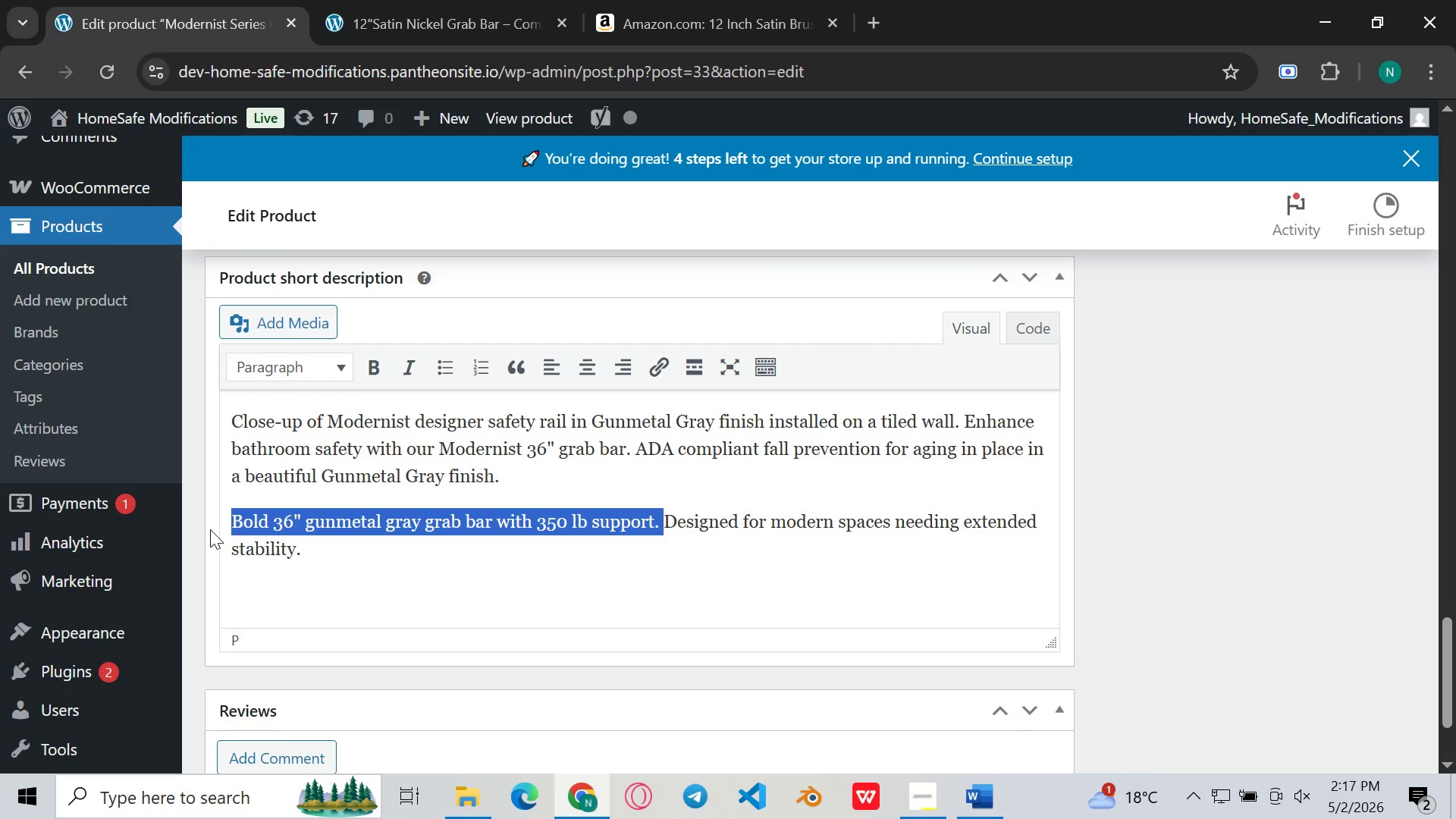 
key(Backspace)
 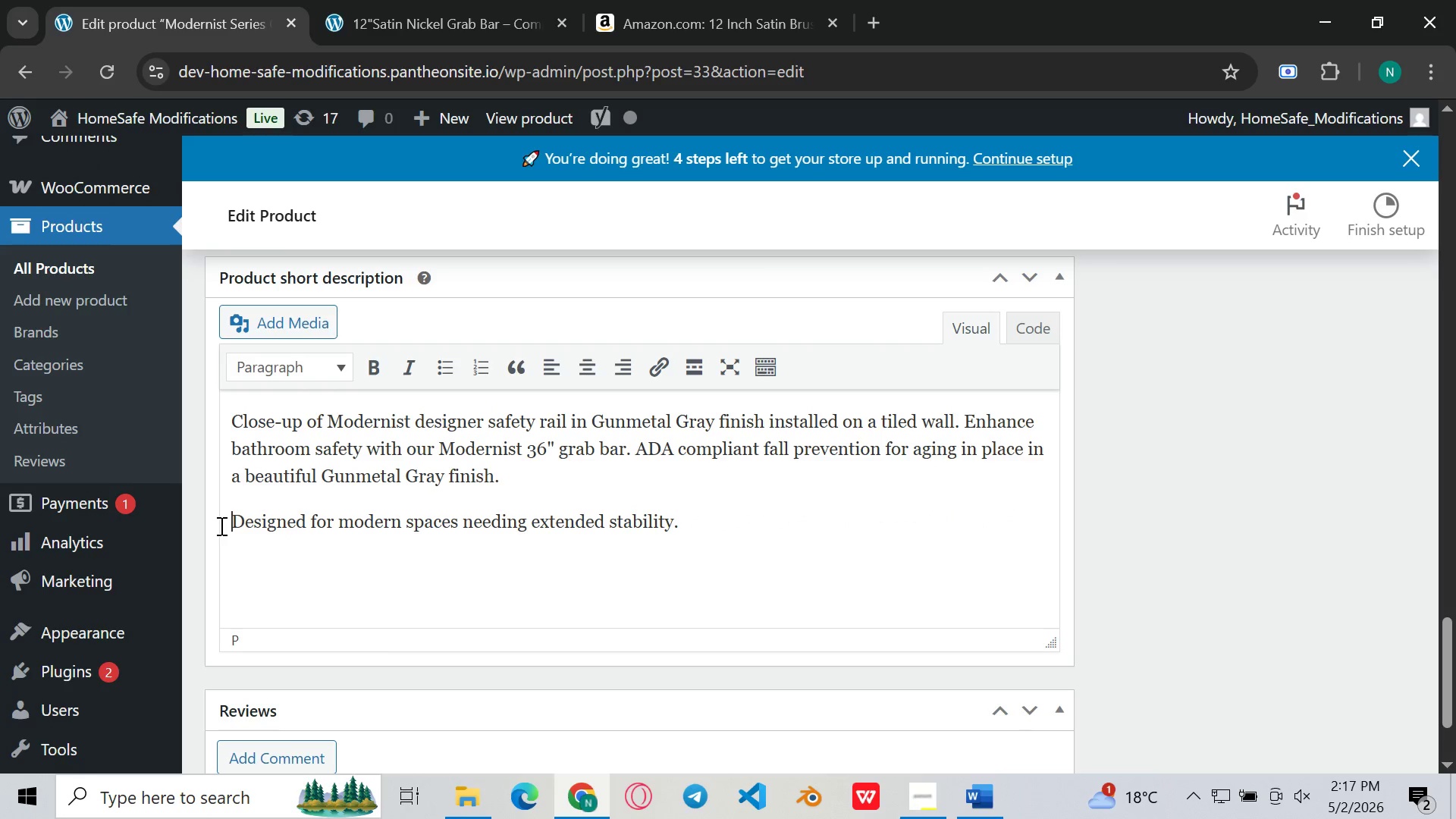 
key(Backspace)
 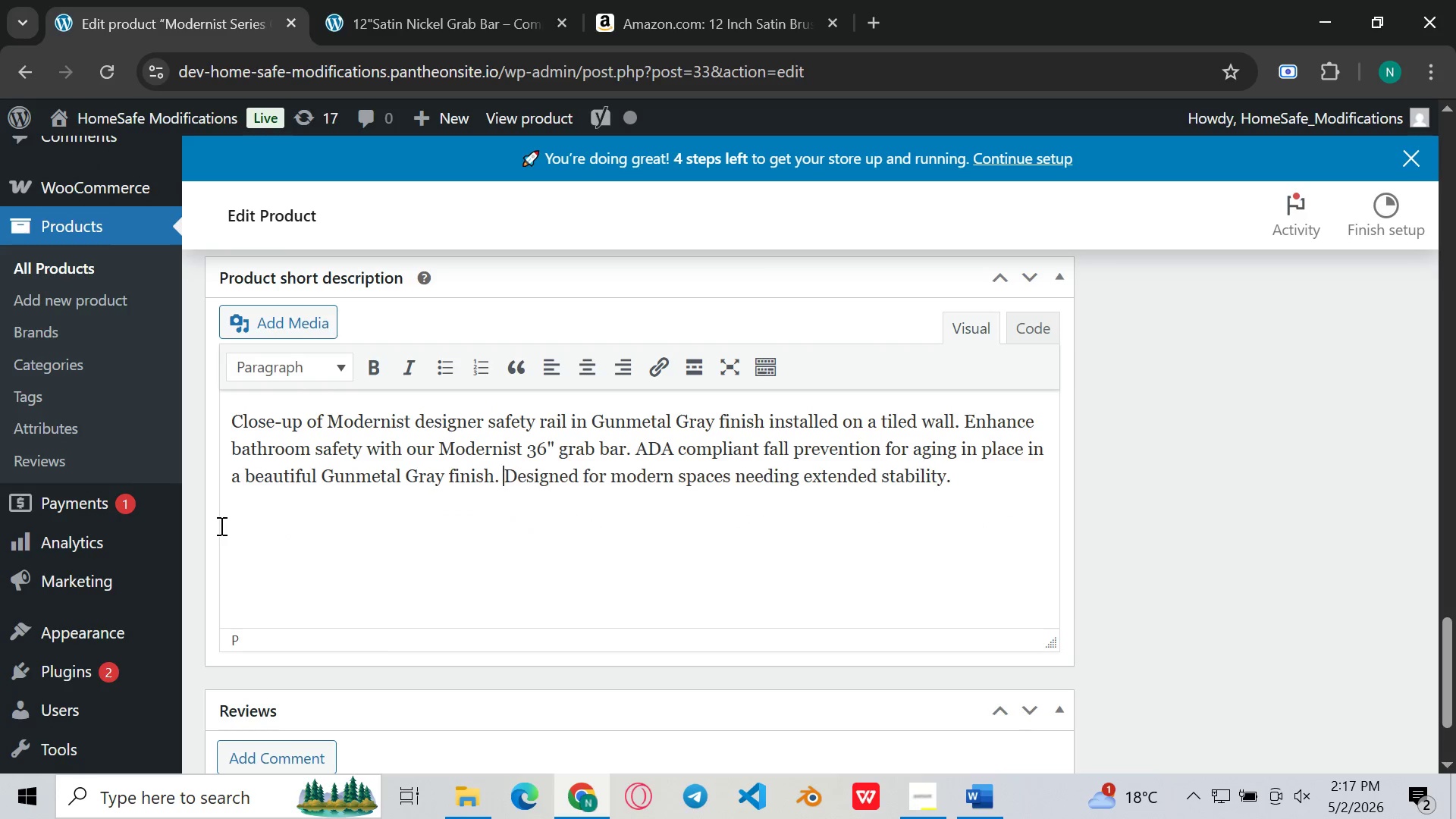 
key(Space)
 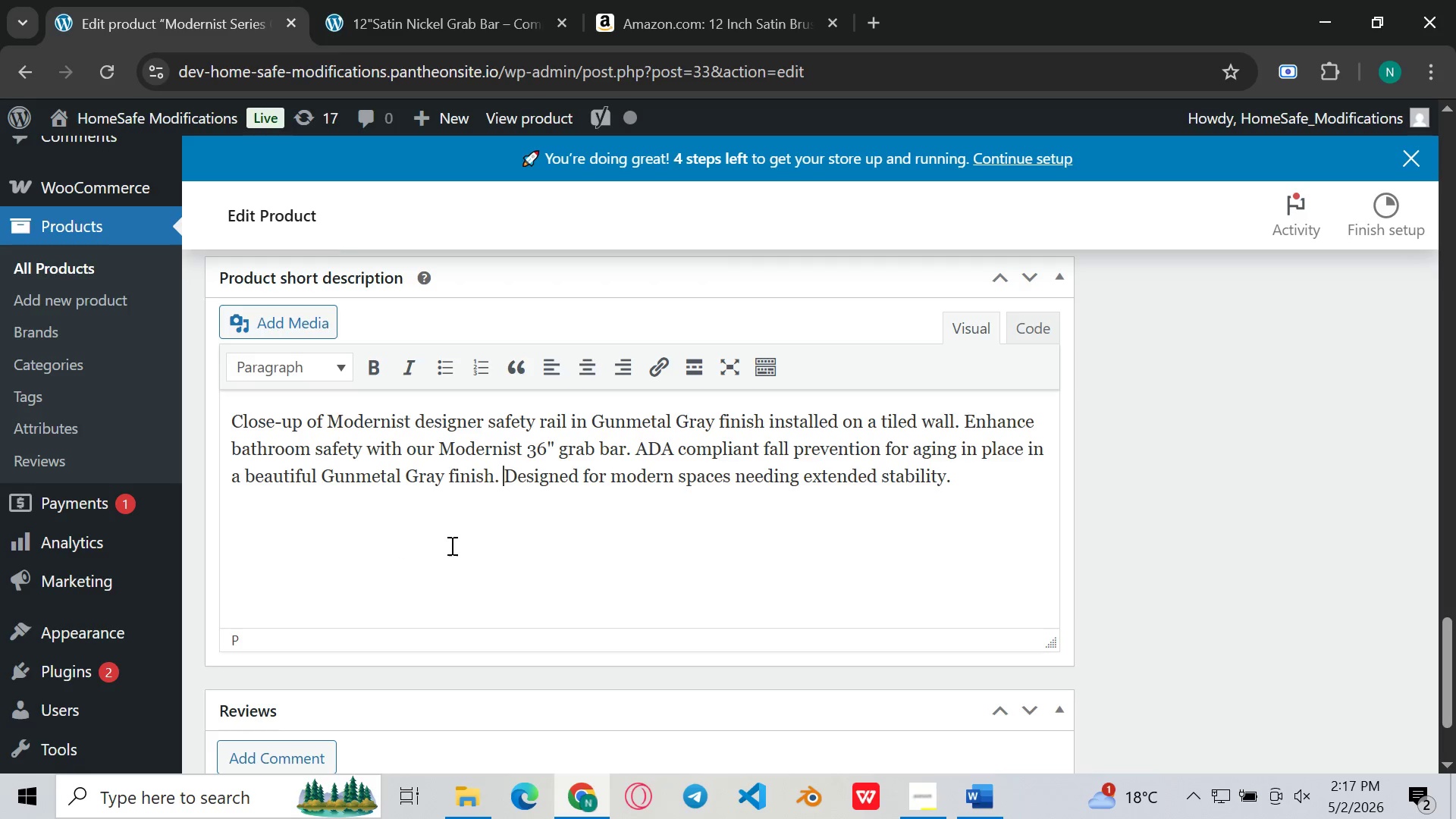 
left_click([481, 545])
 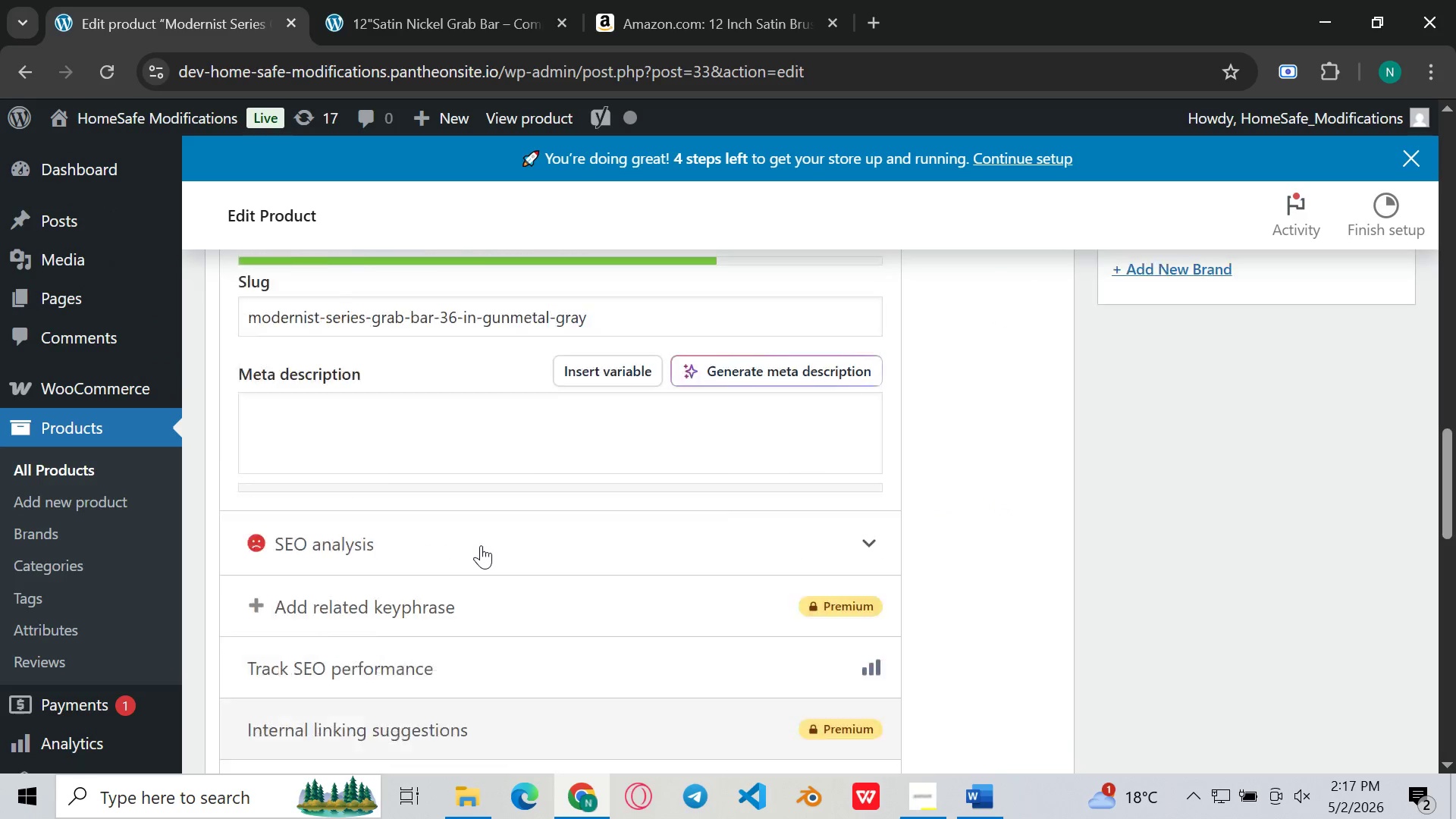 
left_click([985, 805])
 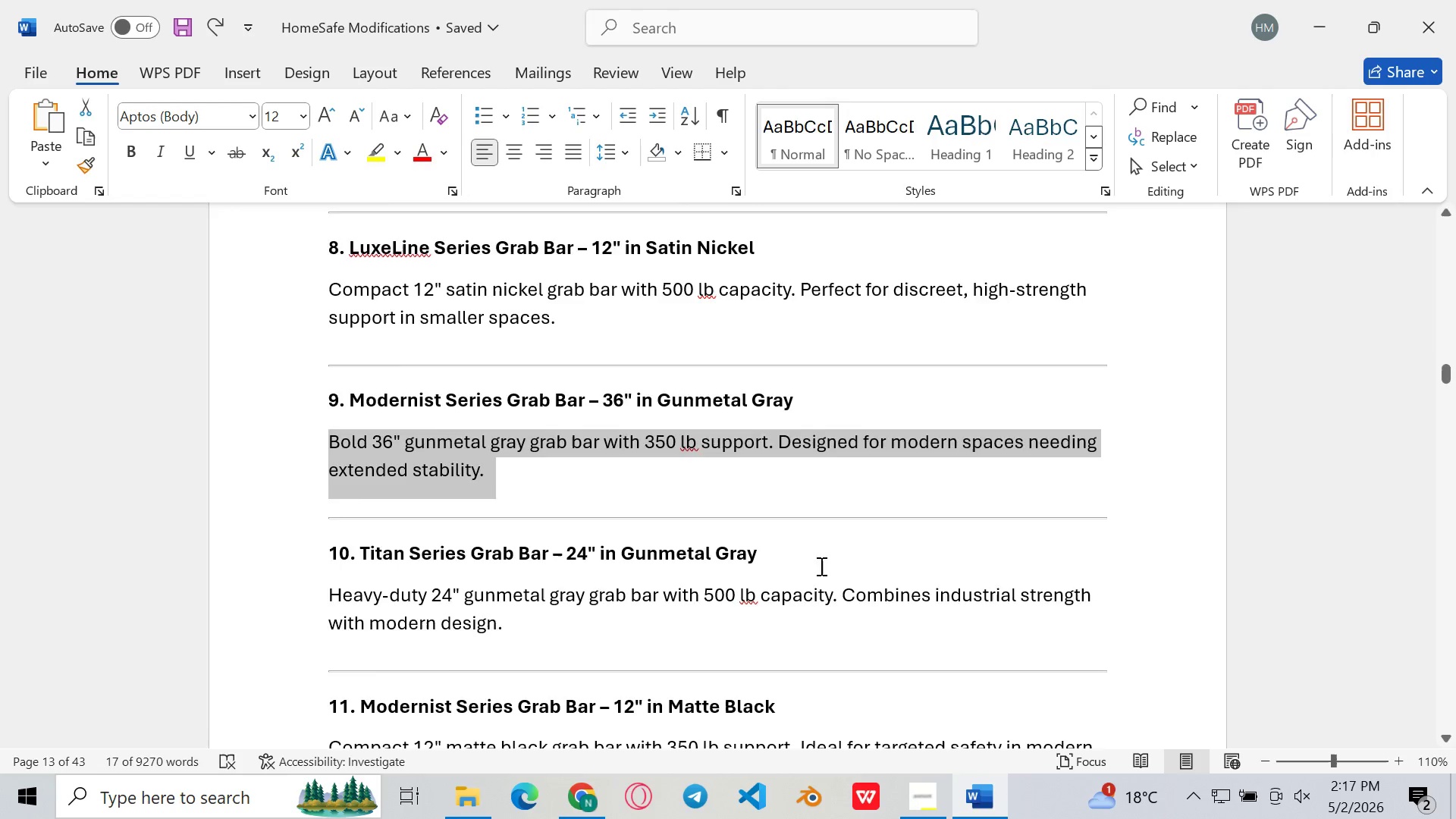 
scroll: coordinate [820, 566], scroll_direction: down, amount: 36.0
 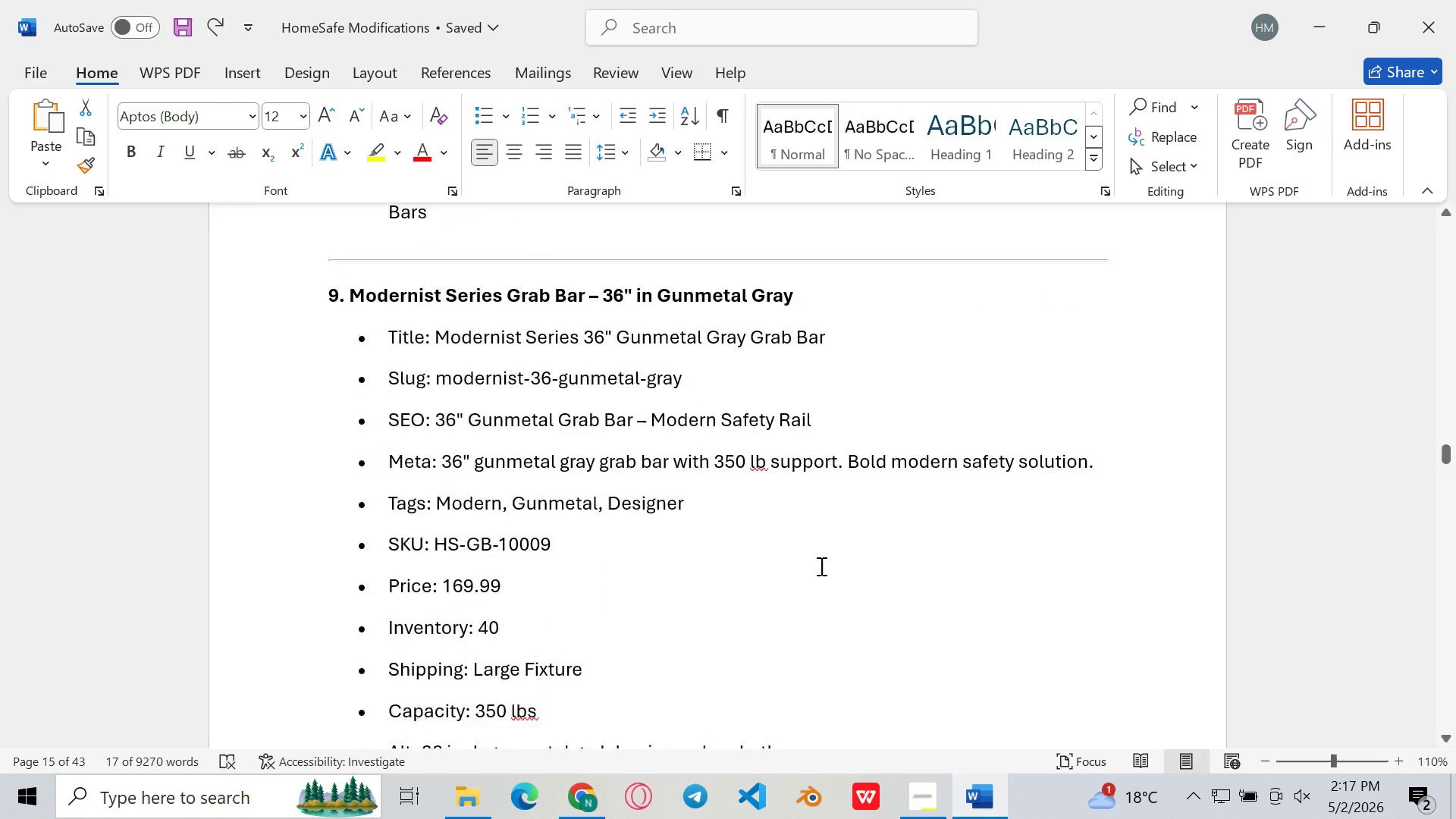 
left_click([752, 593])
 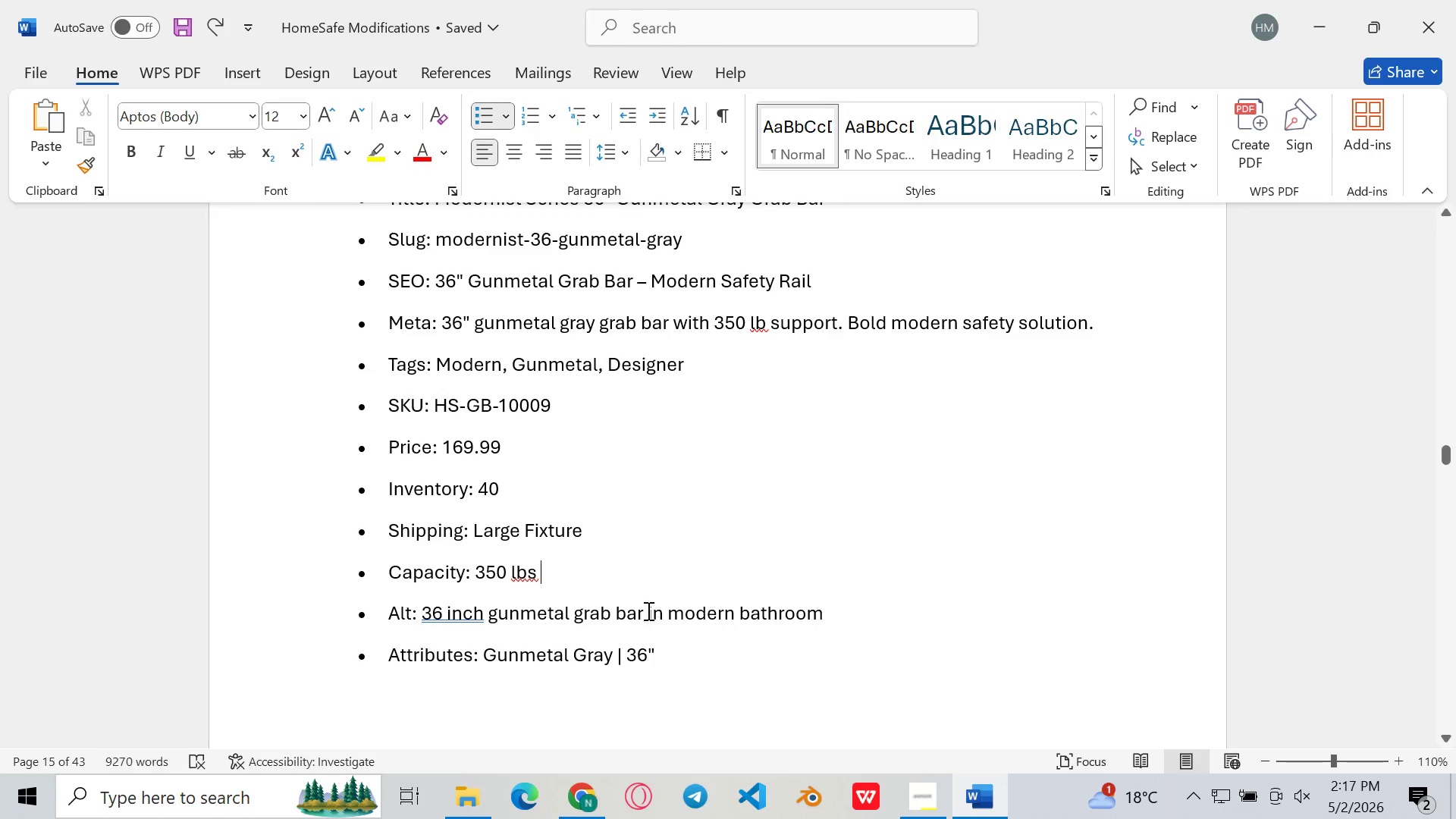 
left_click([647, 610])
 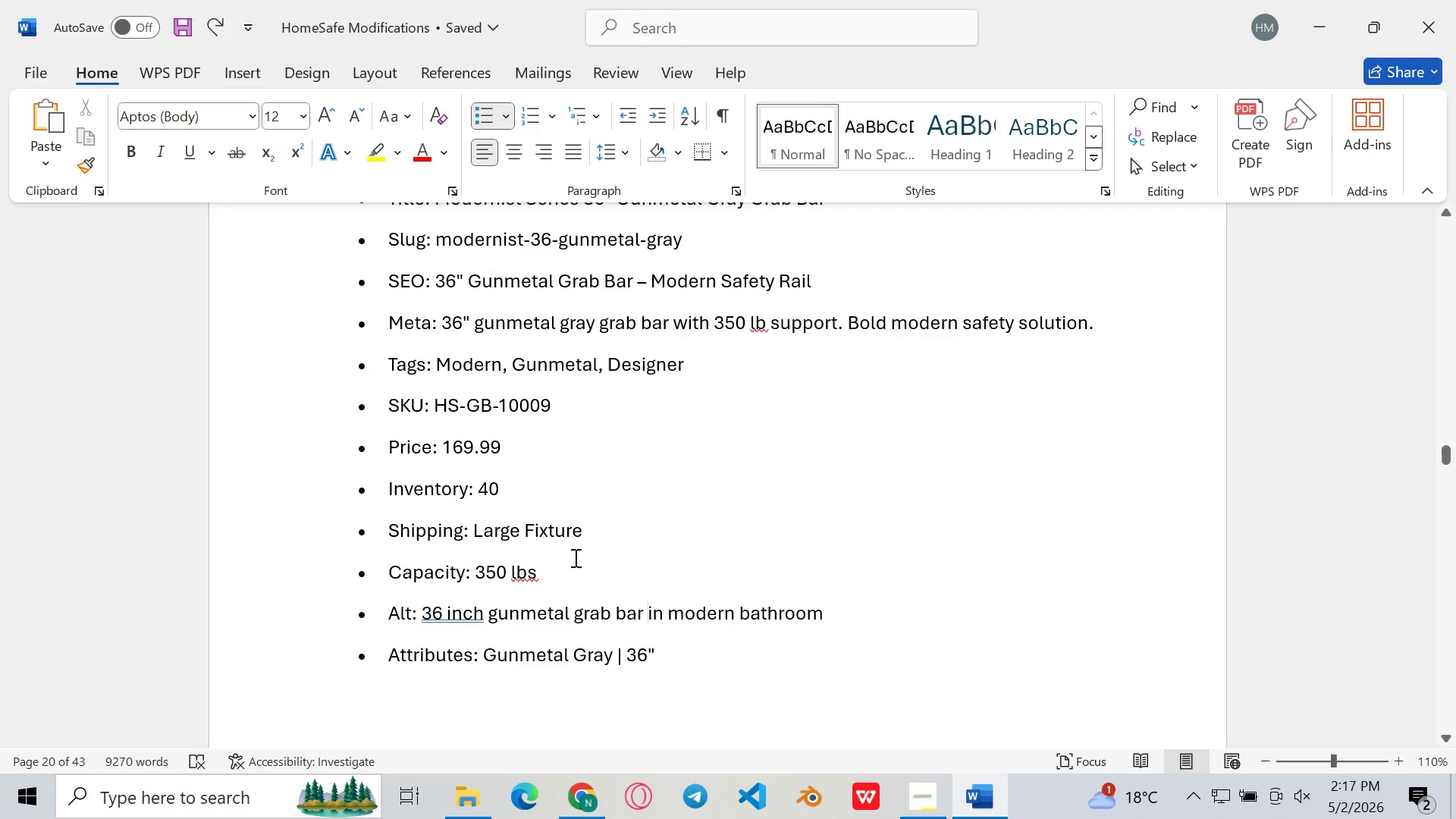 
scroll: coordinate [574, 557], scroll_direction: up, amount: 1.0
 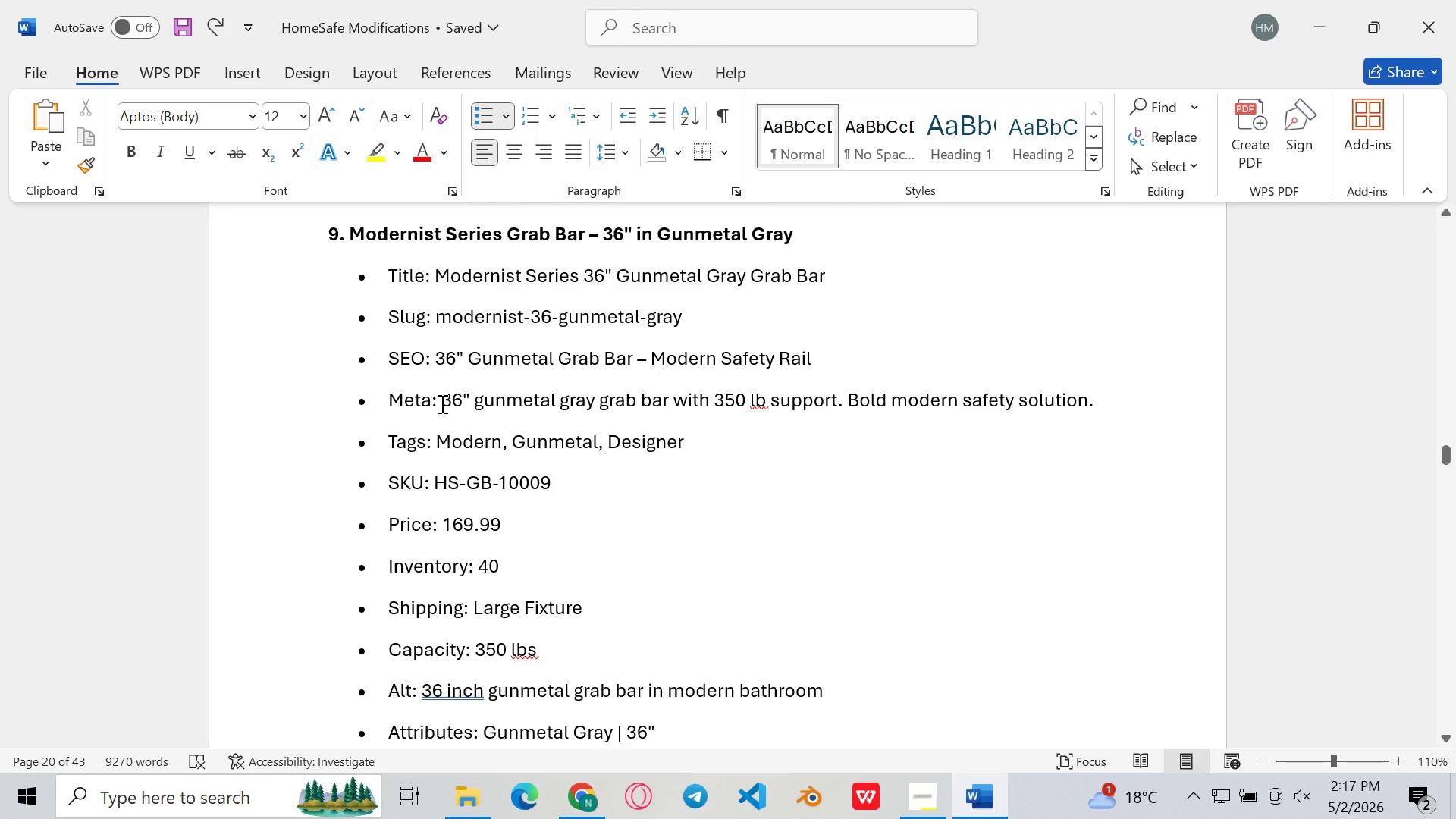 
left_click_drag(start_coordinate=[441, 403], to_coordinate=[1097, 396])
 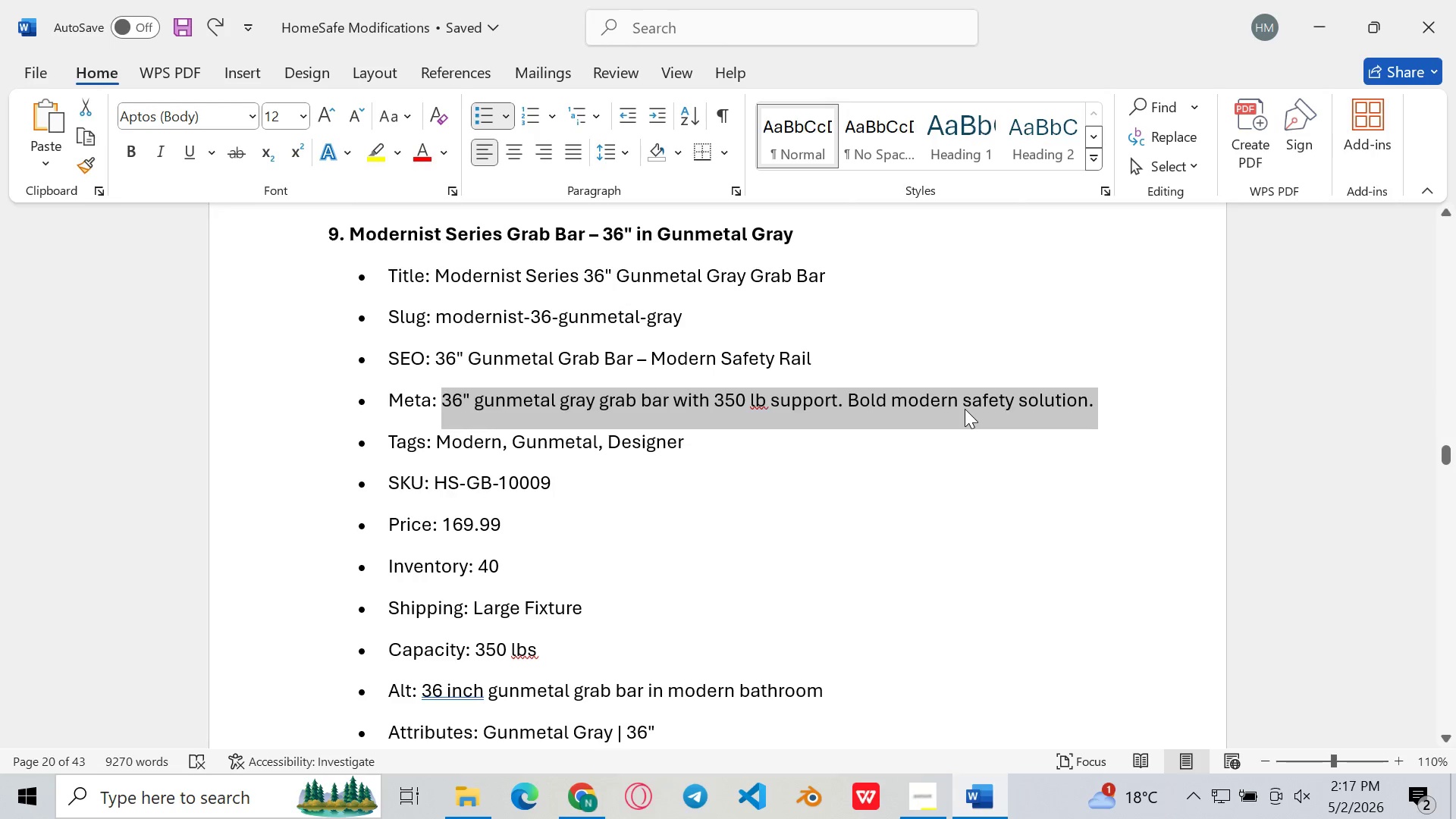 
key(Control+C)
 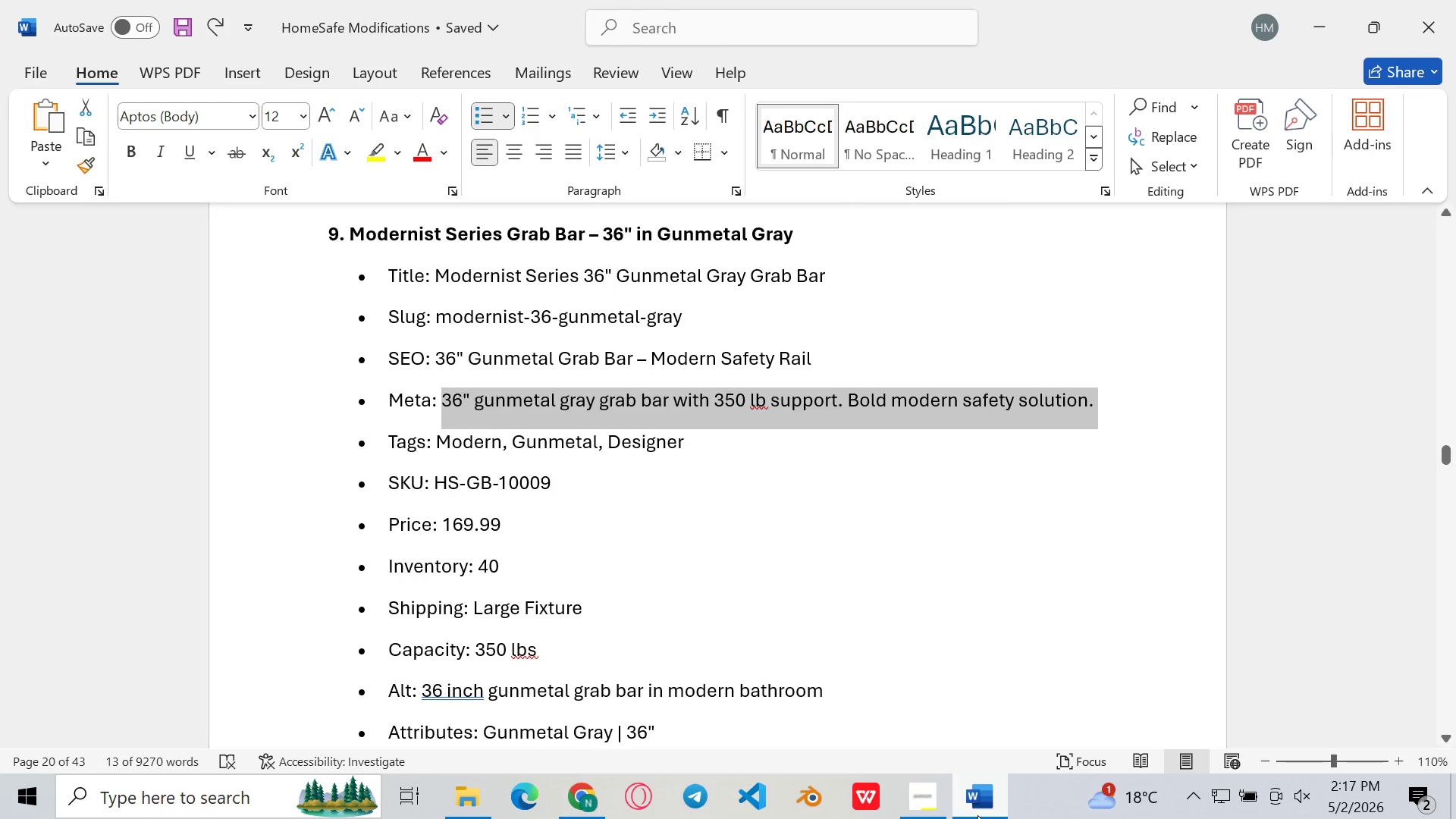 
left_click([977, 815])
 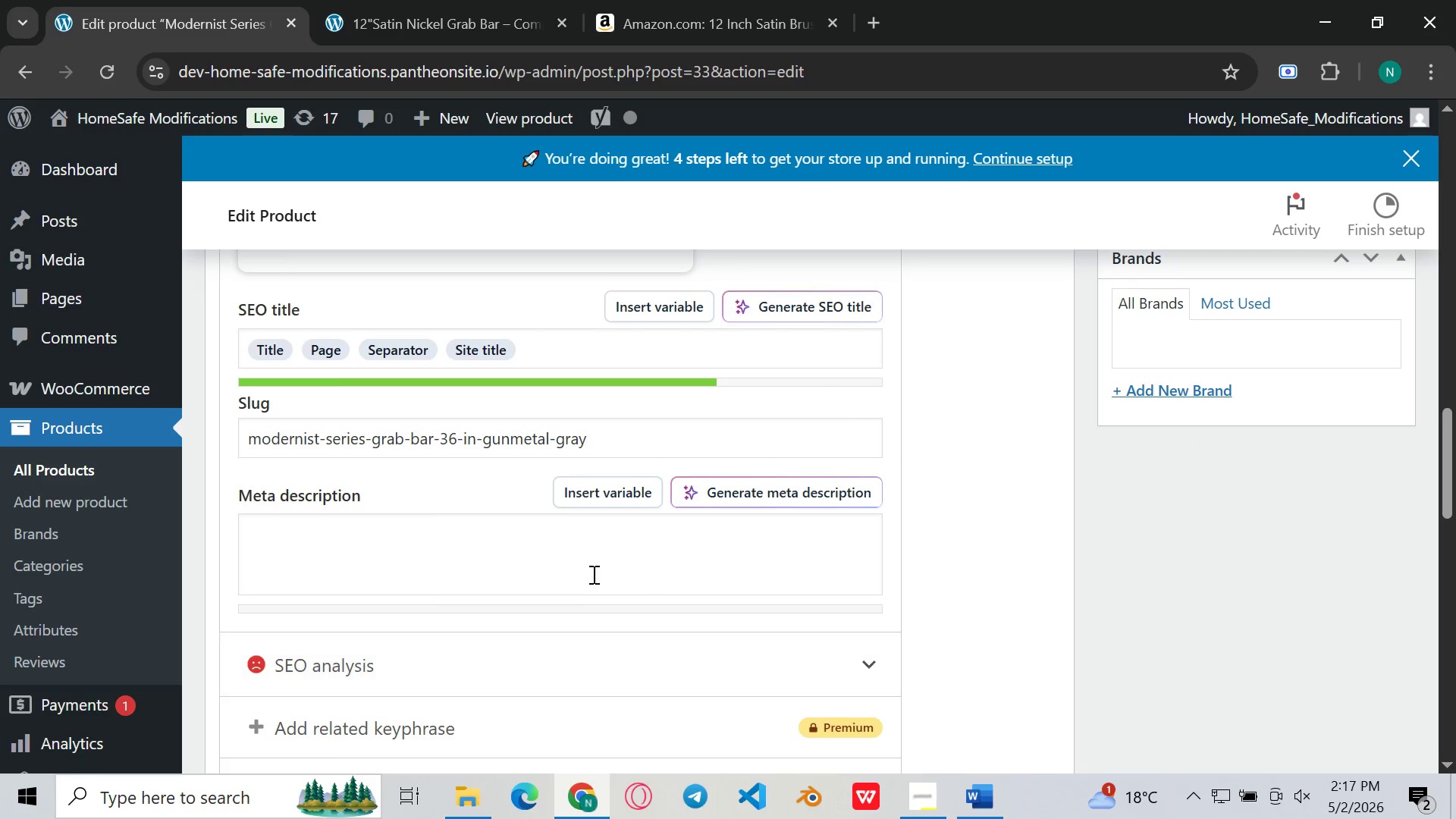 
left_click([592, 574])
 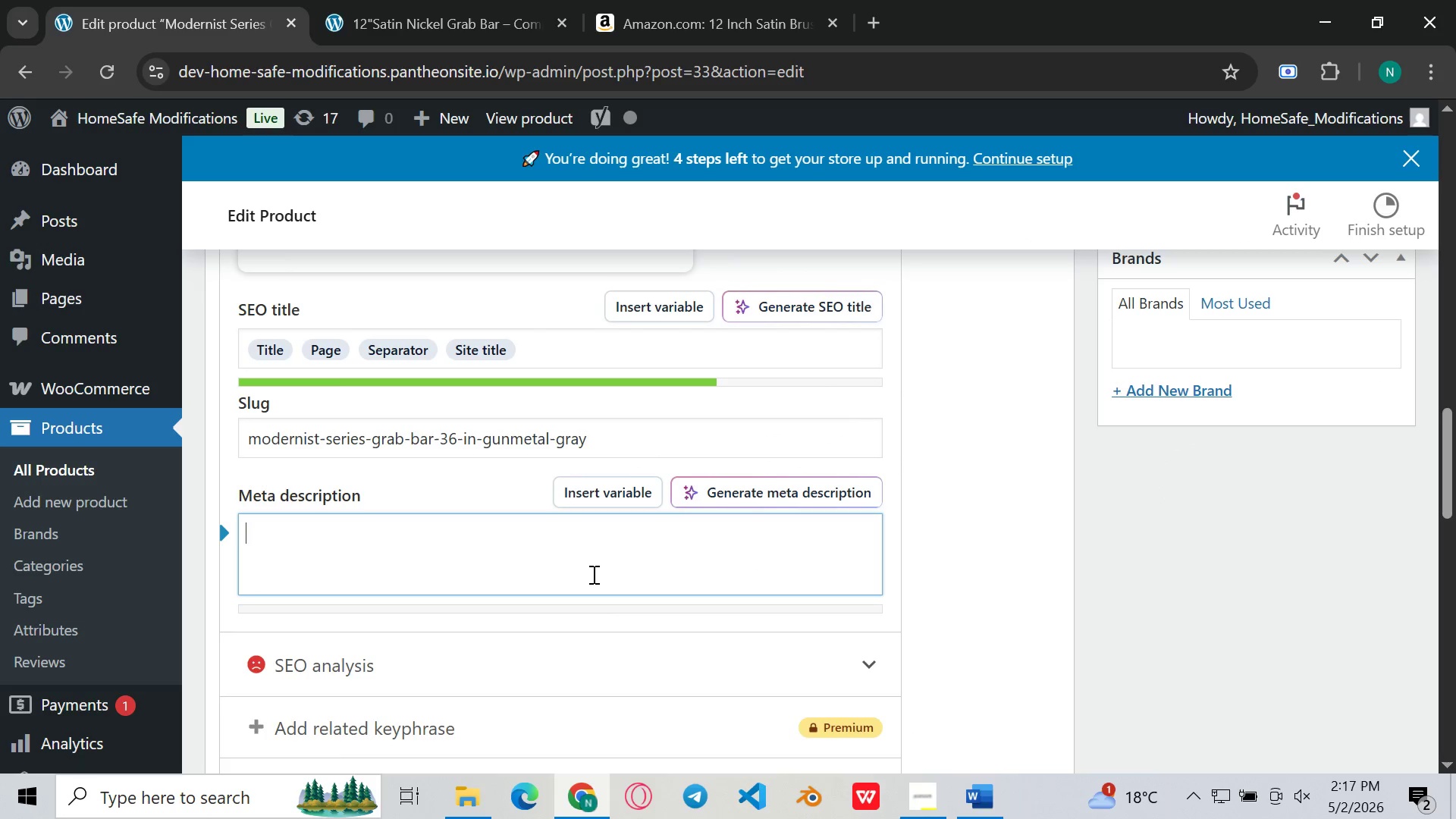 
hold_key(key=ControlLeft, duration=0.64)
 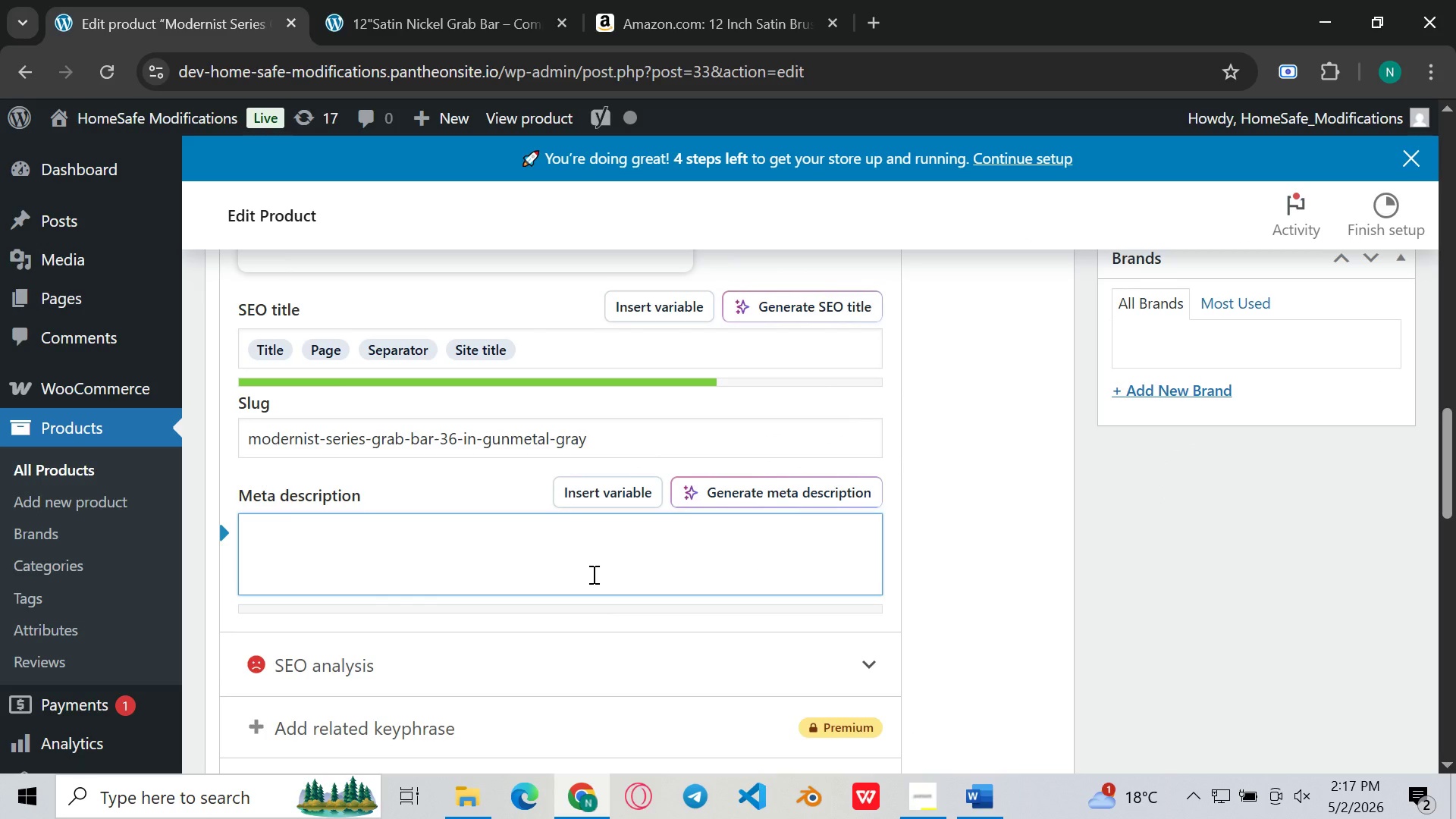 
key(Control+V)
 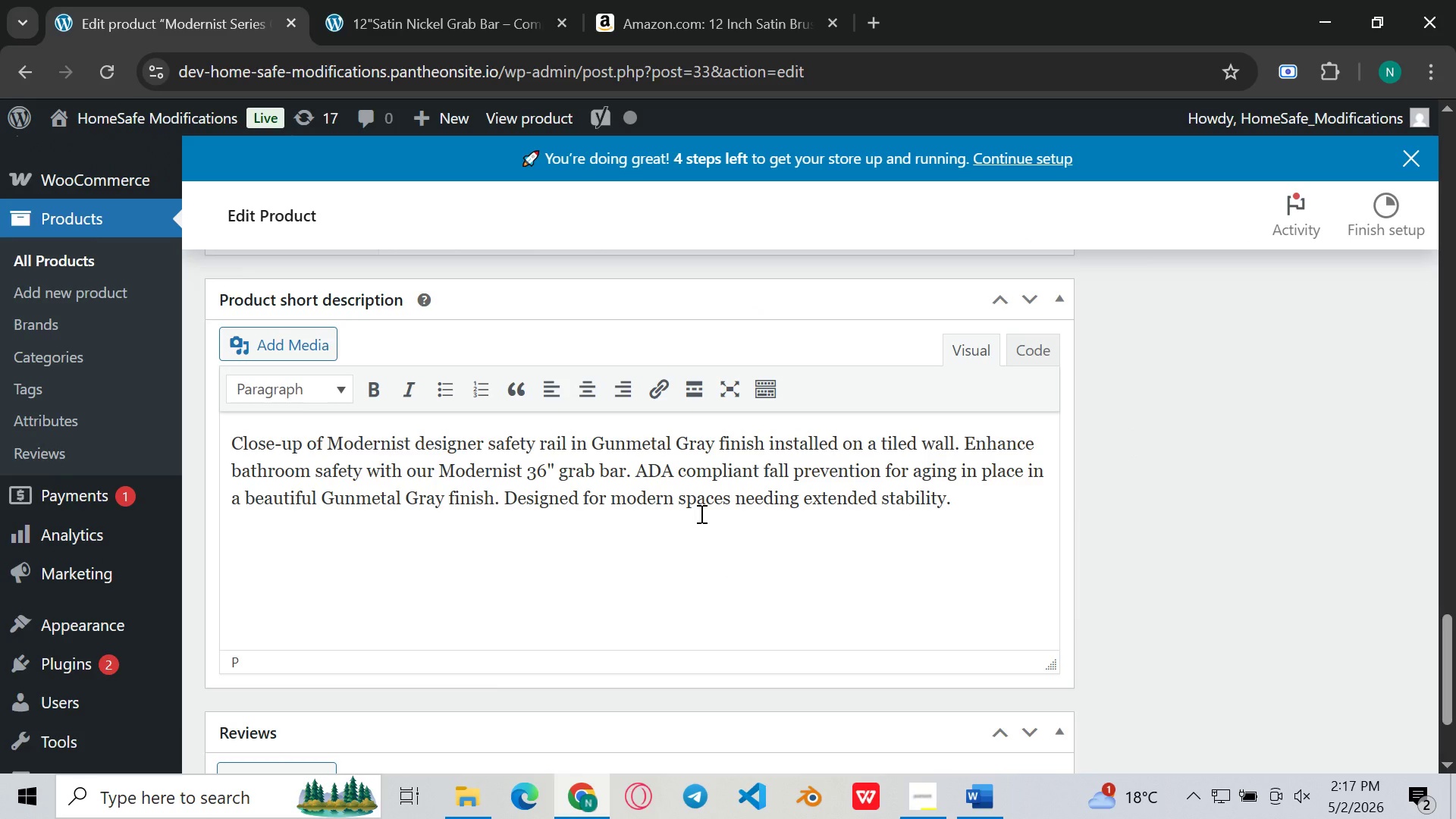 
wait(6.59)
 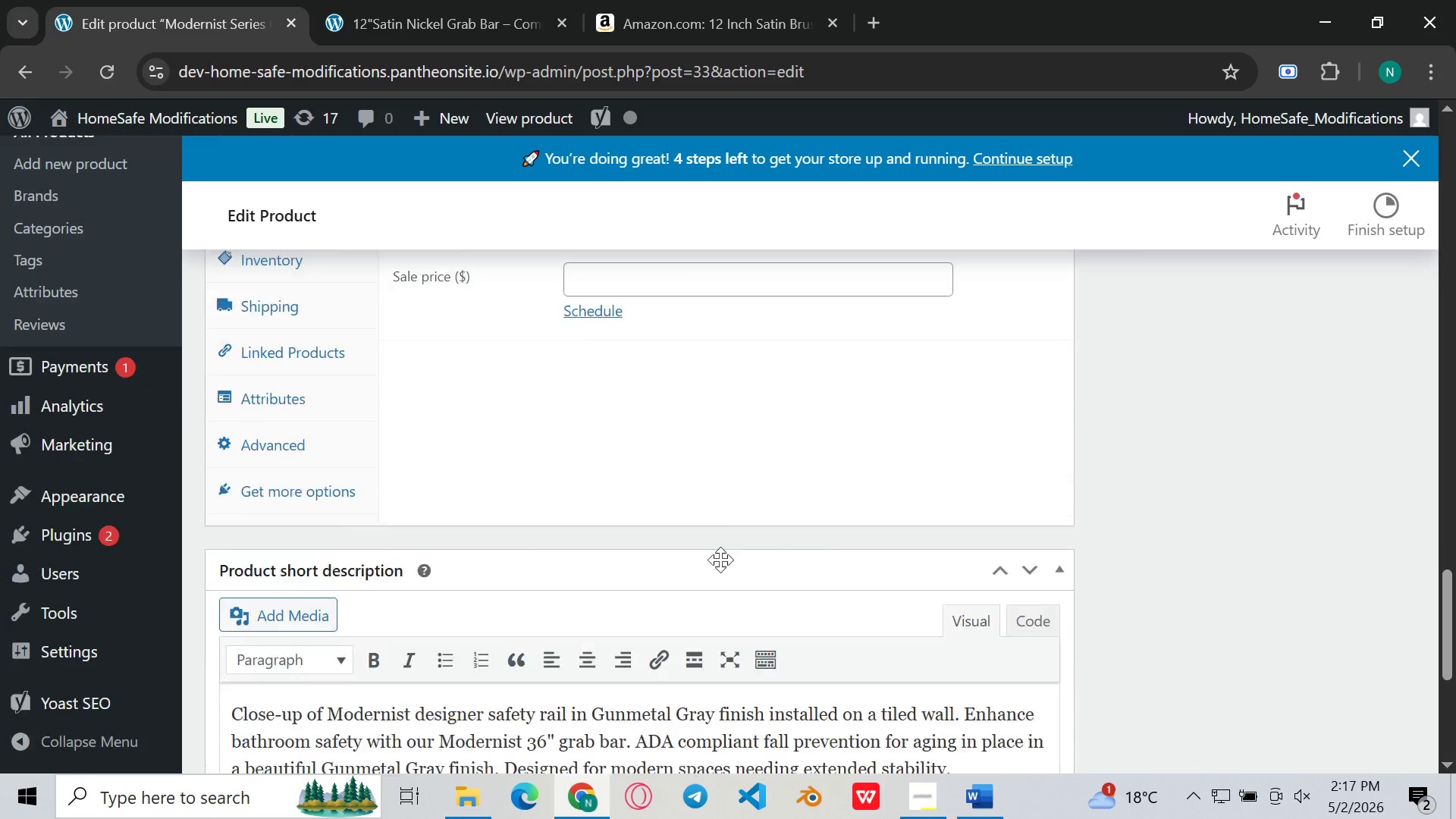 
left_click_drag(start_coordinate=[636, 475], to_coordinate=[501, 510])
 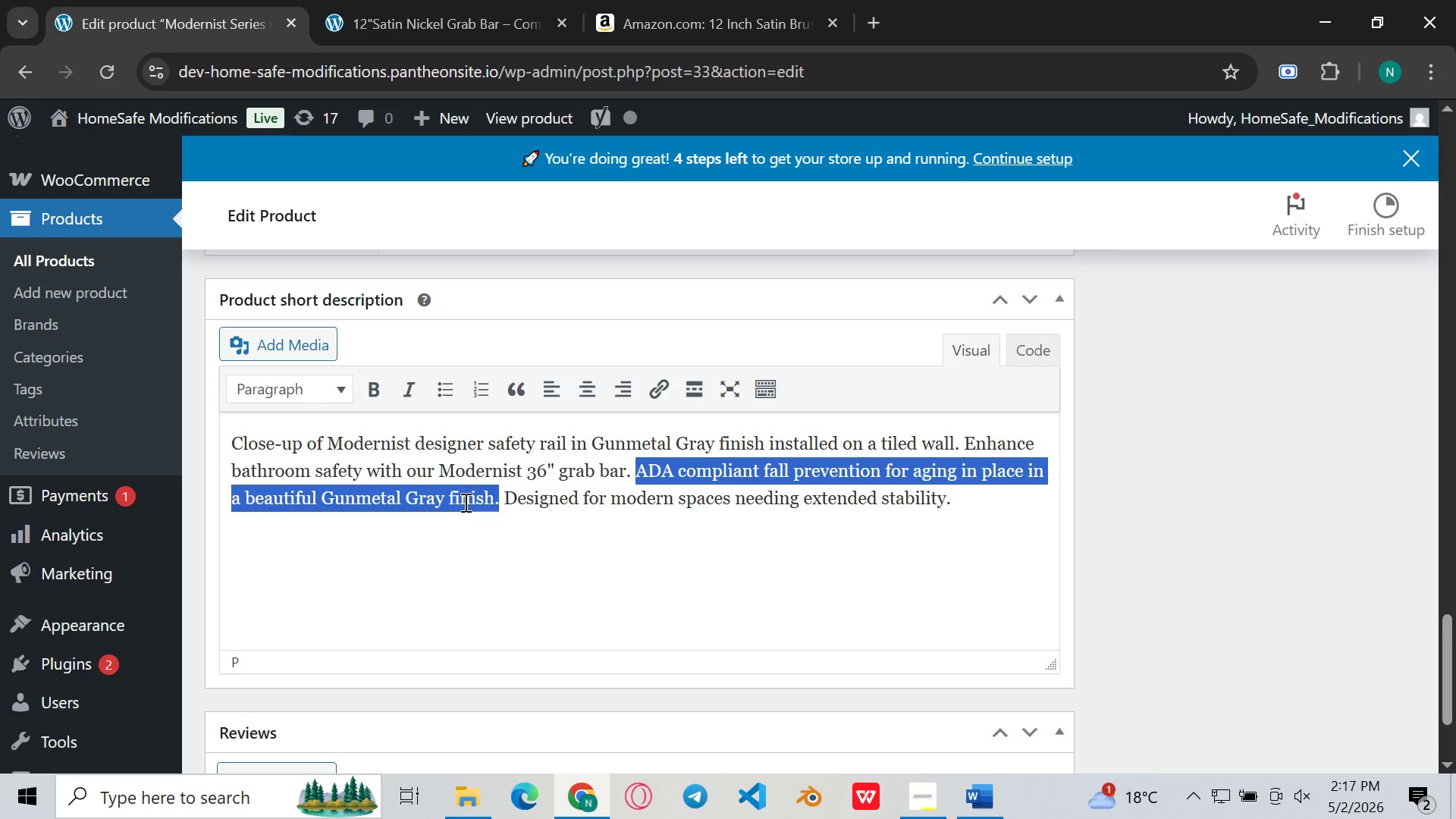 
key(Control+C)
 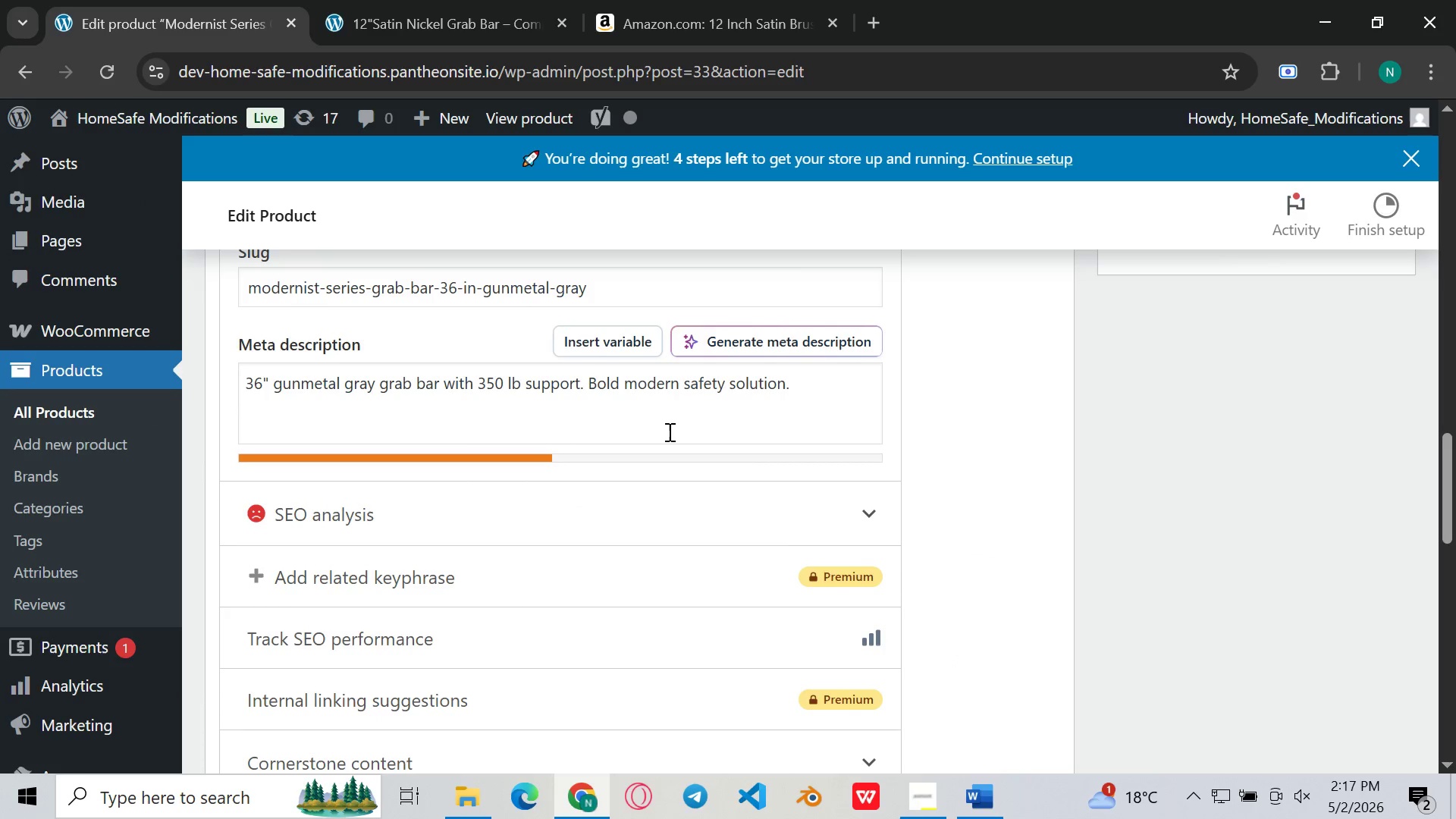 
left_click([684, 426])
 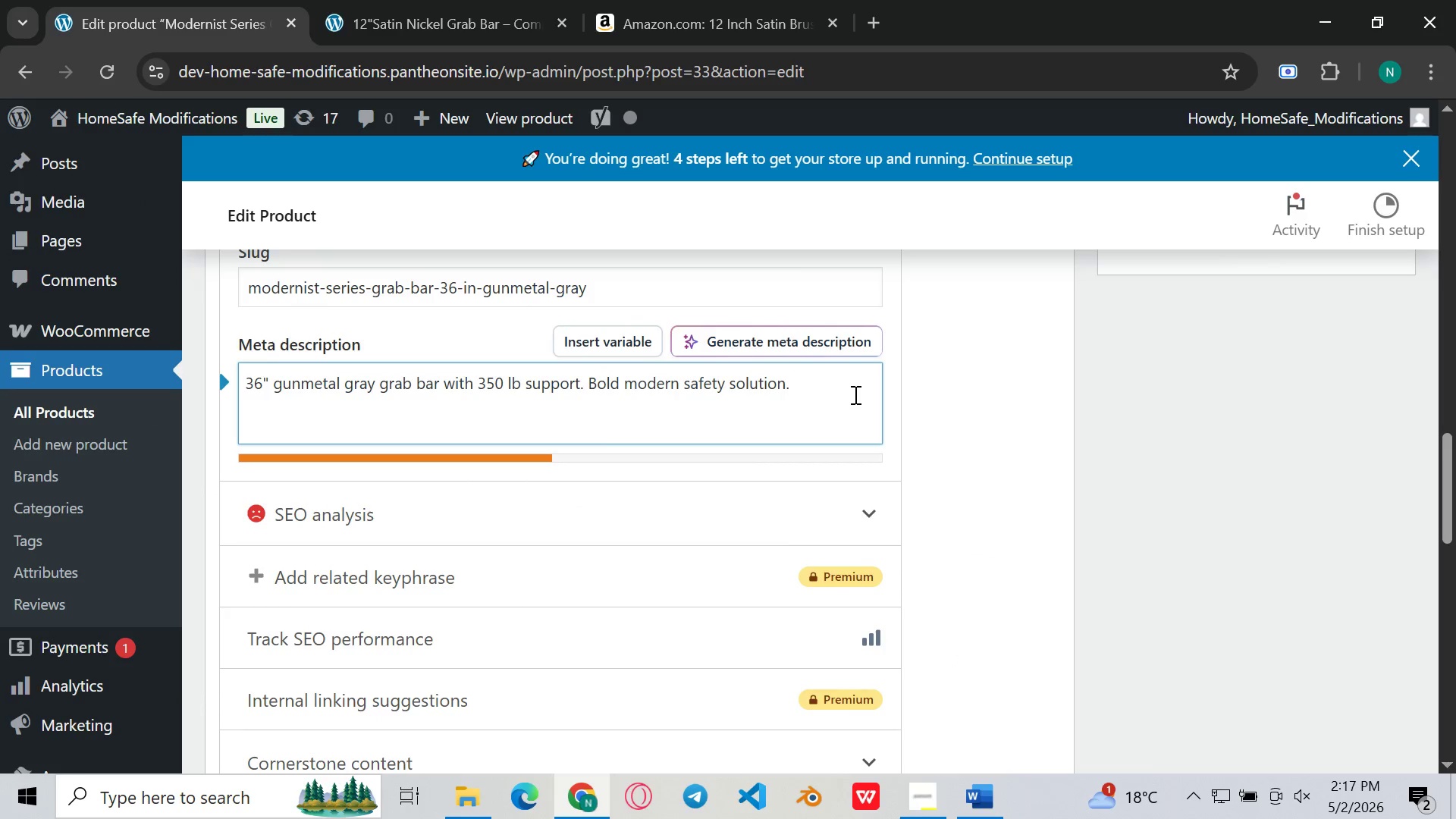 
key(Control+V)
 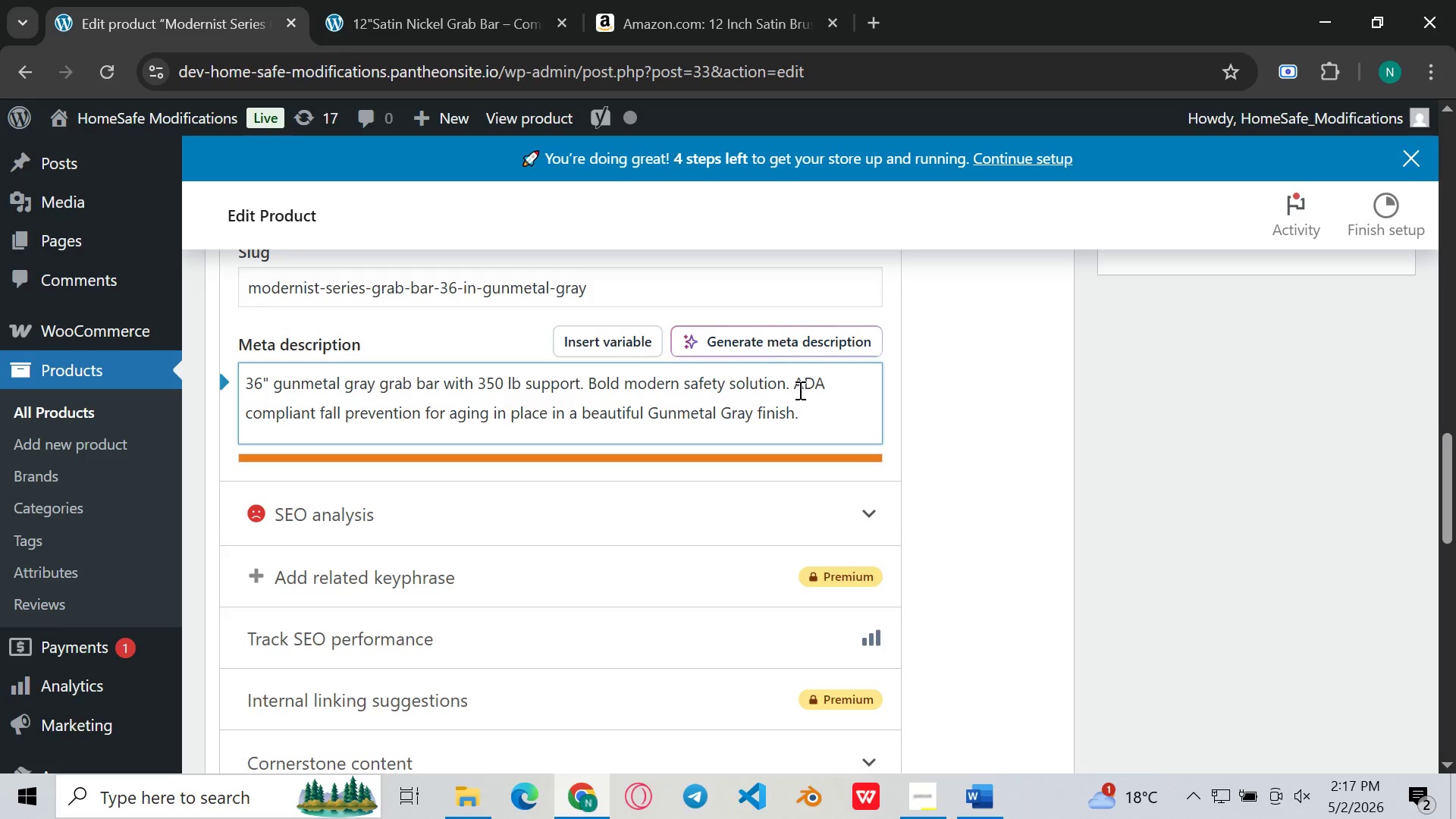 
wait(6.56)
 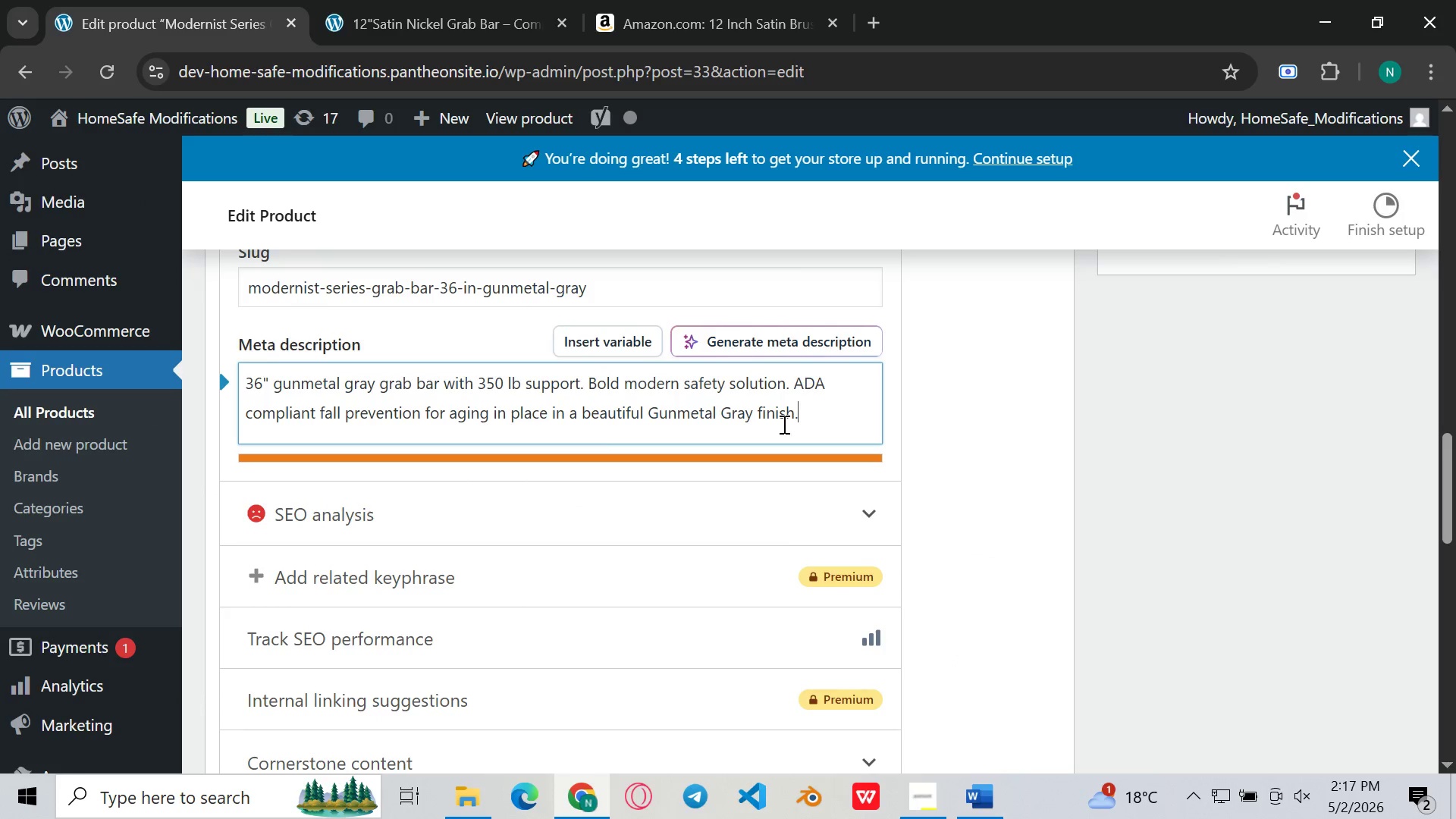 
key(Control+Z)
 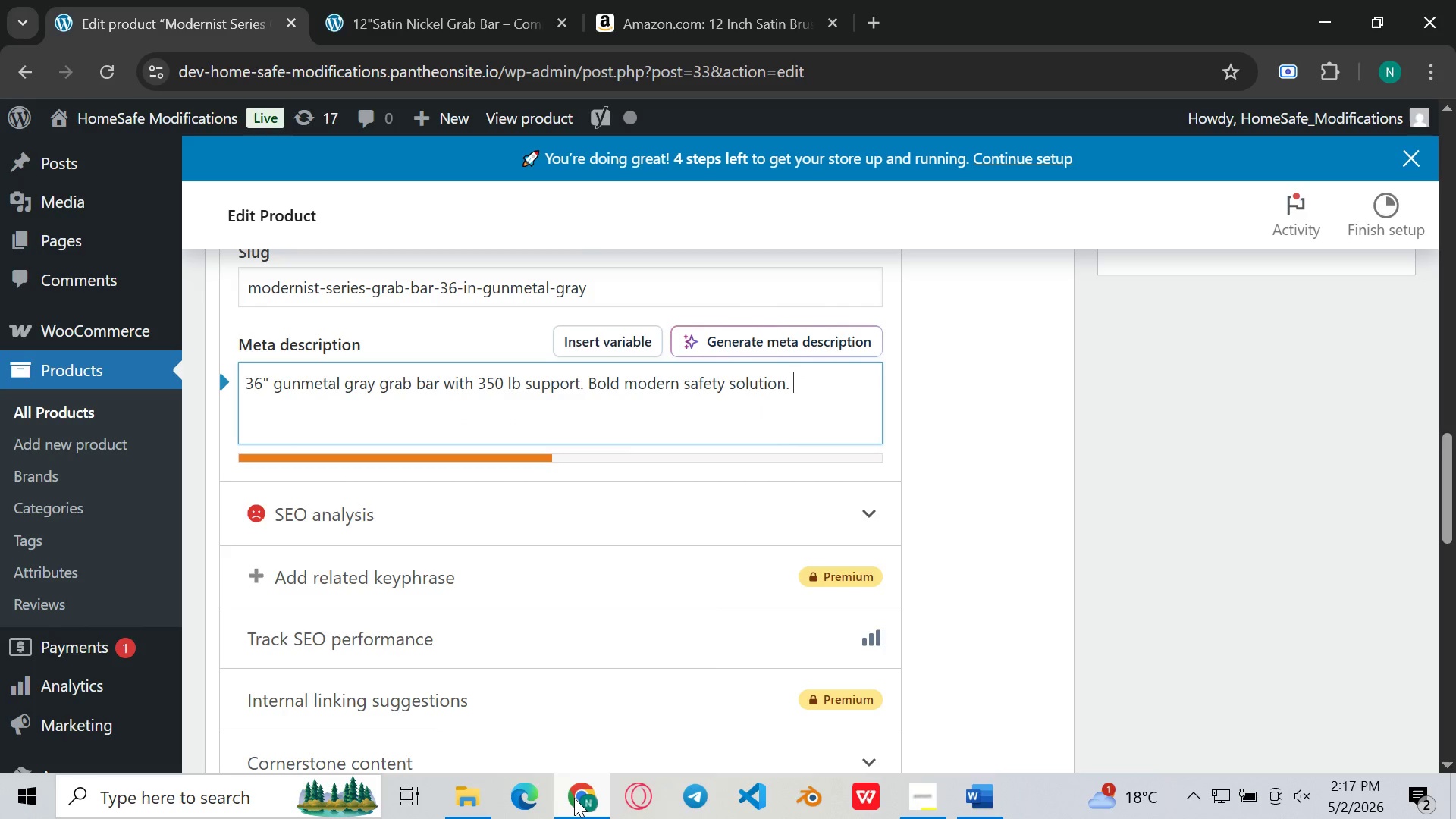 
left_click([574, 798])
 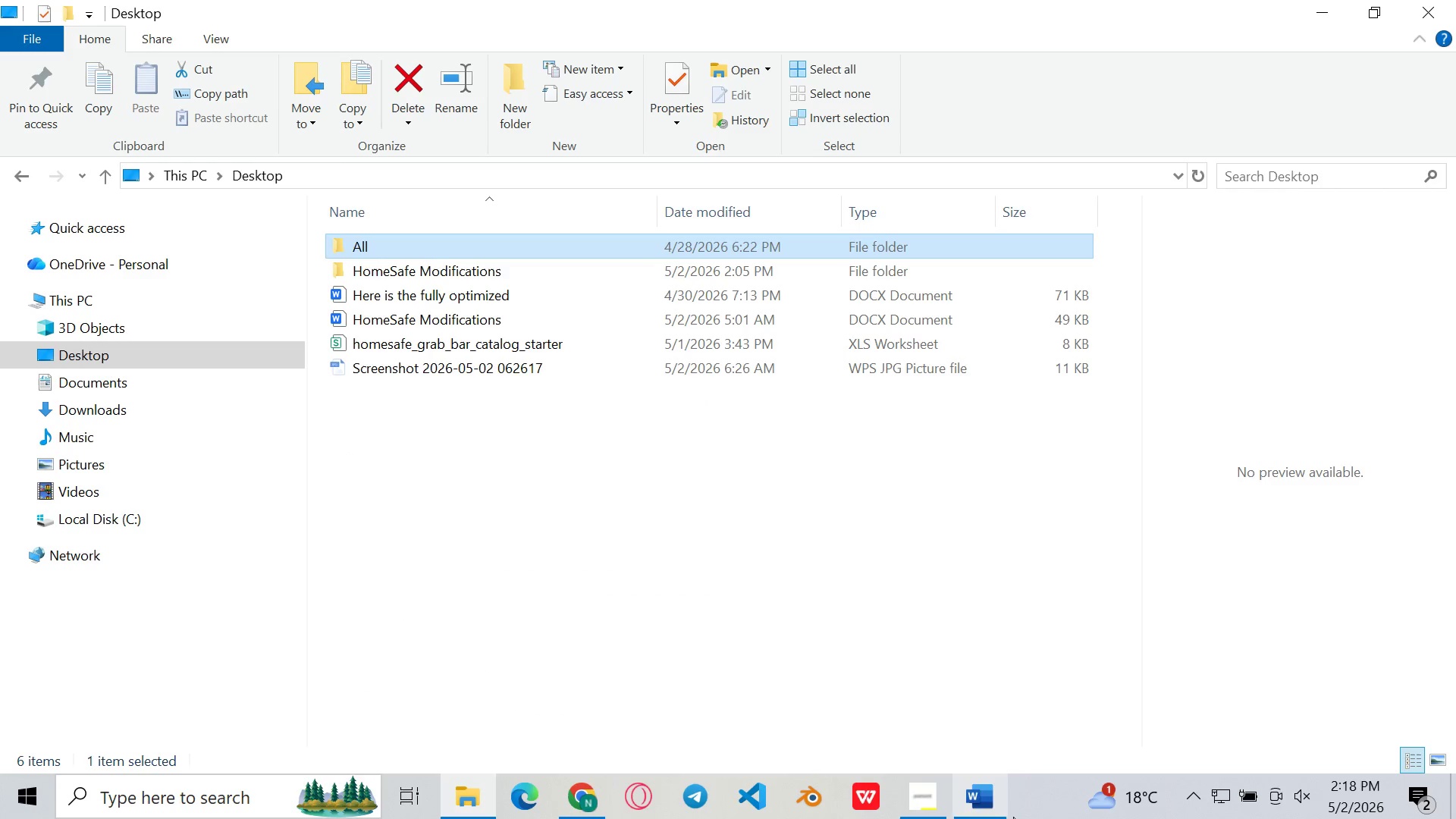 
left_click([984, 801])
 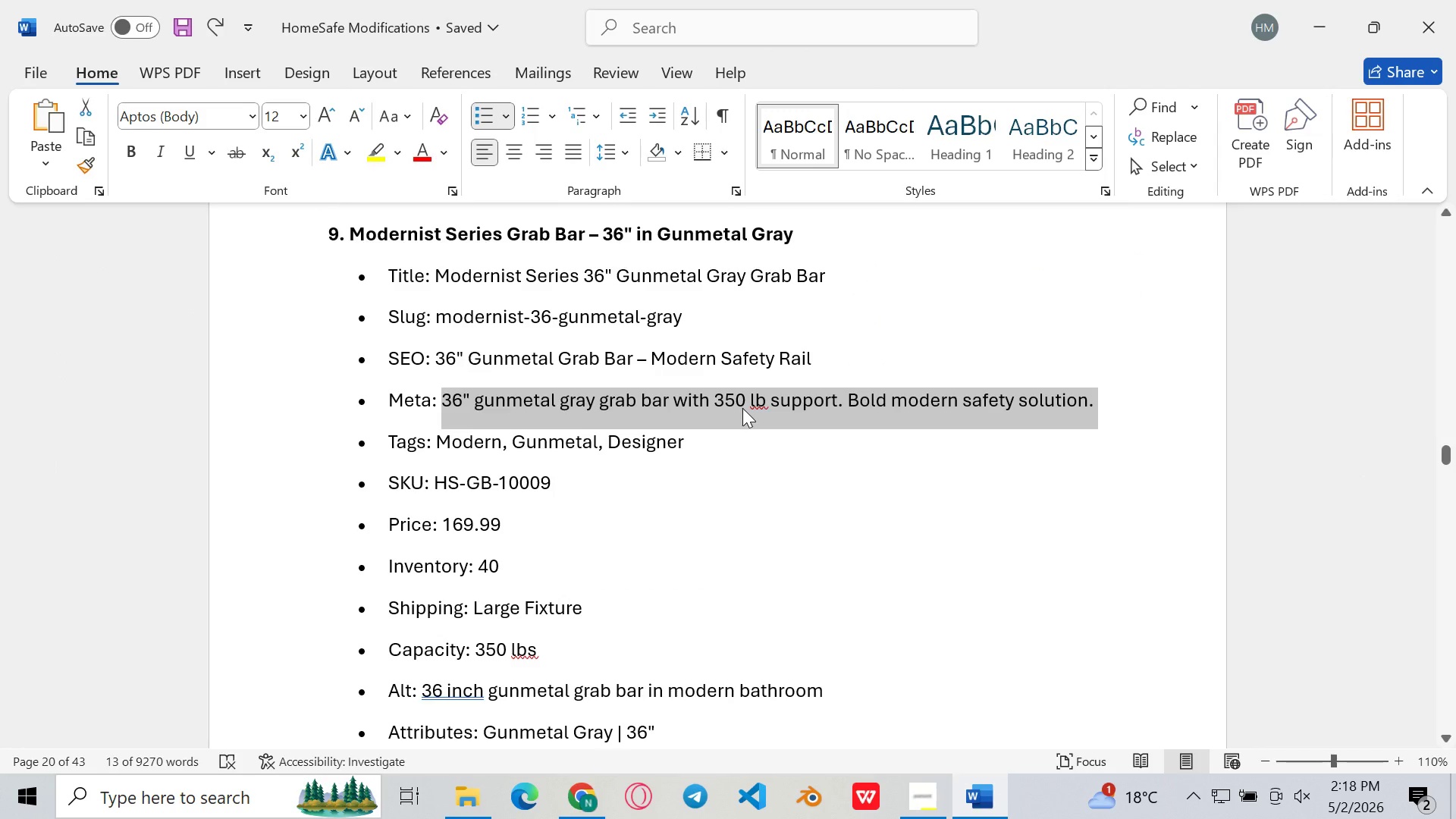 
left_click([582, 802])
 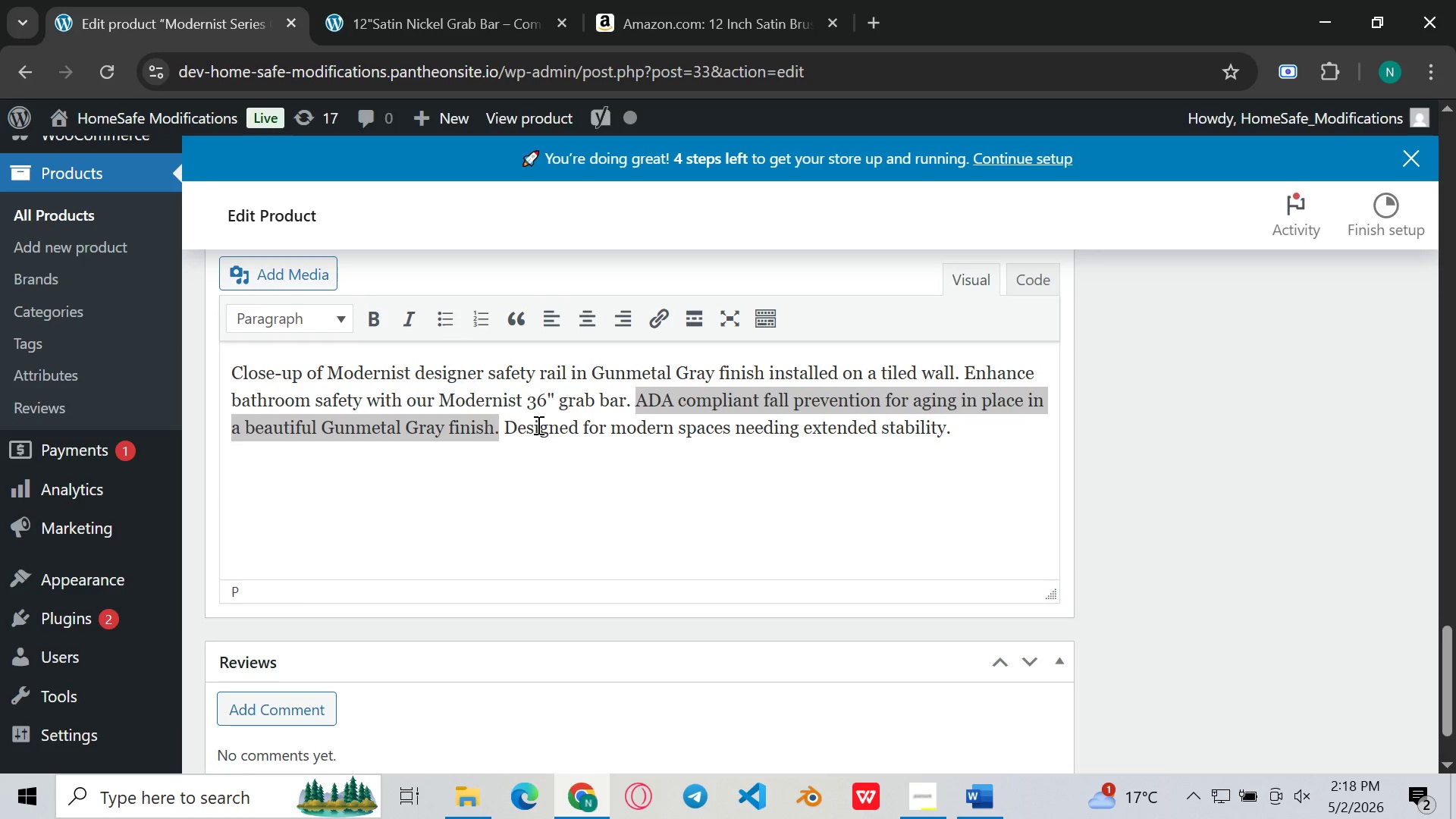 
left_click_drag(start_coordinate=[507, 419], to_coordinate=[984, 433])
 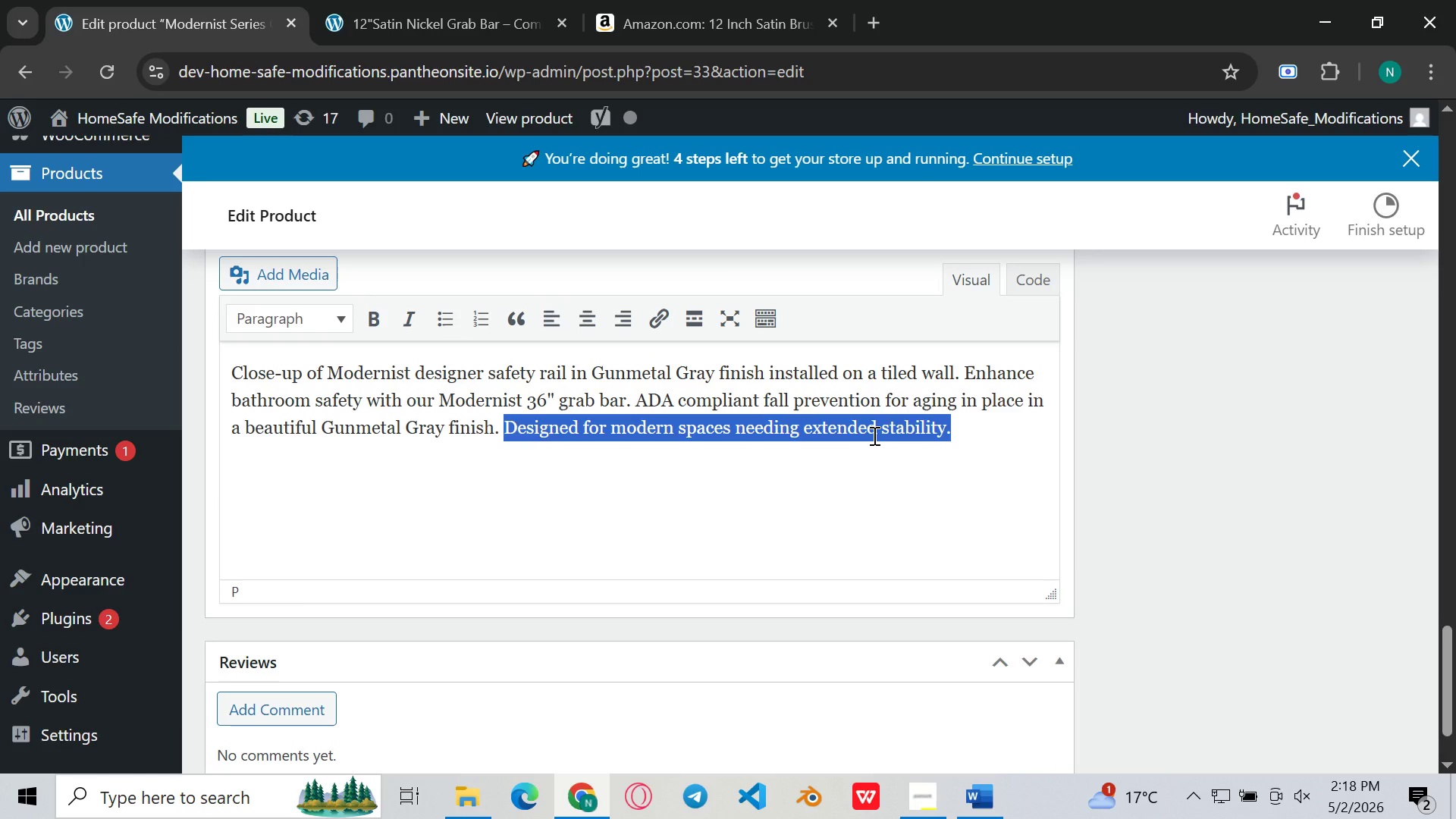 
key(Control+C)
 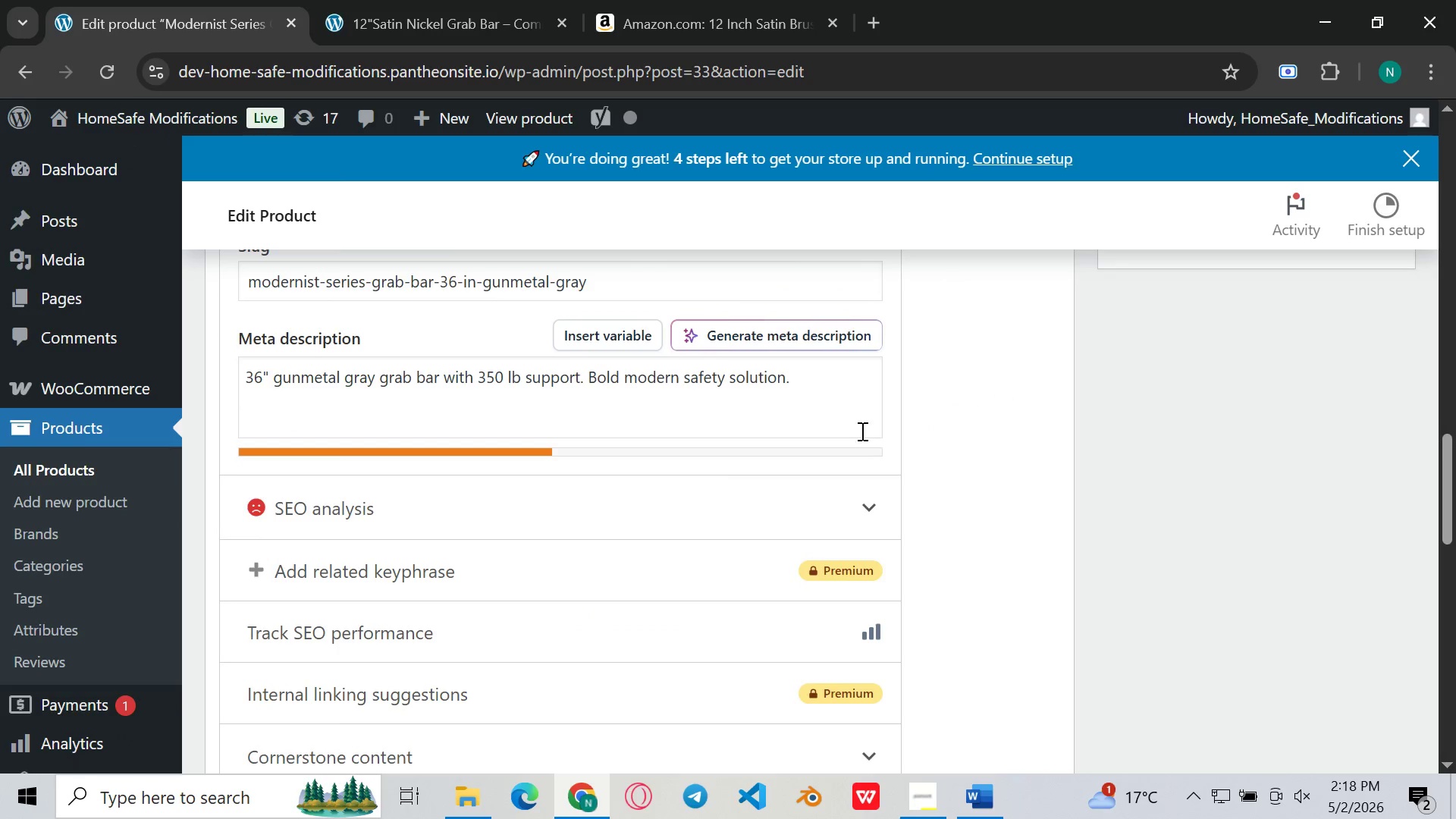 
left_click([795, 401])
 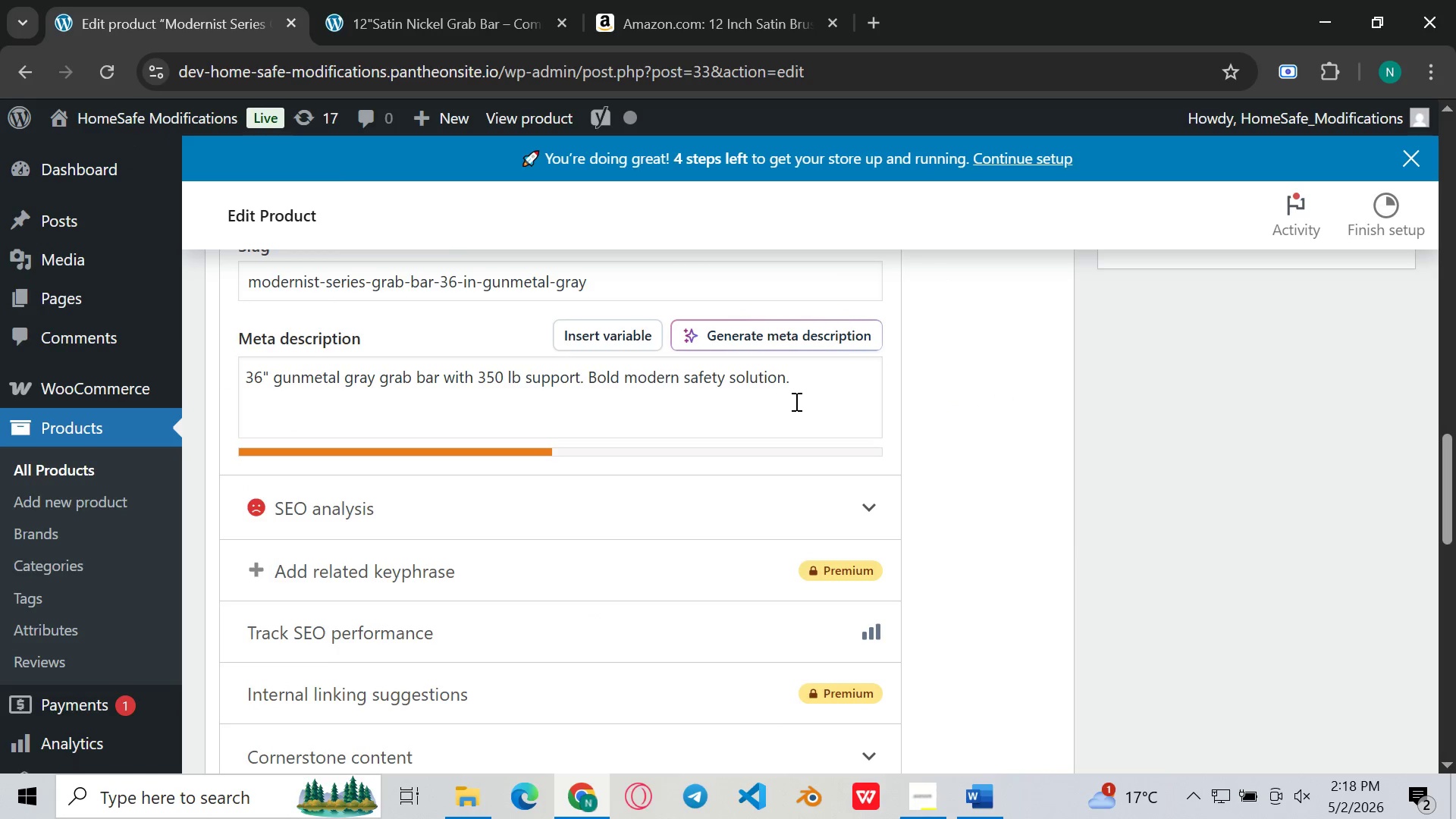 
left_click([795, 401])
 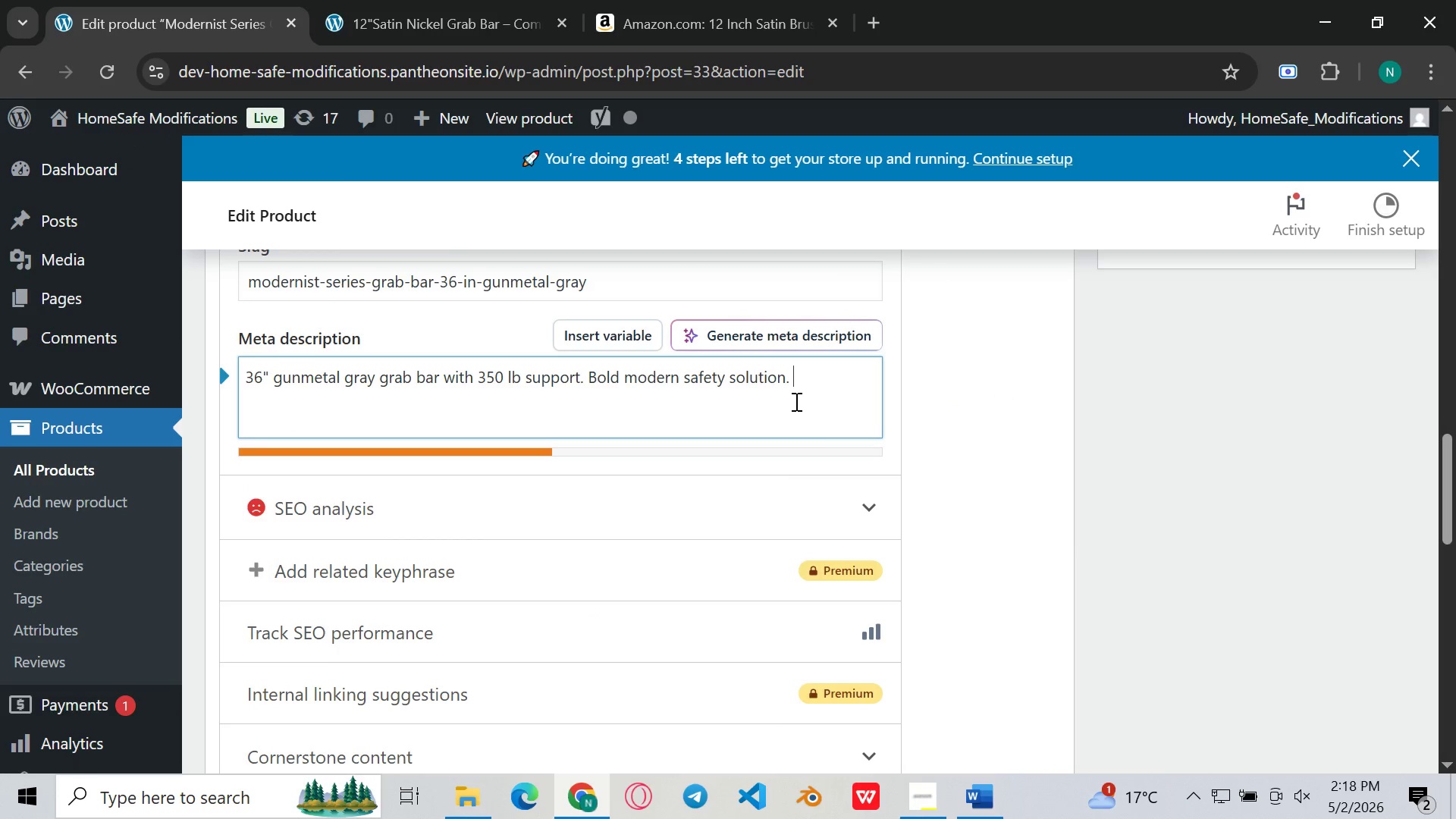 
key(Control+V)
 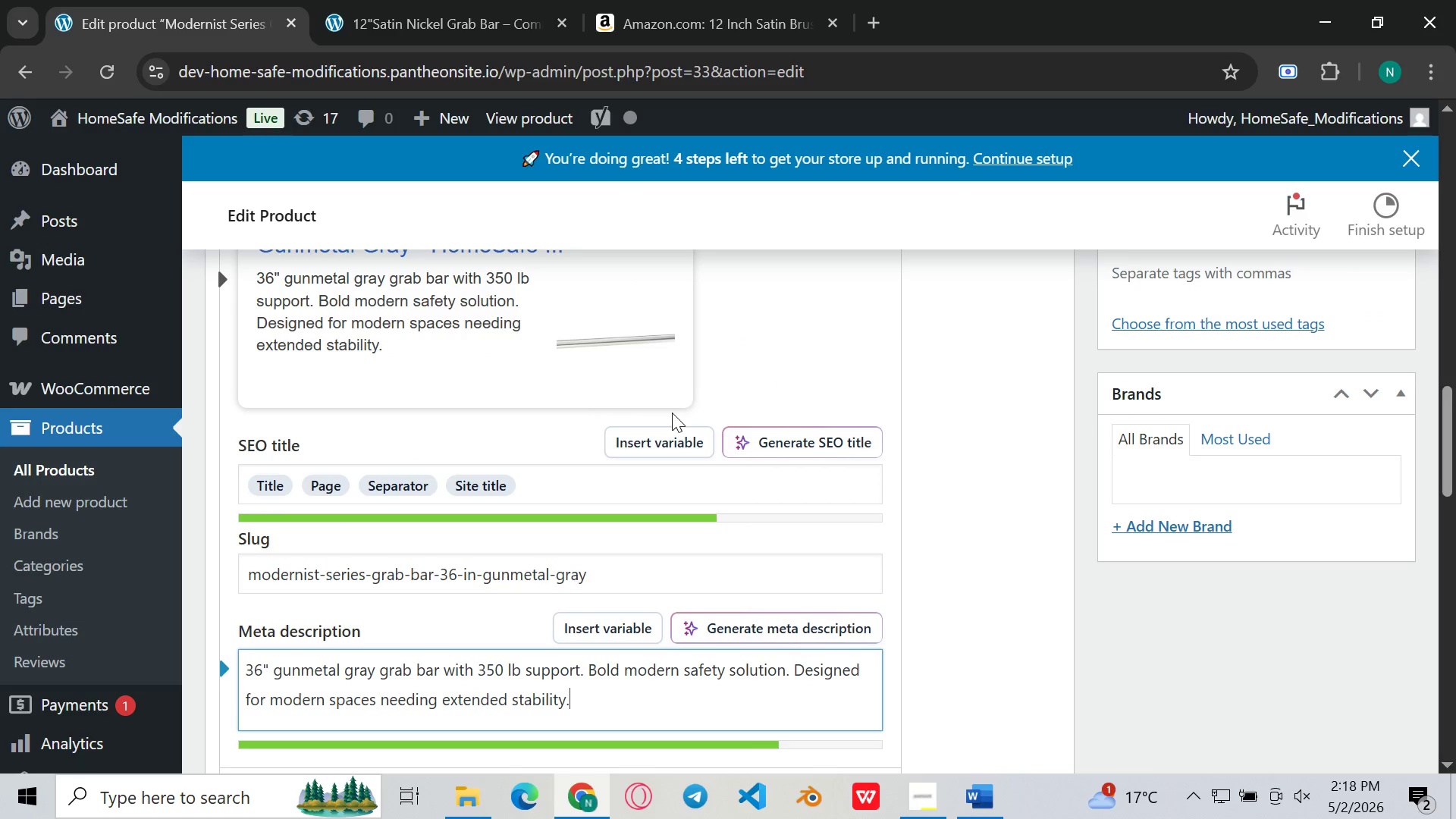 
left_click_drag(start_coordinate=[536, 493], to_coordinate=[205, 482])
 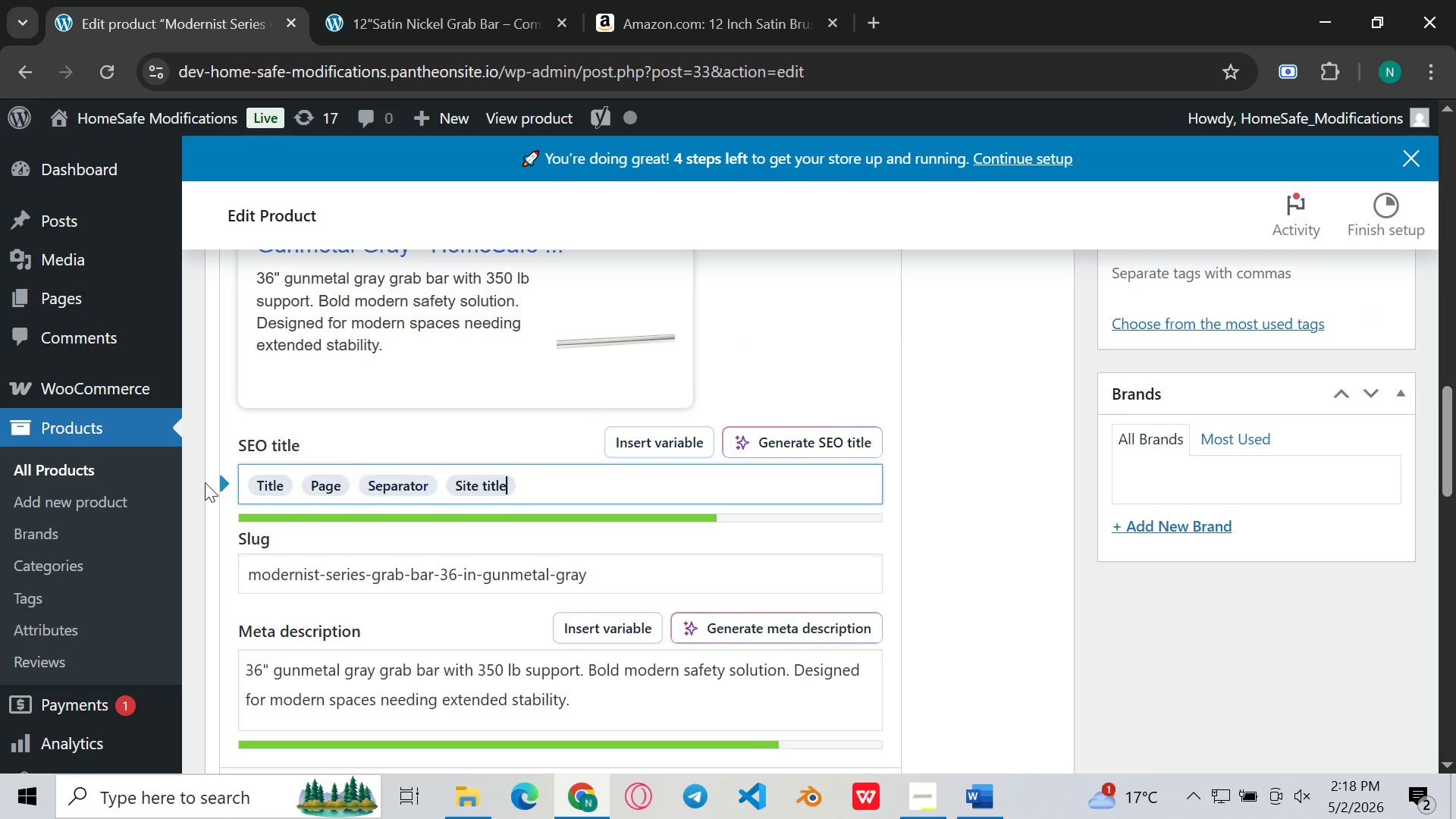 
key(Backspace)
 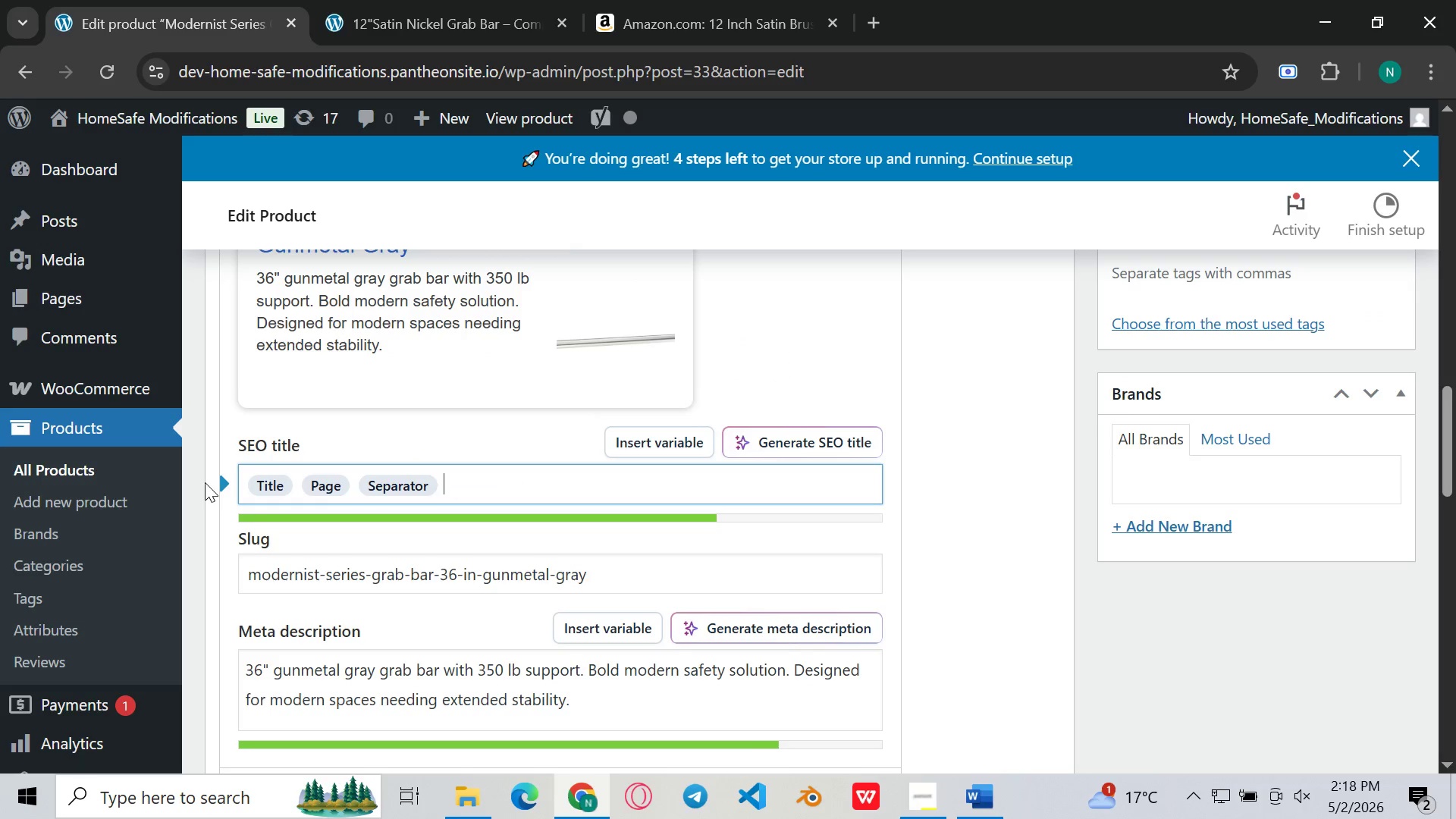 
key(Backspace)
 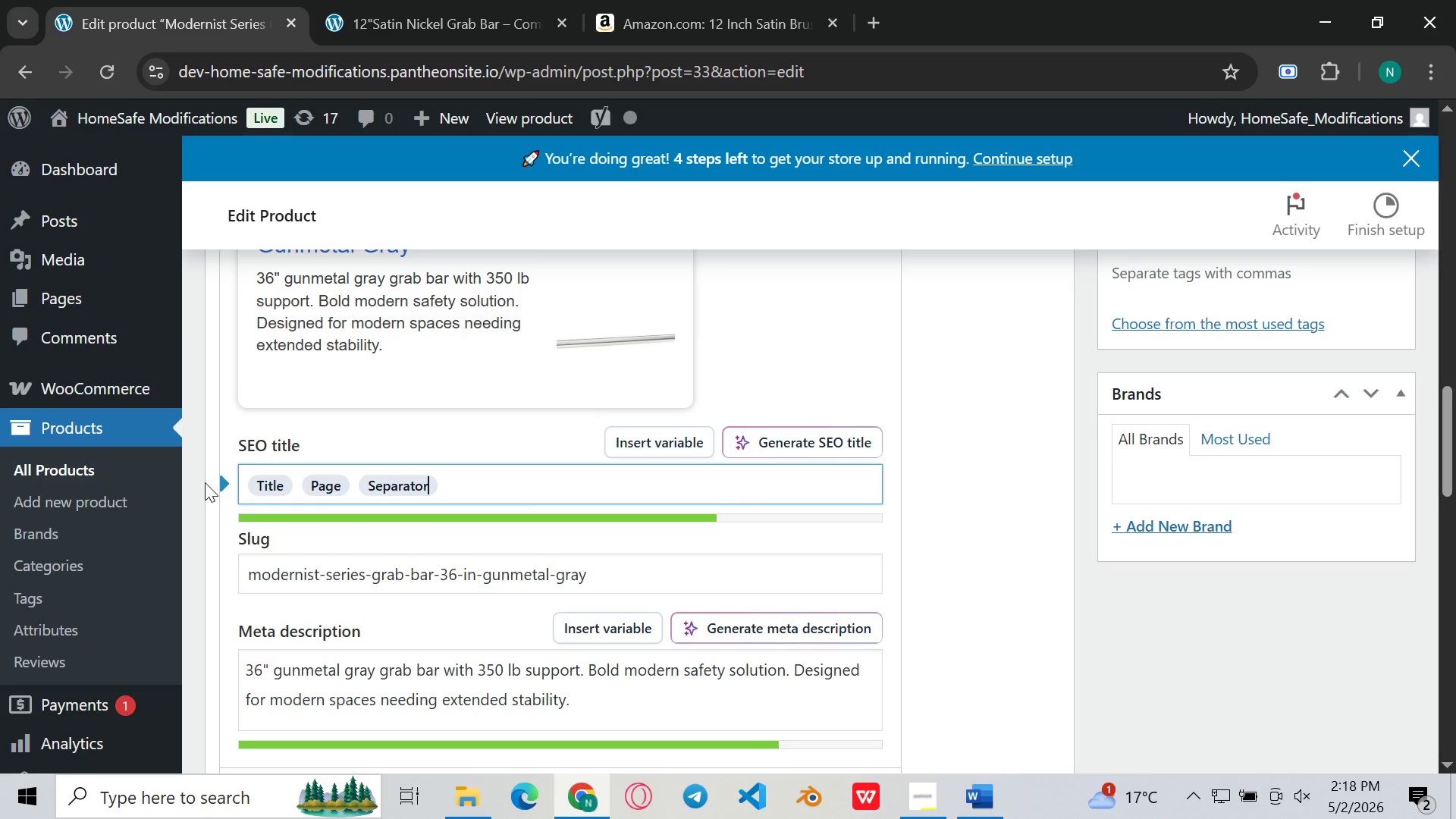 
key(Backspace)
 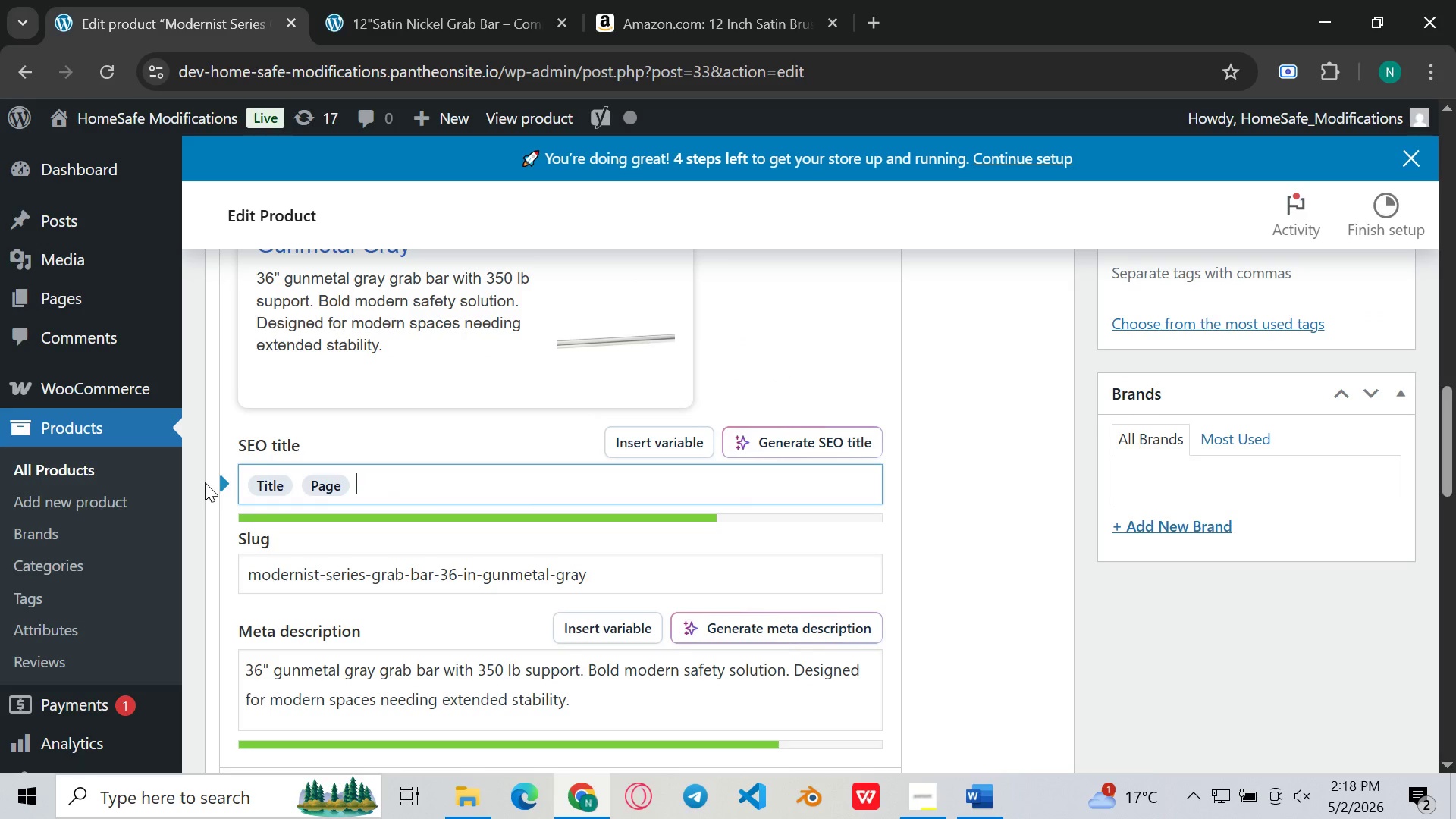 
key(Backspace)
 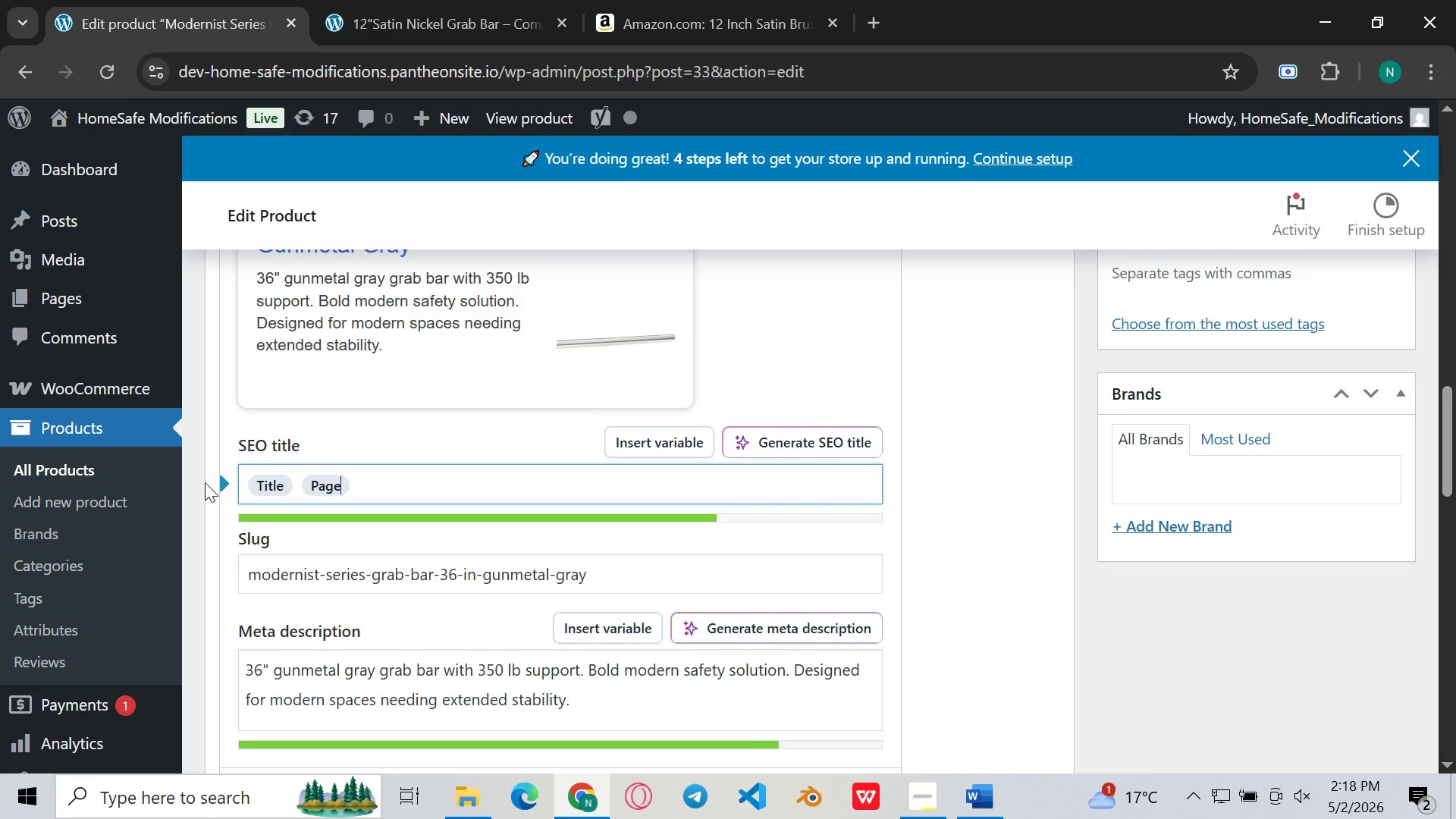 
key(Backspace)
 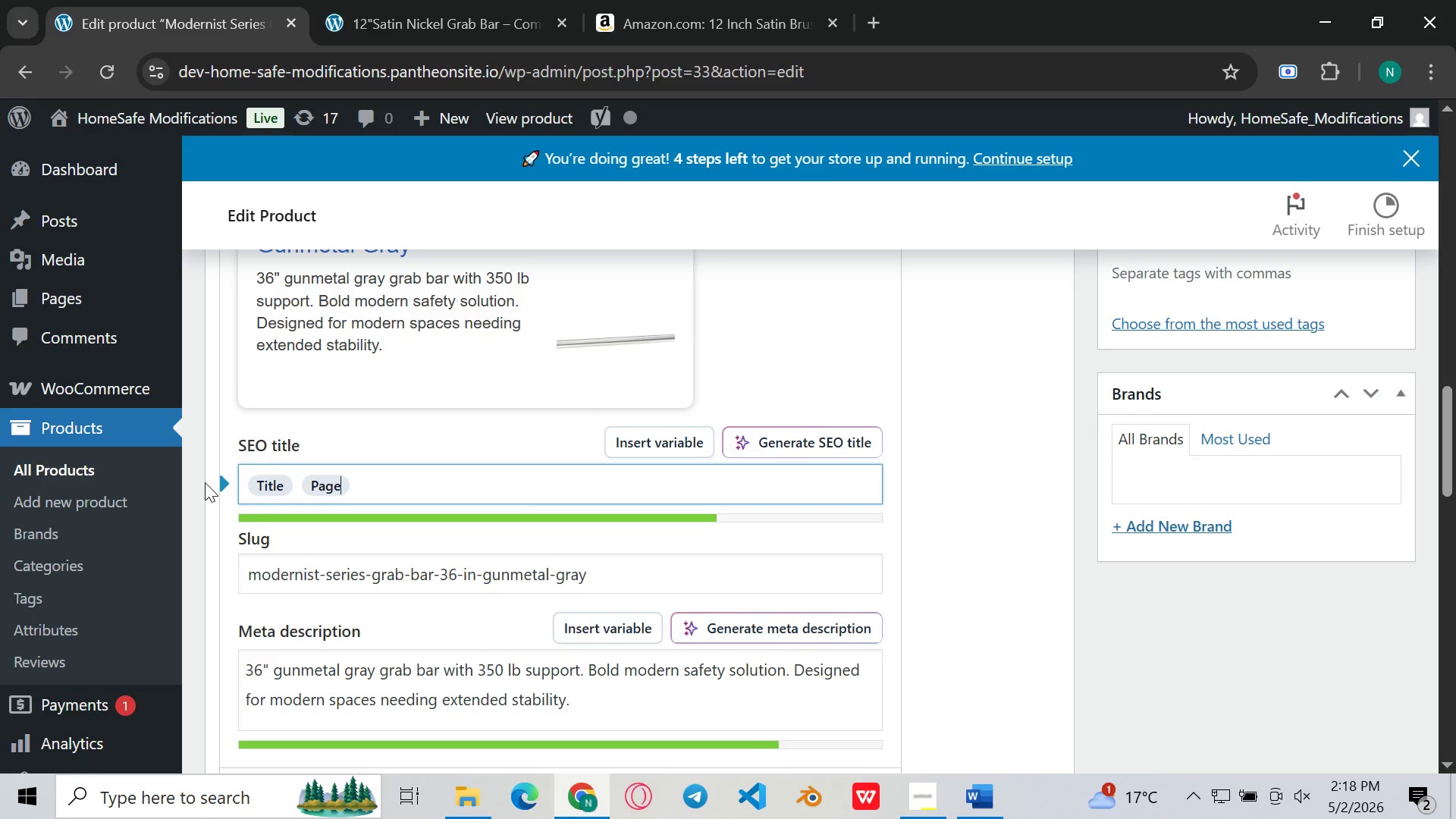 
key(Backspace)
 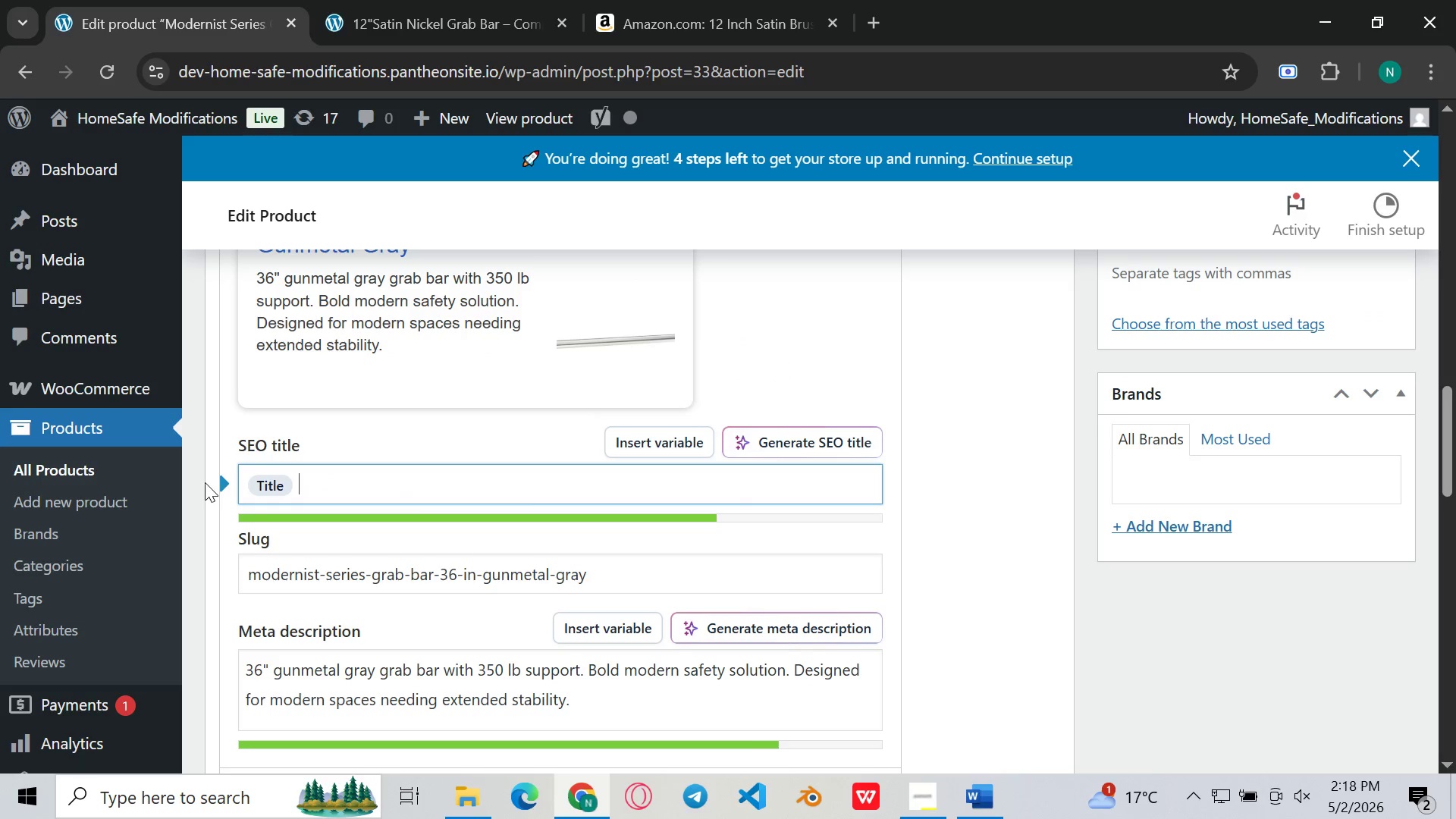 
key(Backspace)
 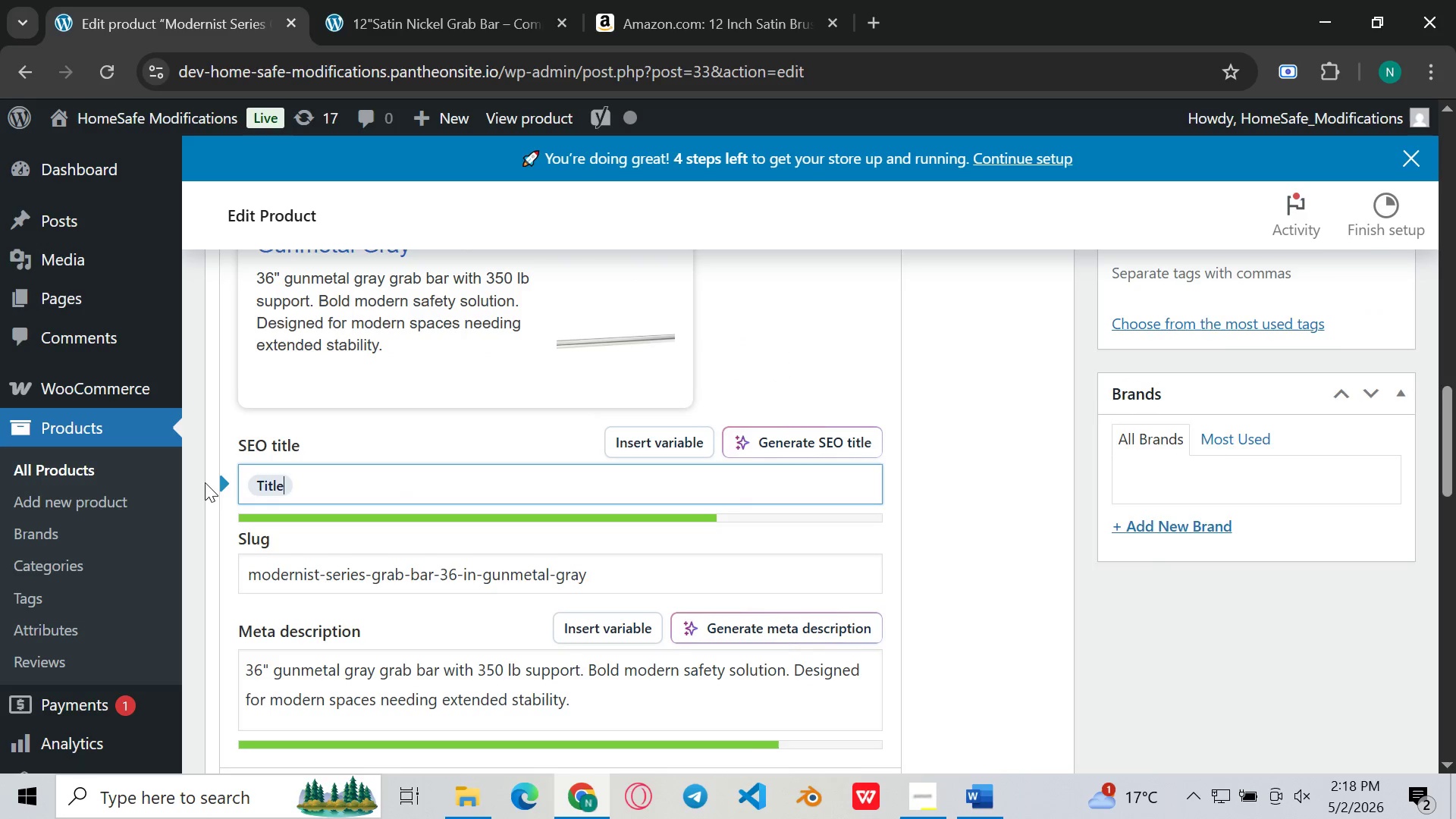 
key(Backspace)
 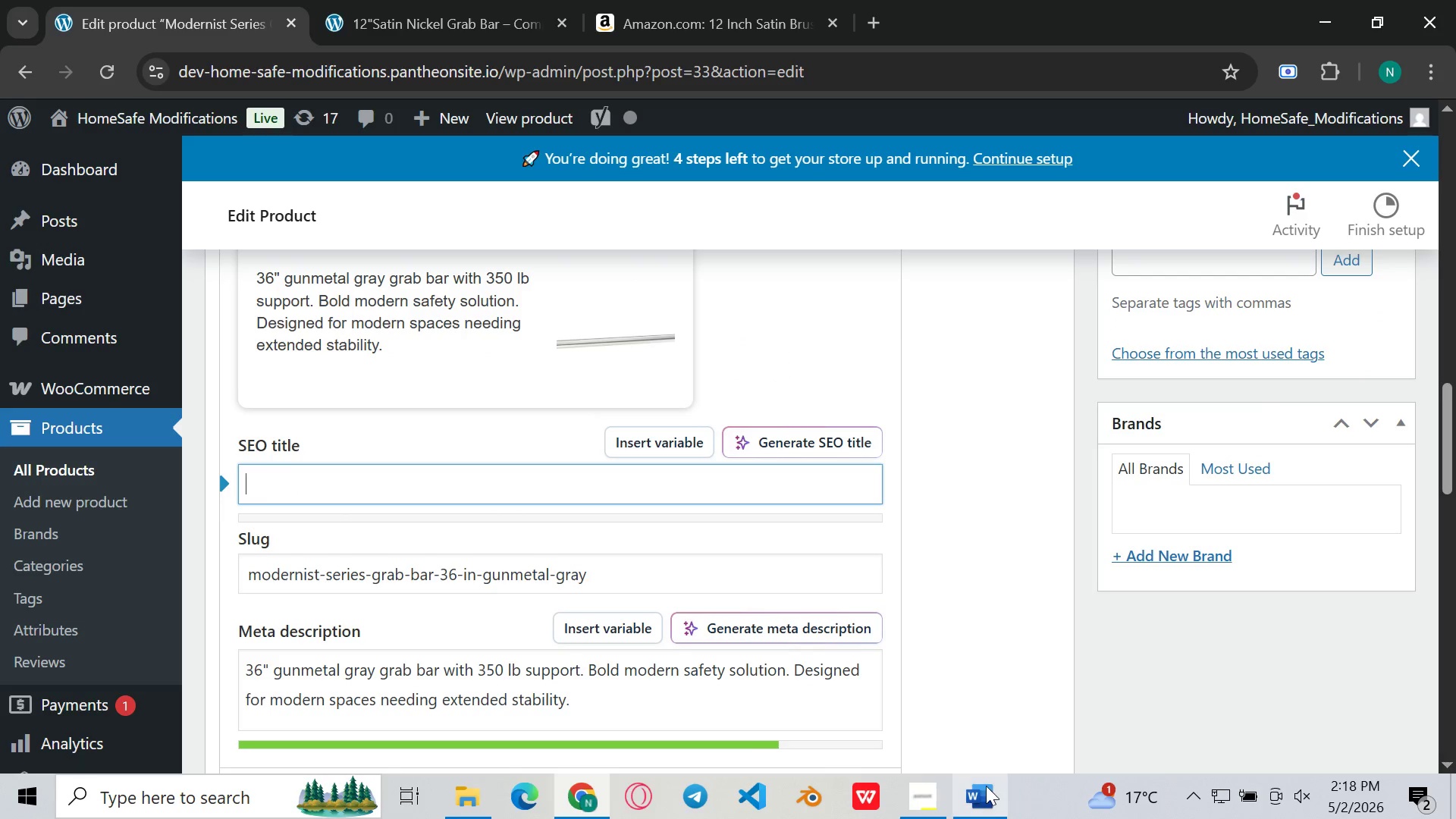 
double_click([986, 786])
 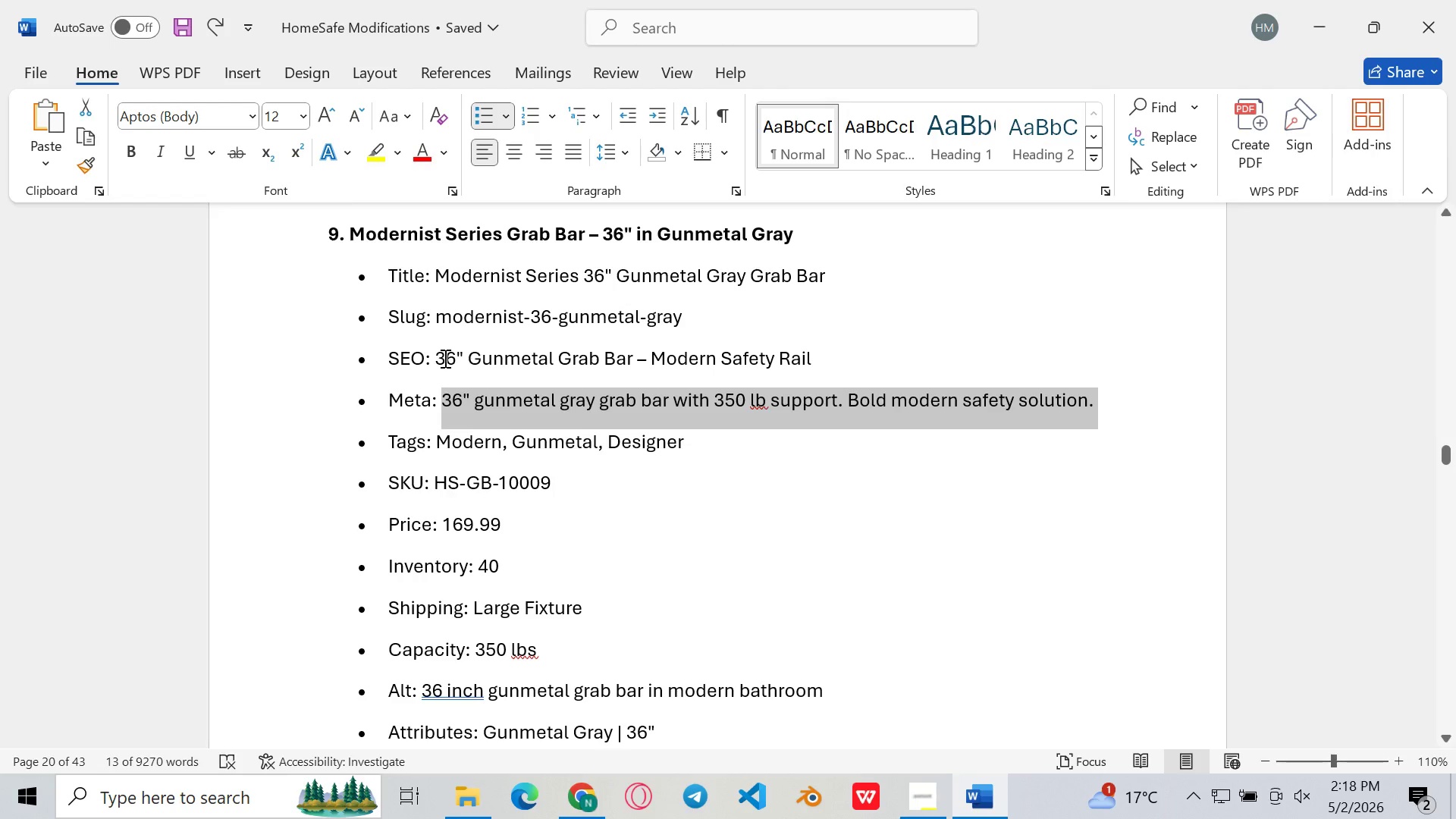 
left_click_drag(start_coordinate=[437, 358], to_coordinate=[821, 356])
 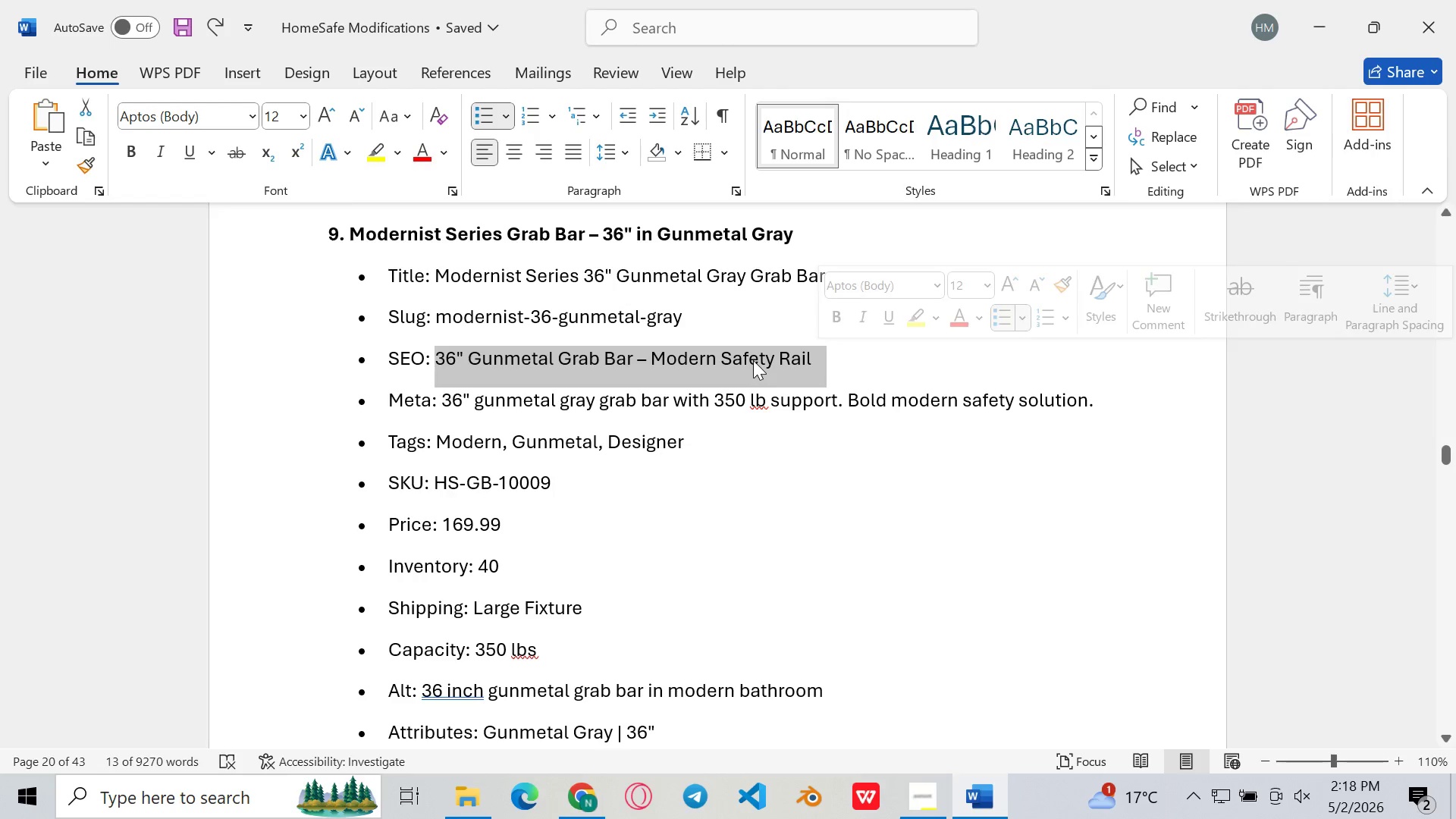 
key(Control+C)
 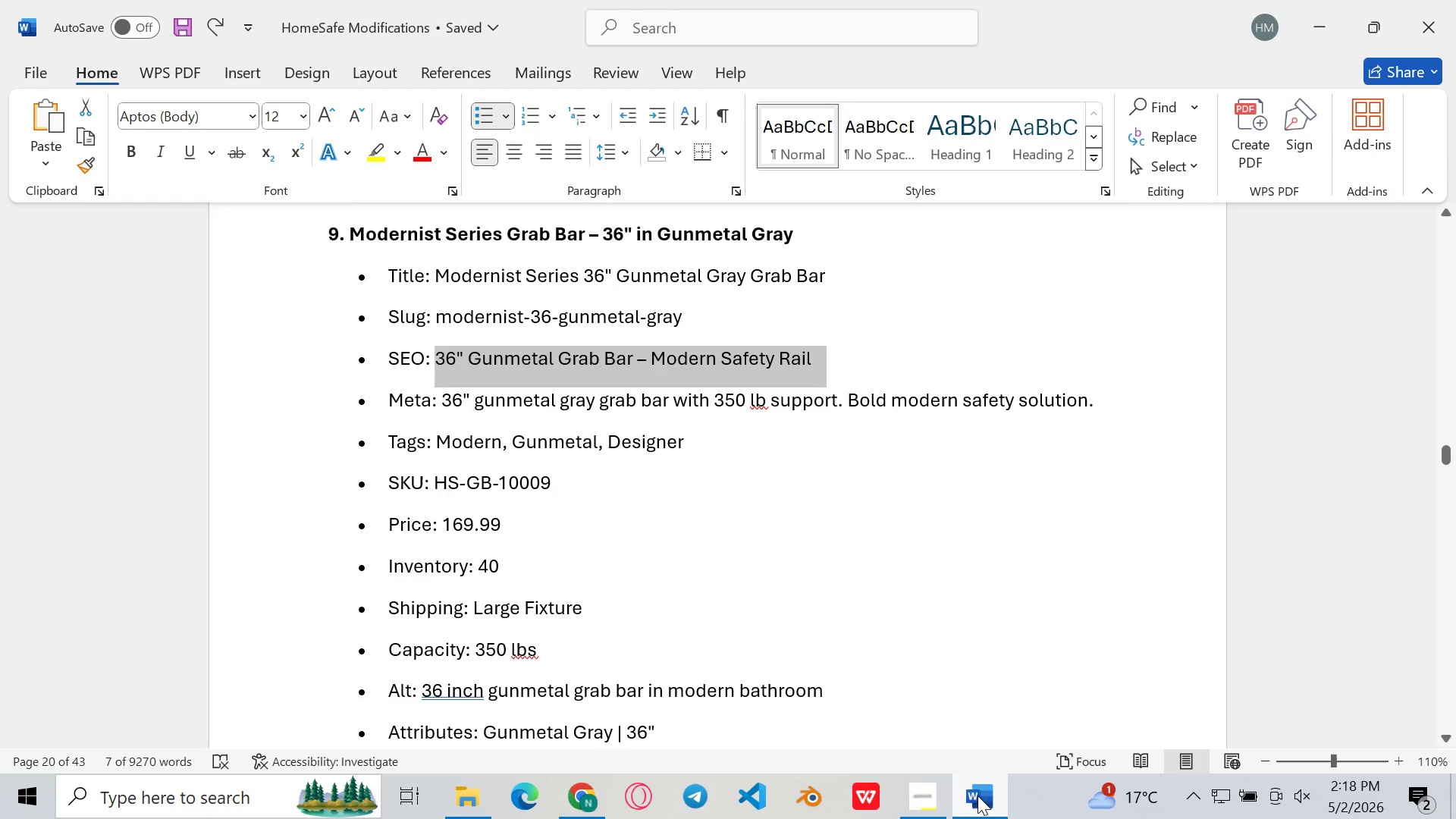 
left_click([975, 805])
 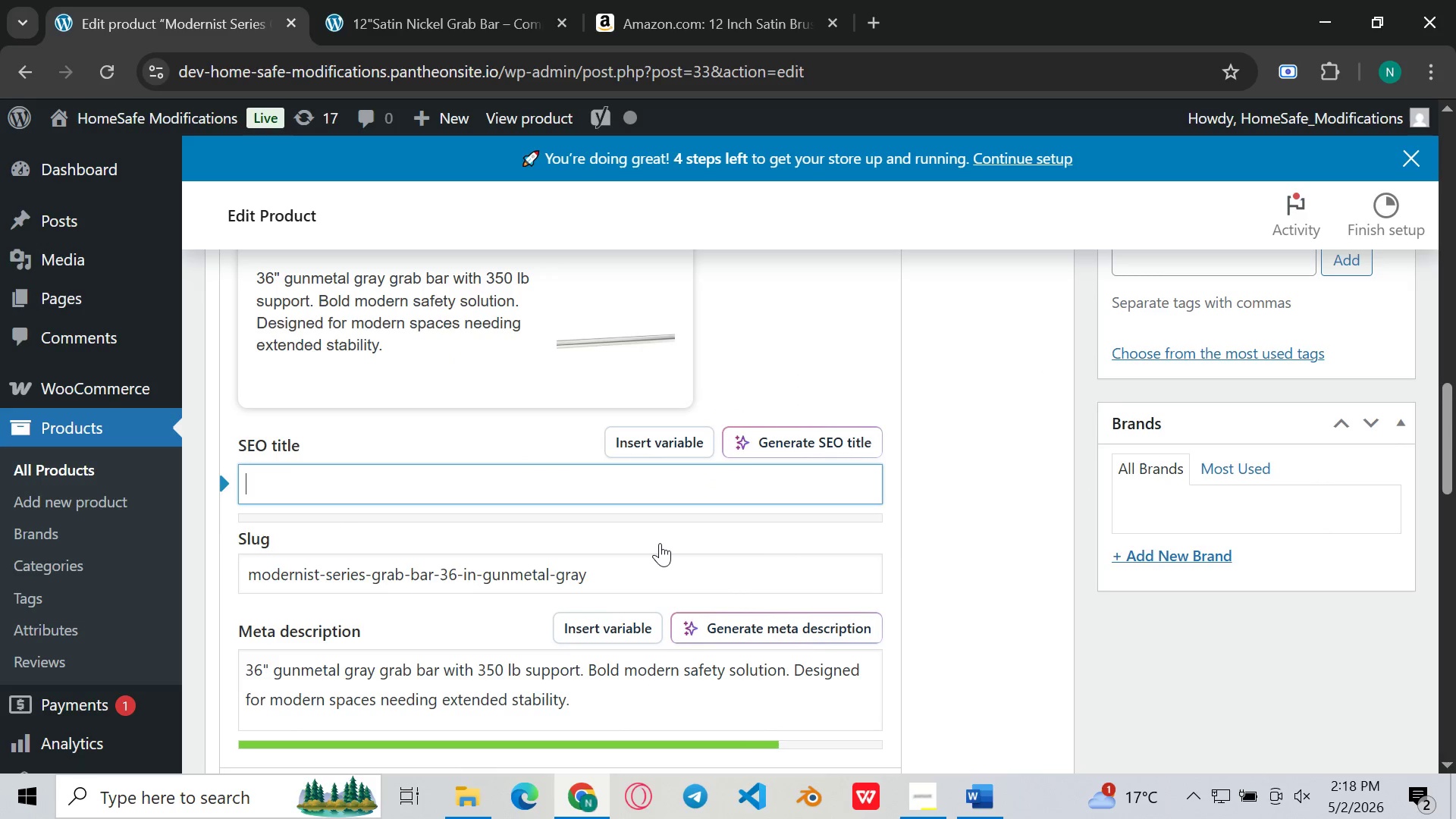 
key(Control+V)
 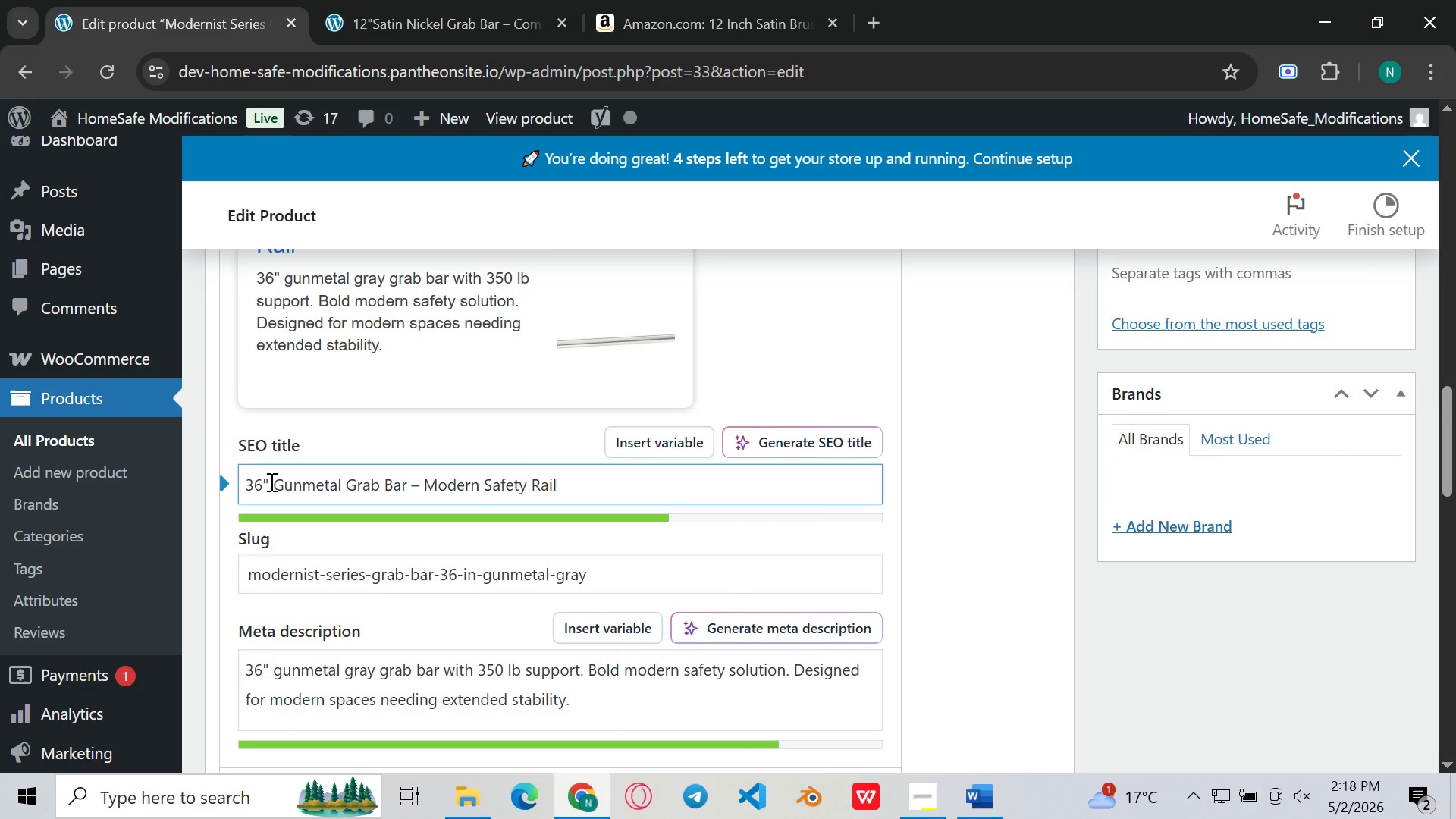 
left_click([275, 484])
 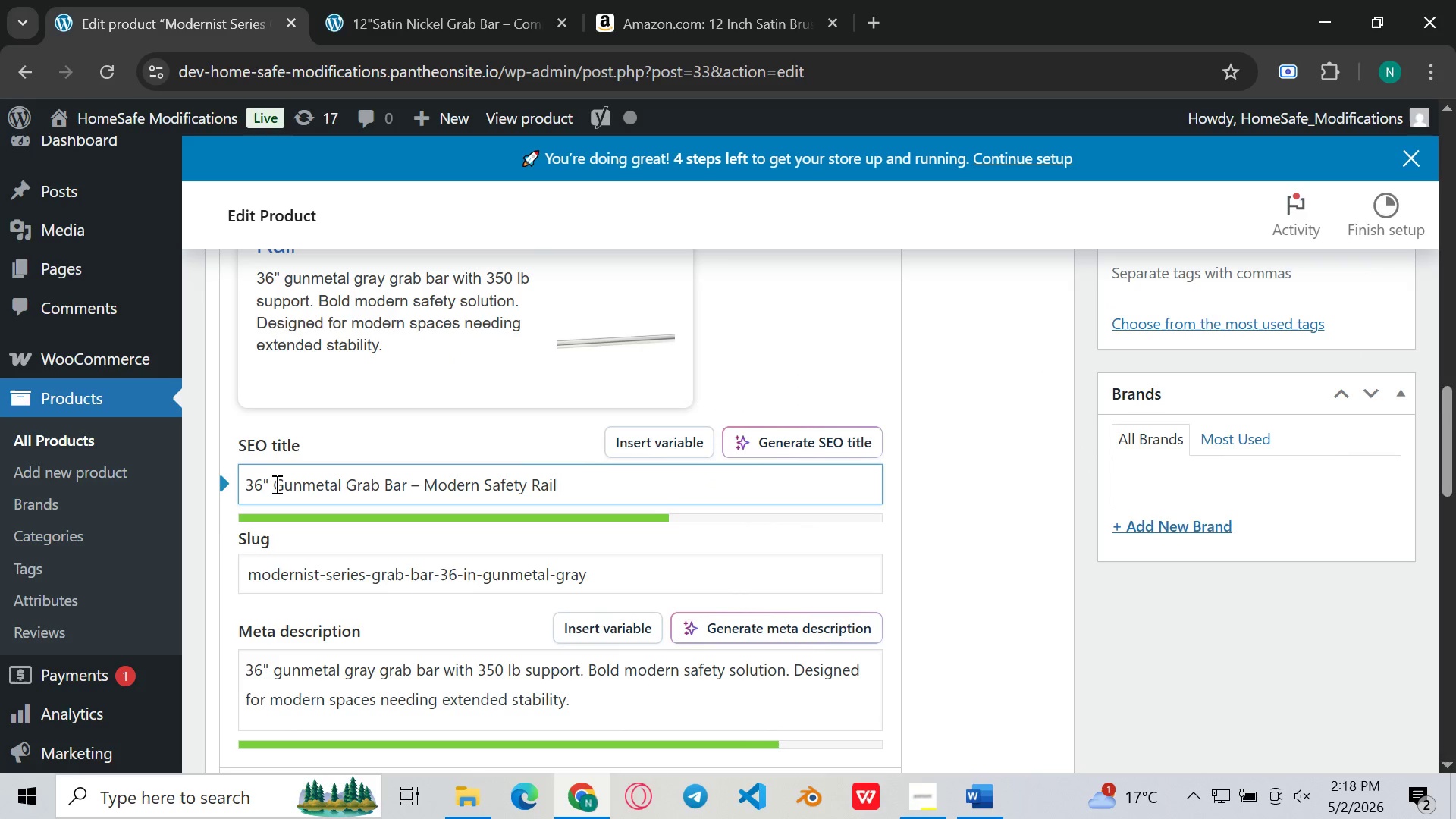 
key(Backspace)
 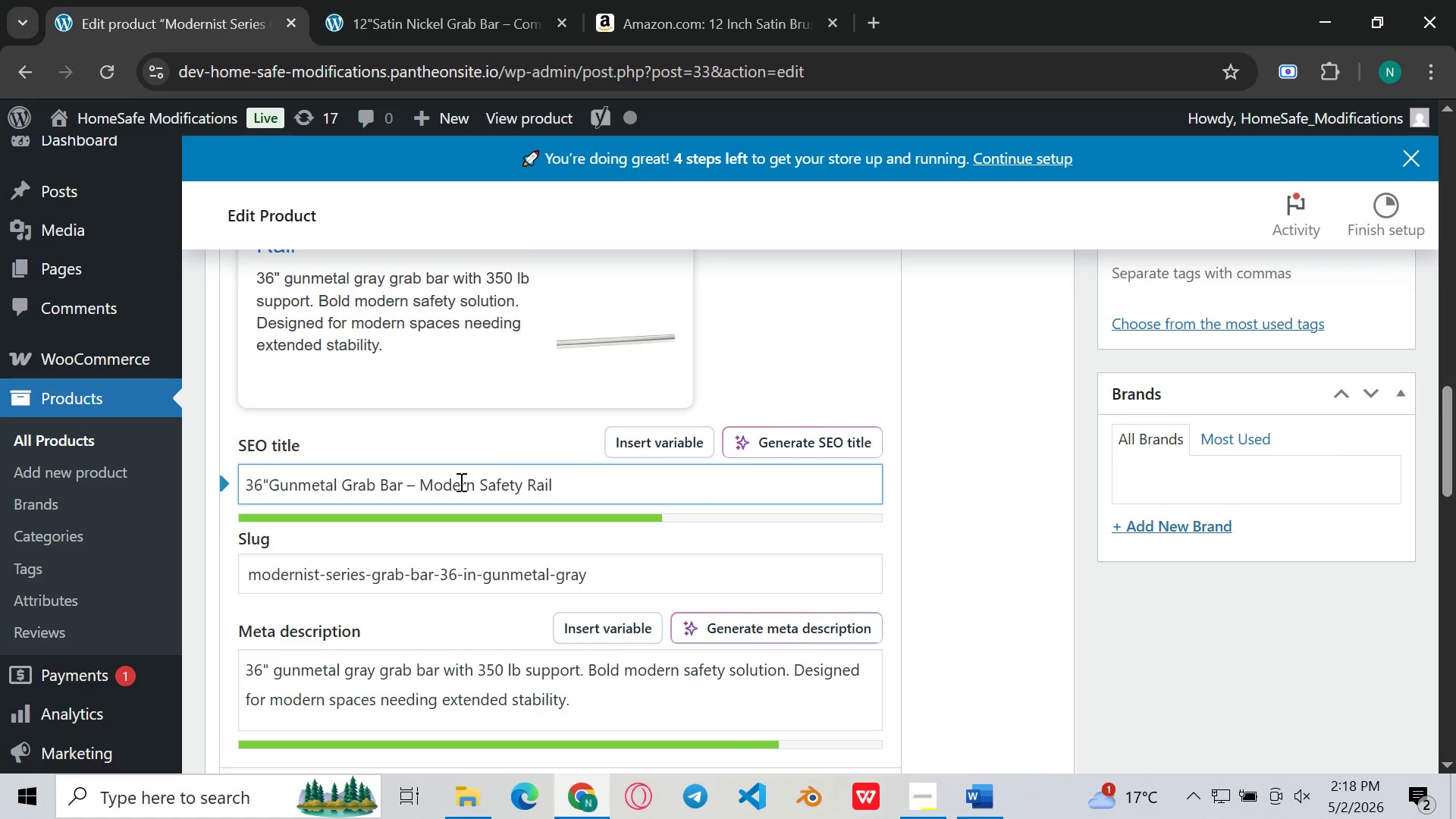 
left_click_drag(start_coordinate=[402, 489], to_coordinate=[228, 474])
 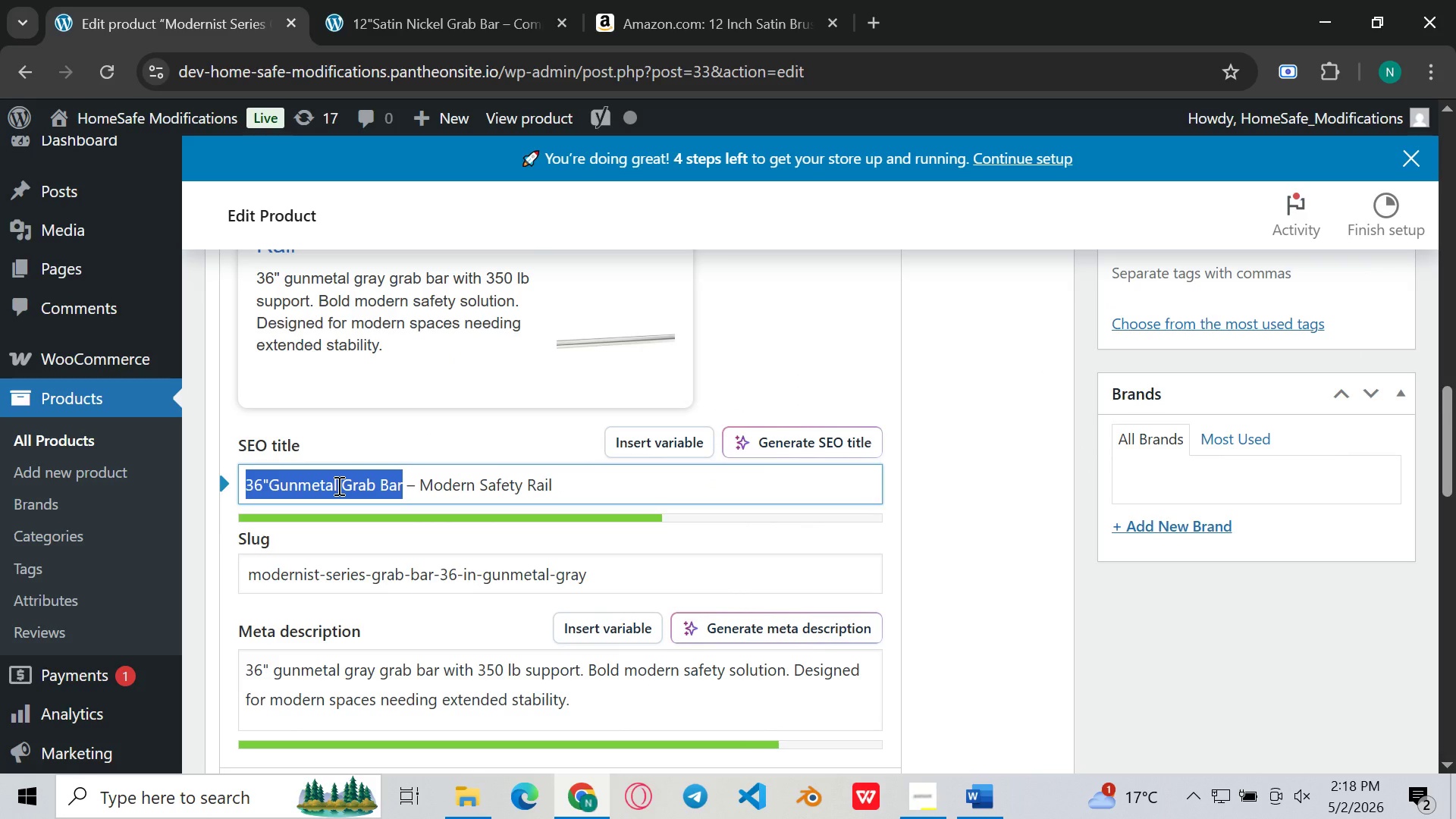 
key(Control+C)
 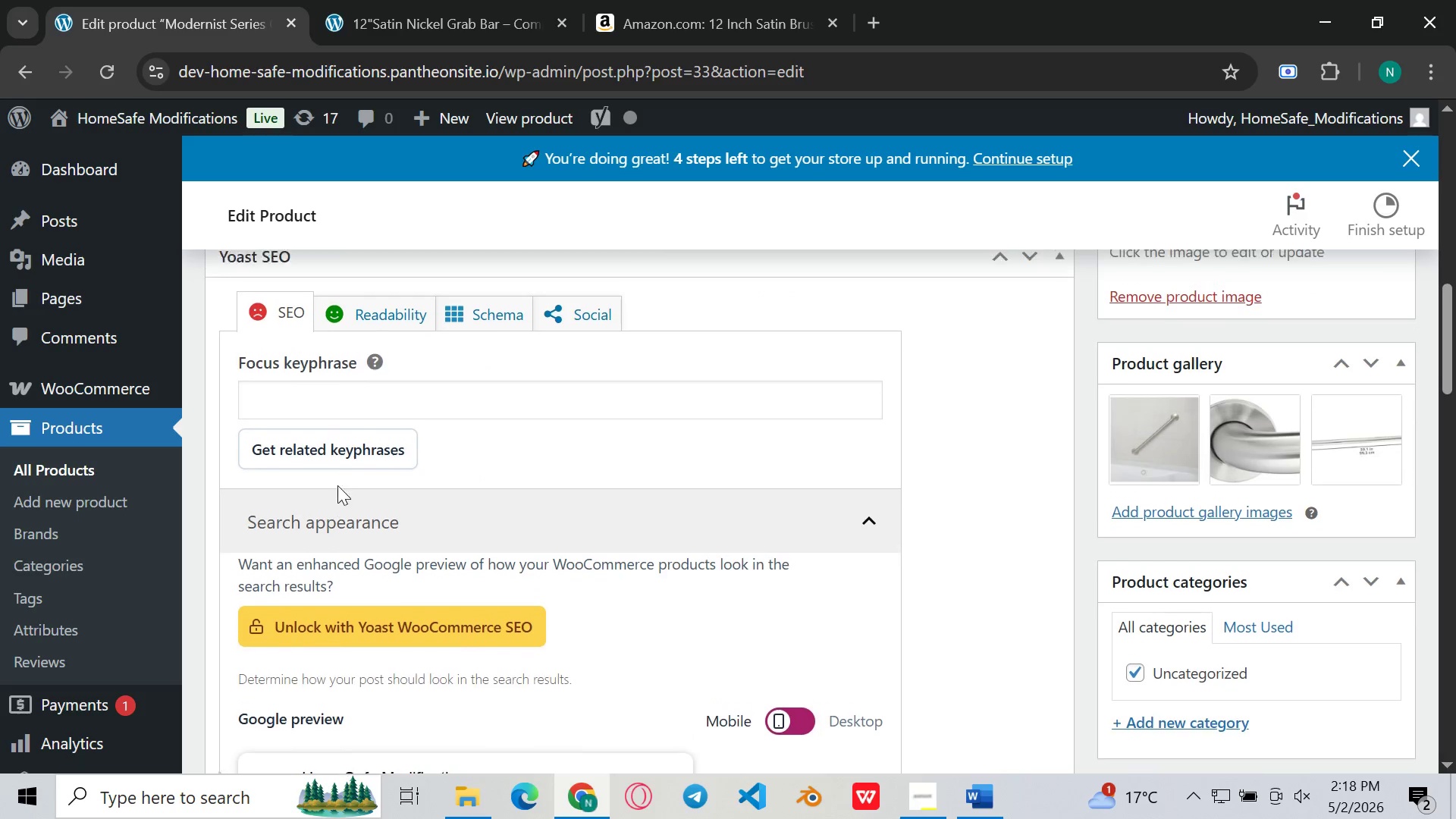 
left_click([373, 443])
 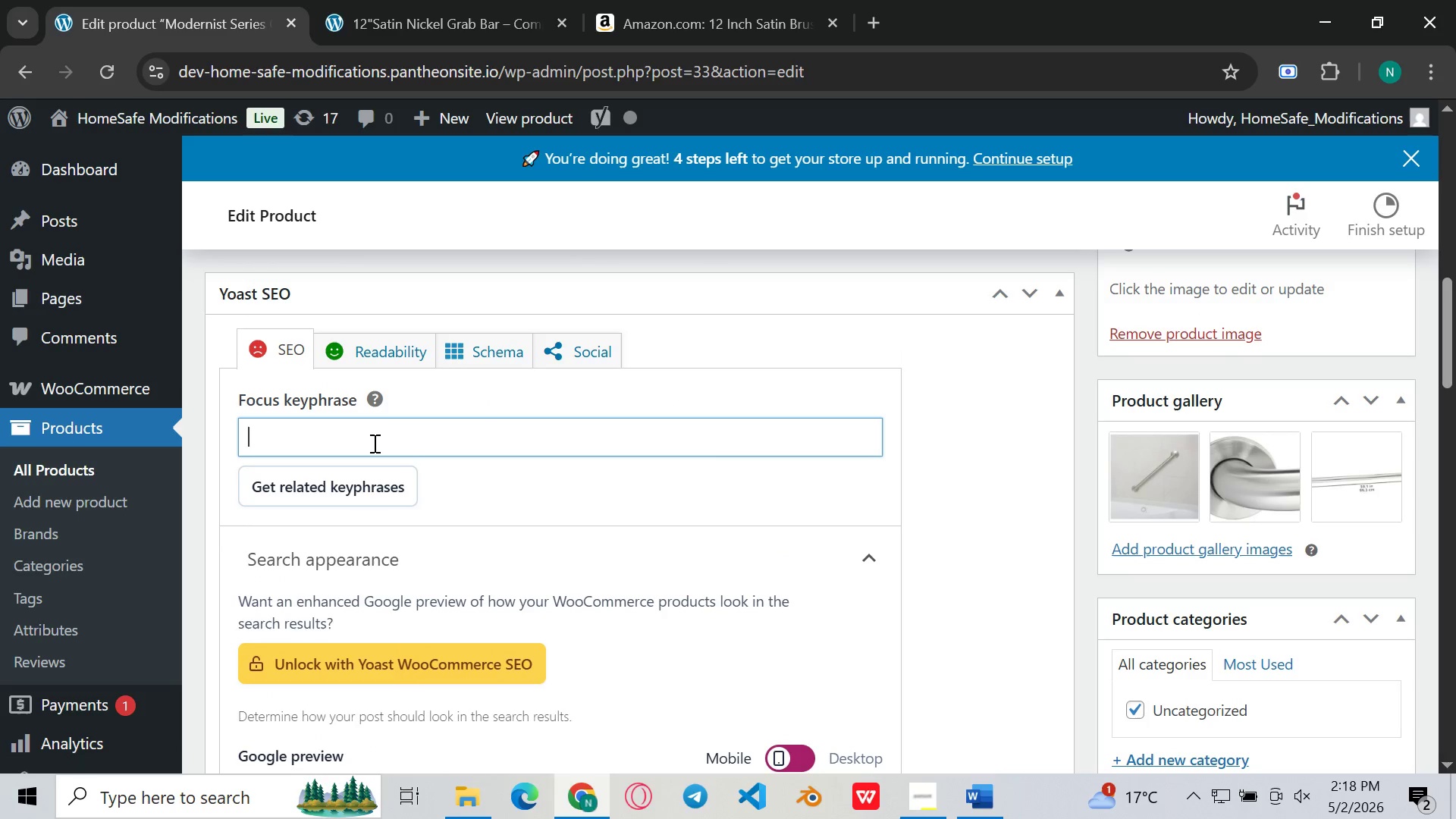 
key(Control+V)
 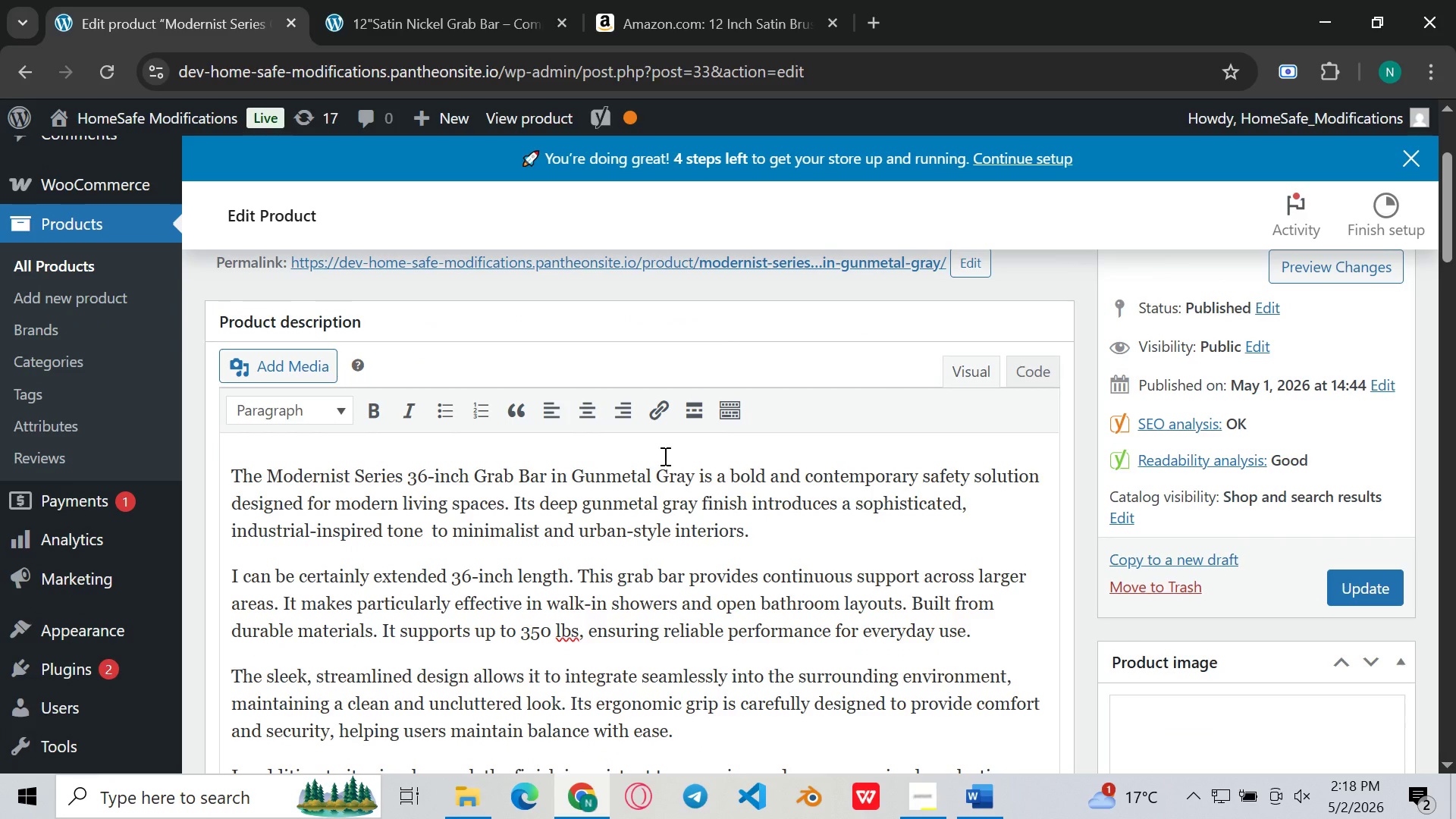 
wait(5.34)
 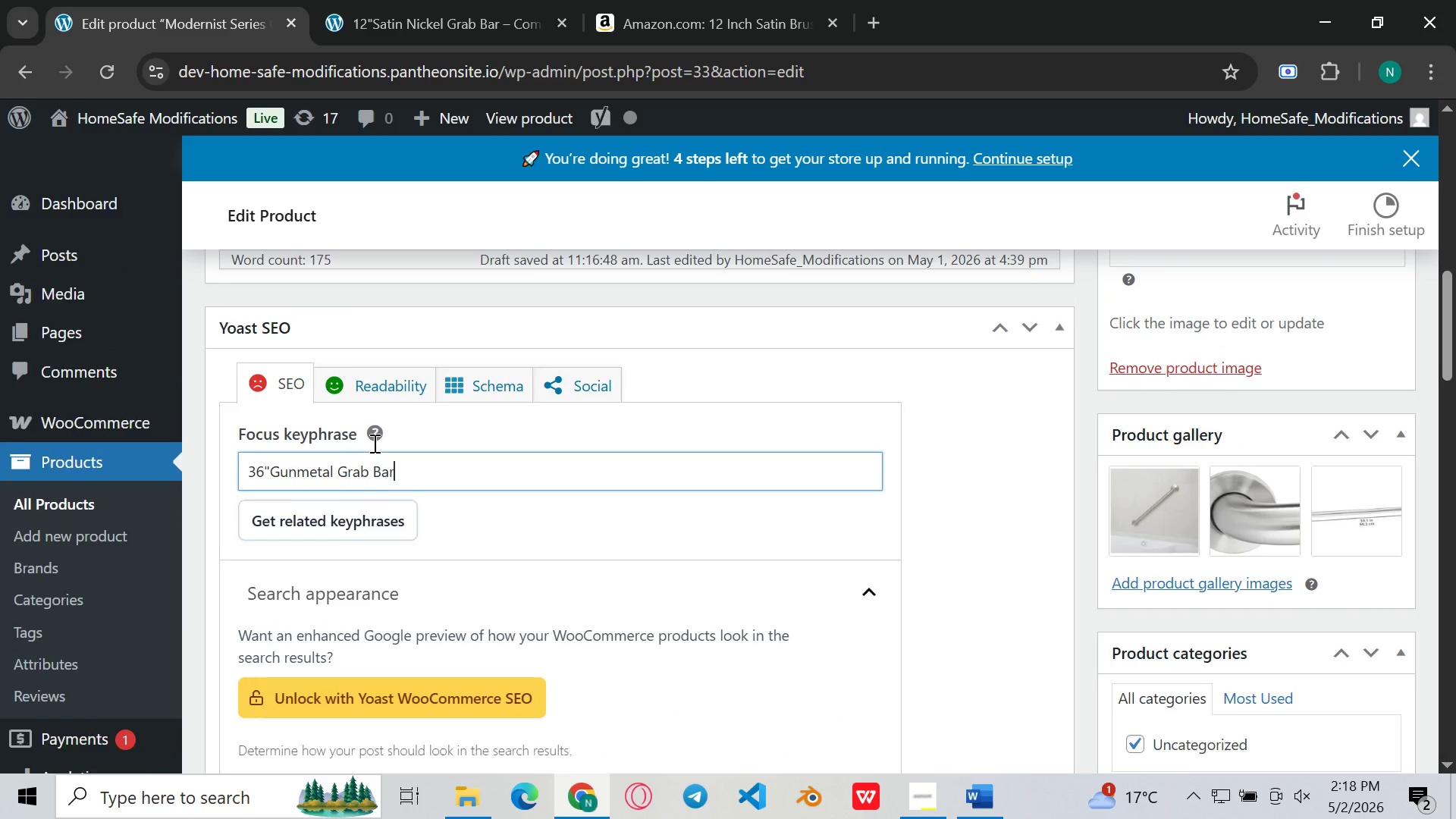 
left_click_drag(start_coordinate=[693, 477], to_coordinate=[406, 478])
 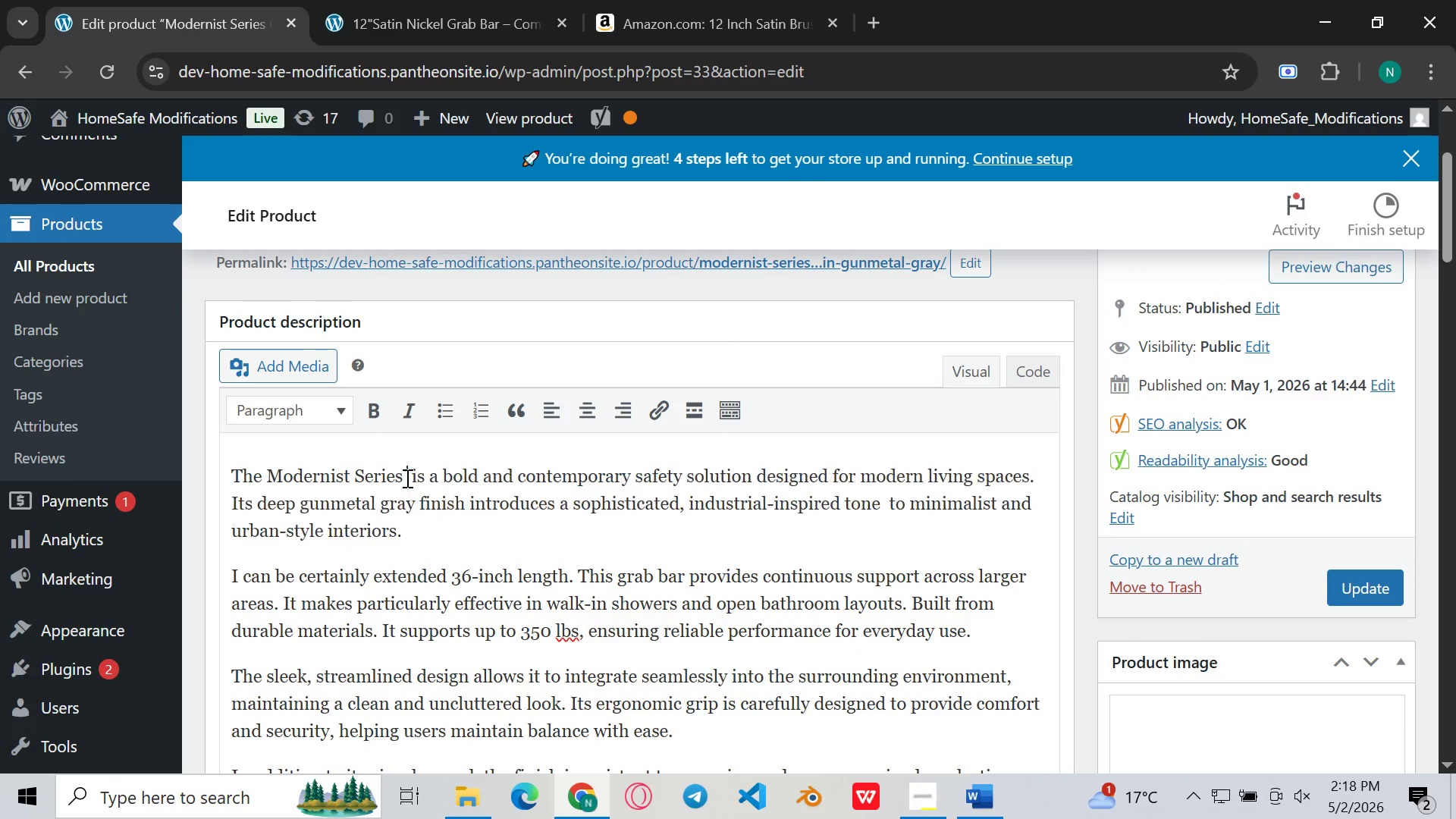 
key(Backspace)
 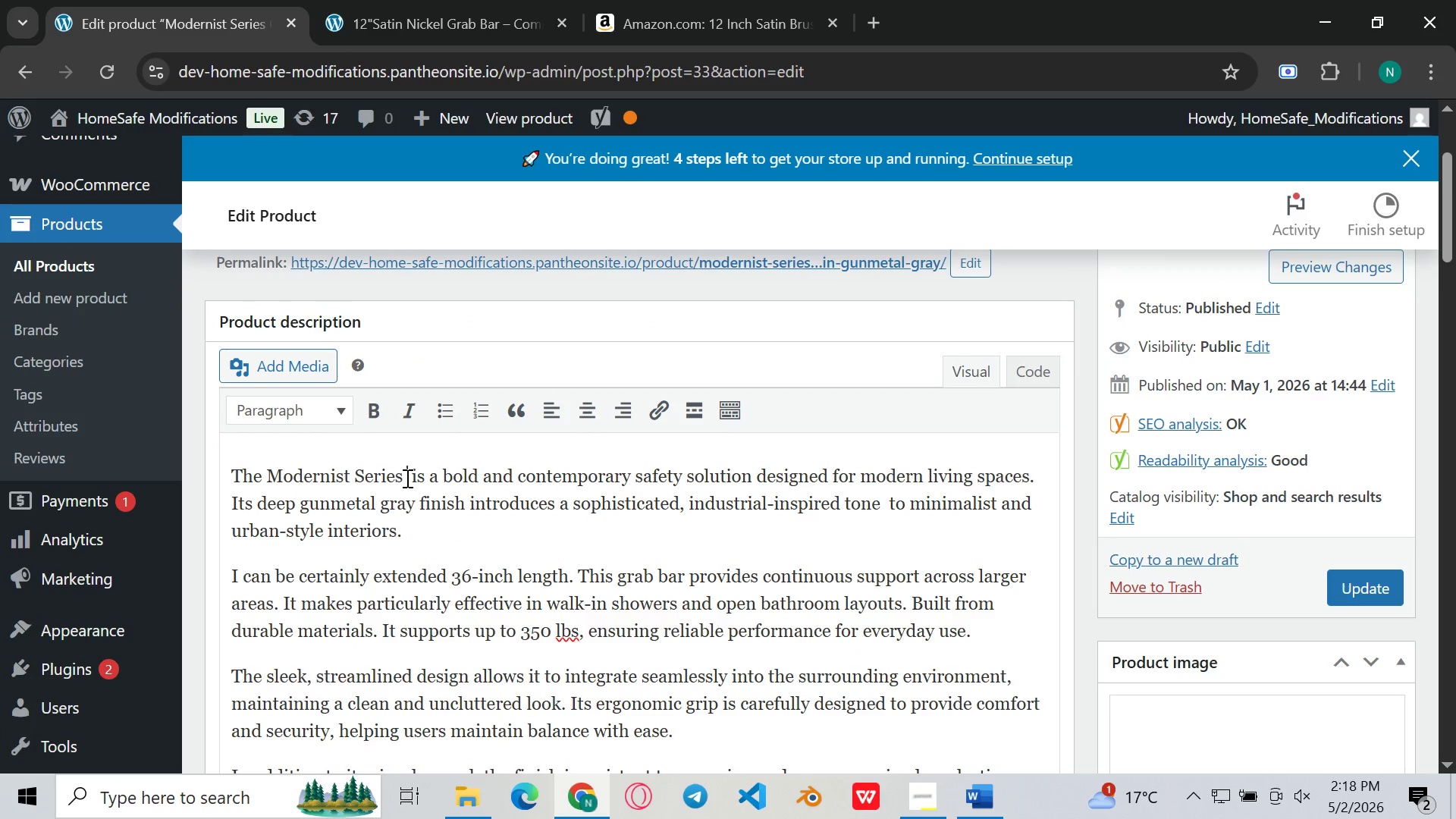 
key(Control+V)
 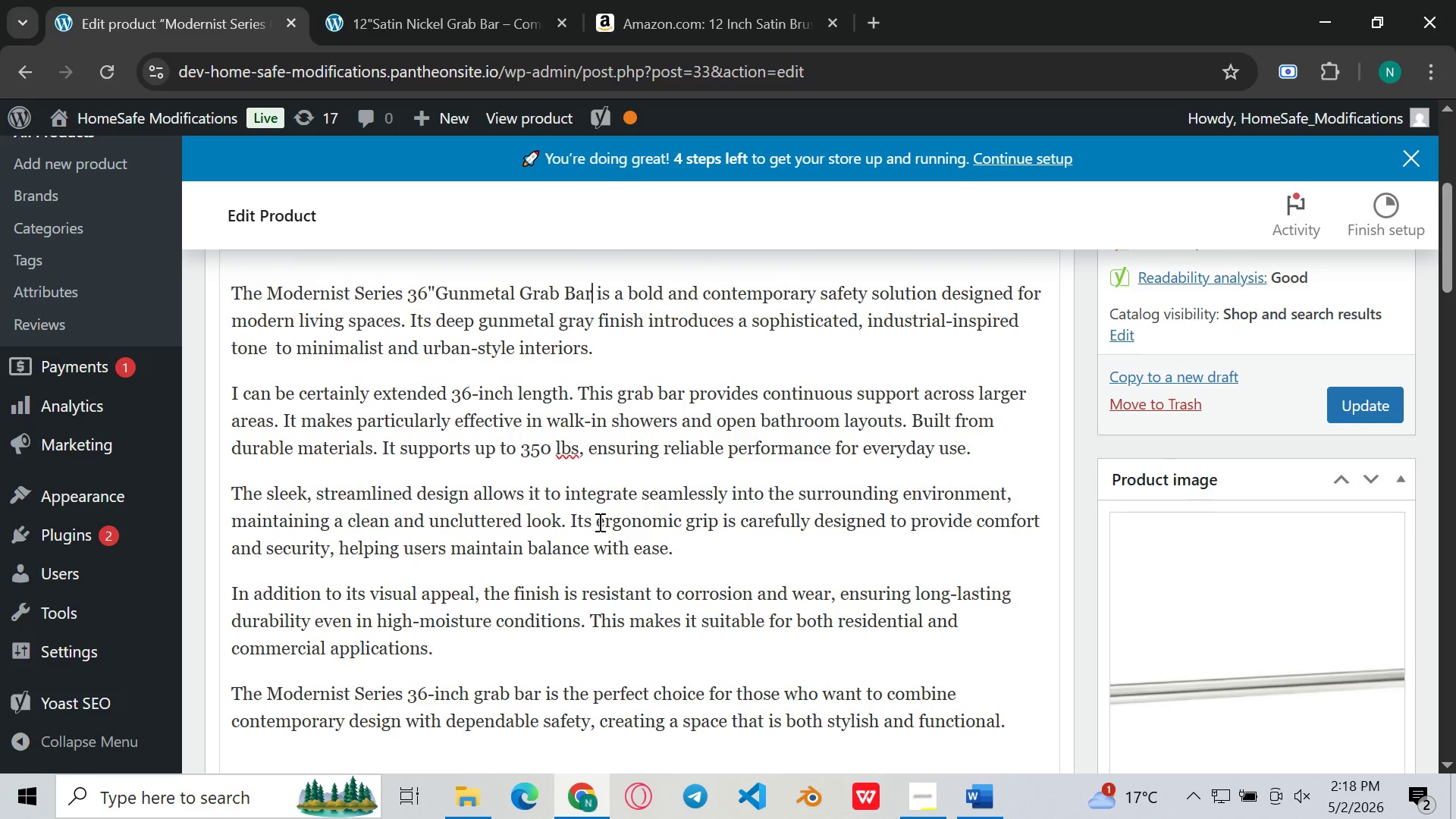 
wait(8.14)
 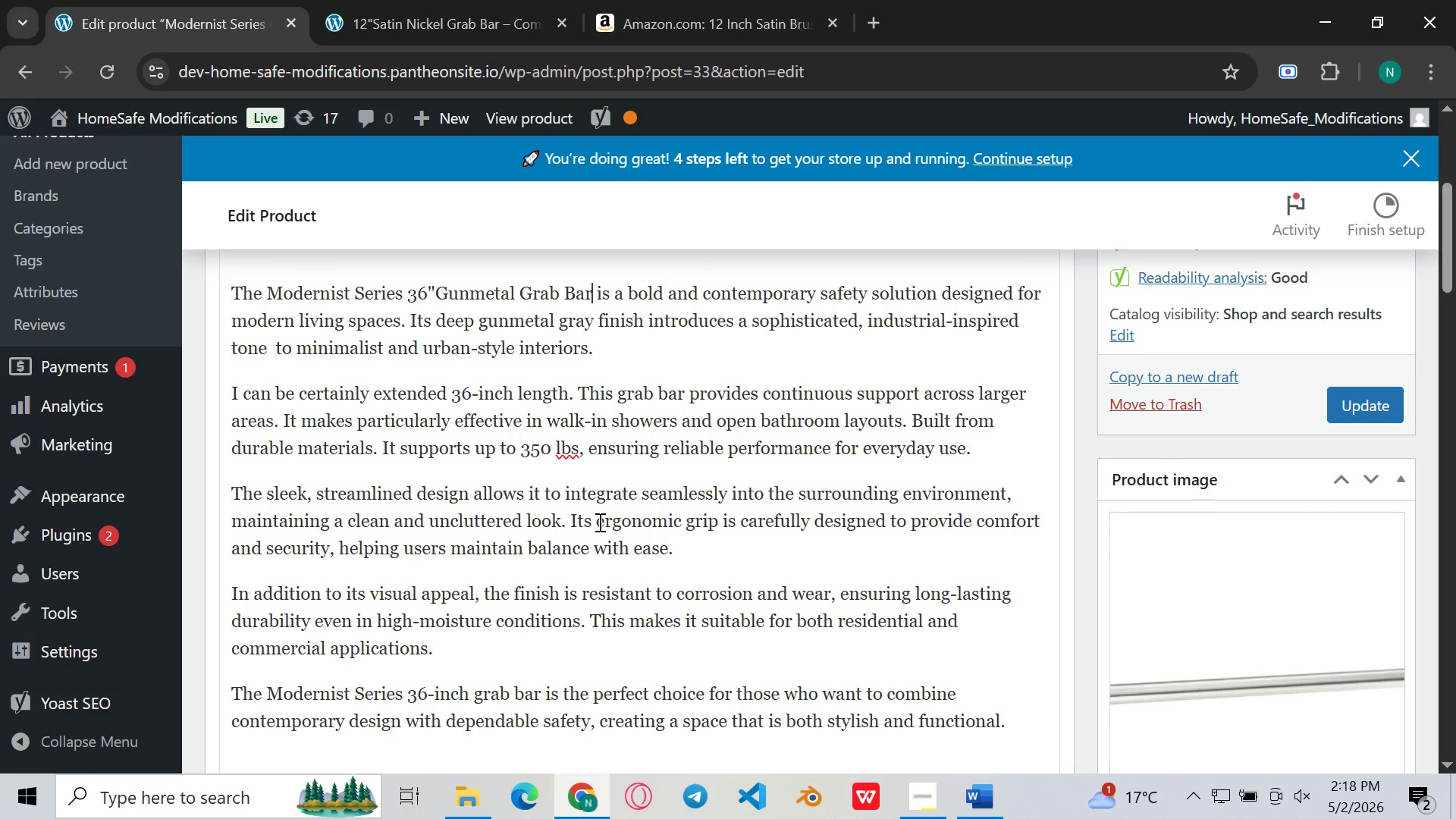 
left_click_drag(start_coordinate=[533, 560], to_coordinate=[516, 560])
 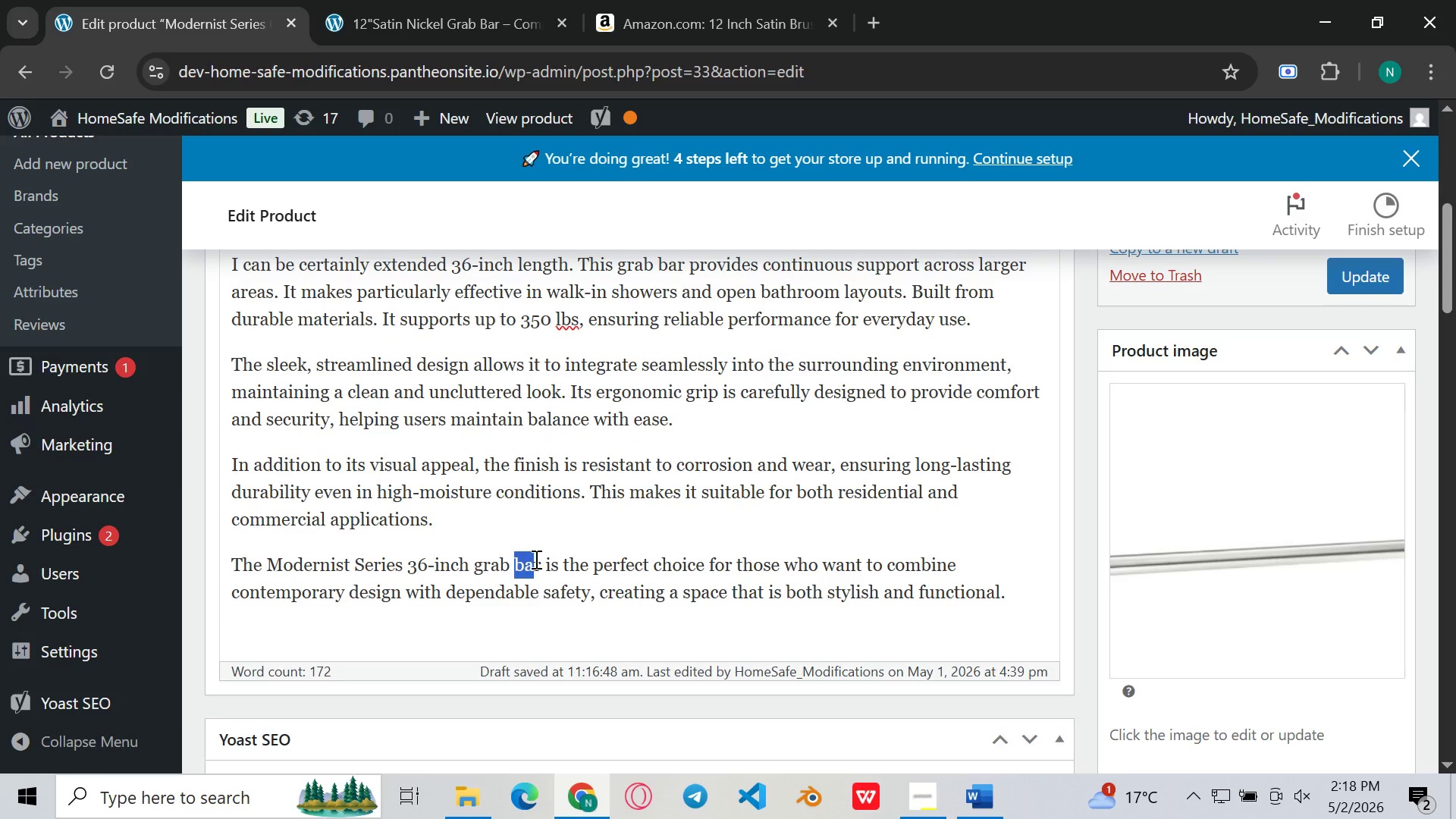 
left_click([535, 559])
 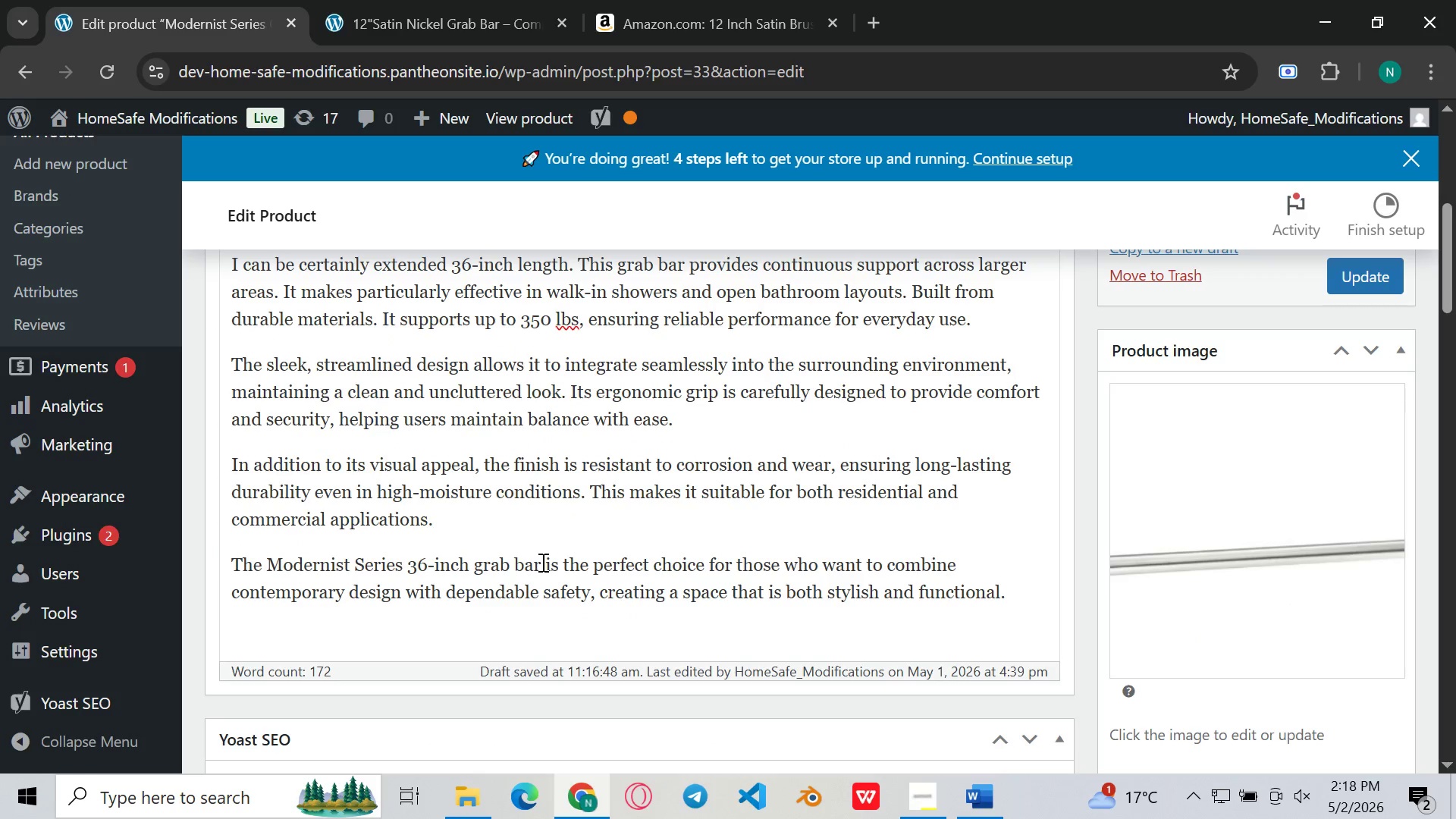 
left_click_drag(start_coordinate=[541, 562], to_coordinate=[412, 555])
 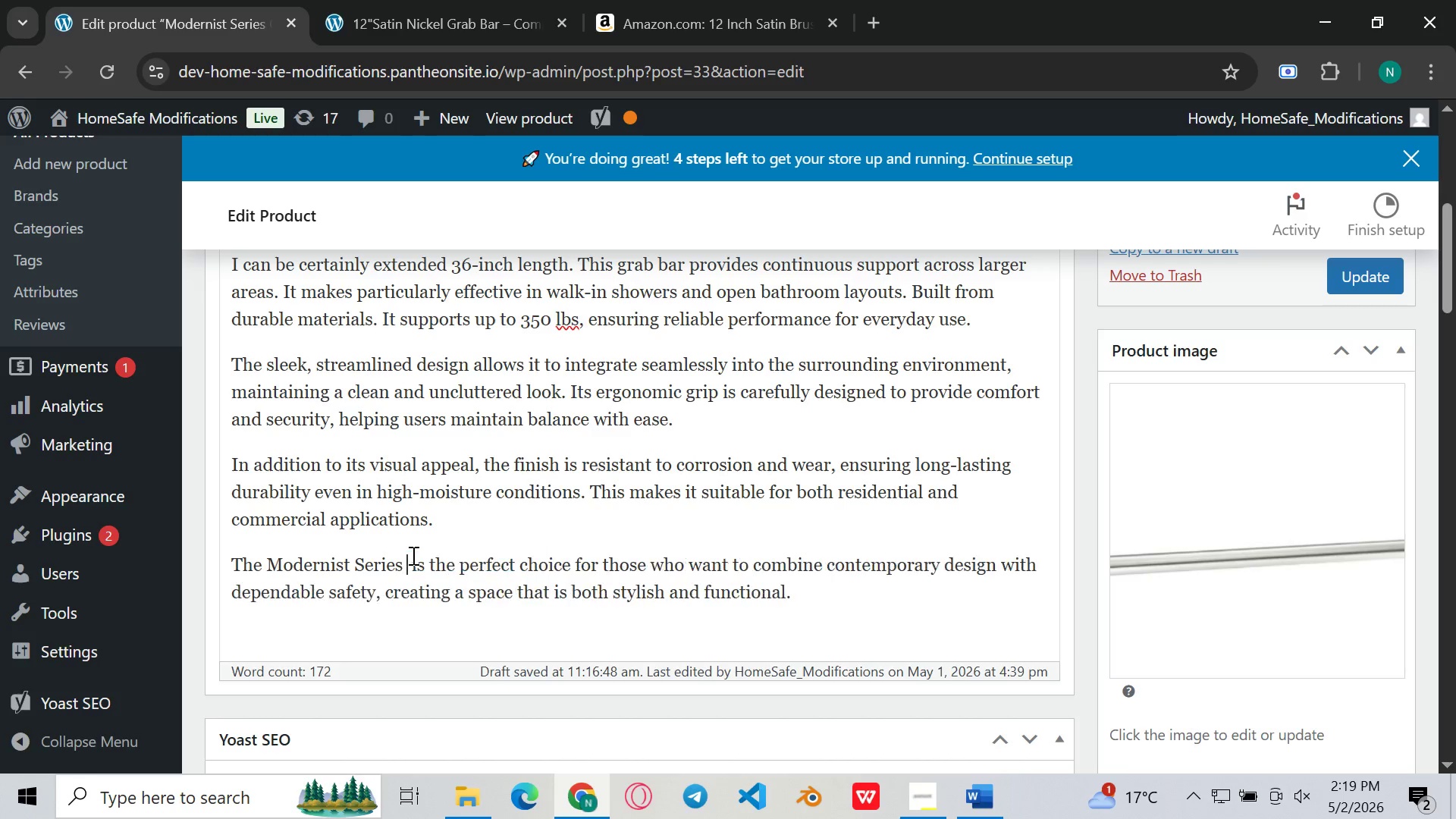 
key(Backspace)
 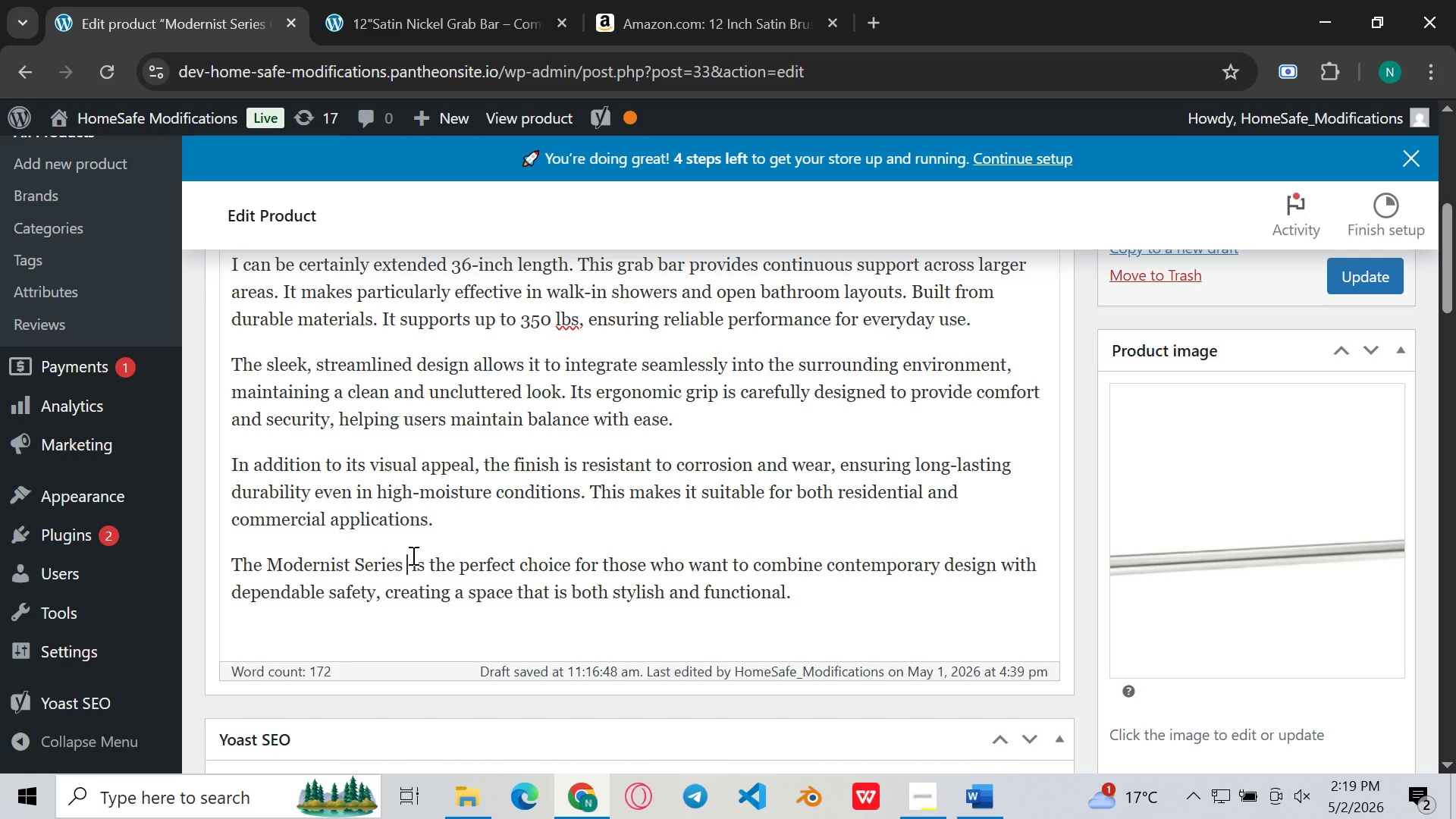 
key(Control+V)
 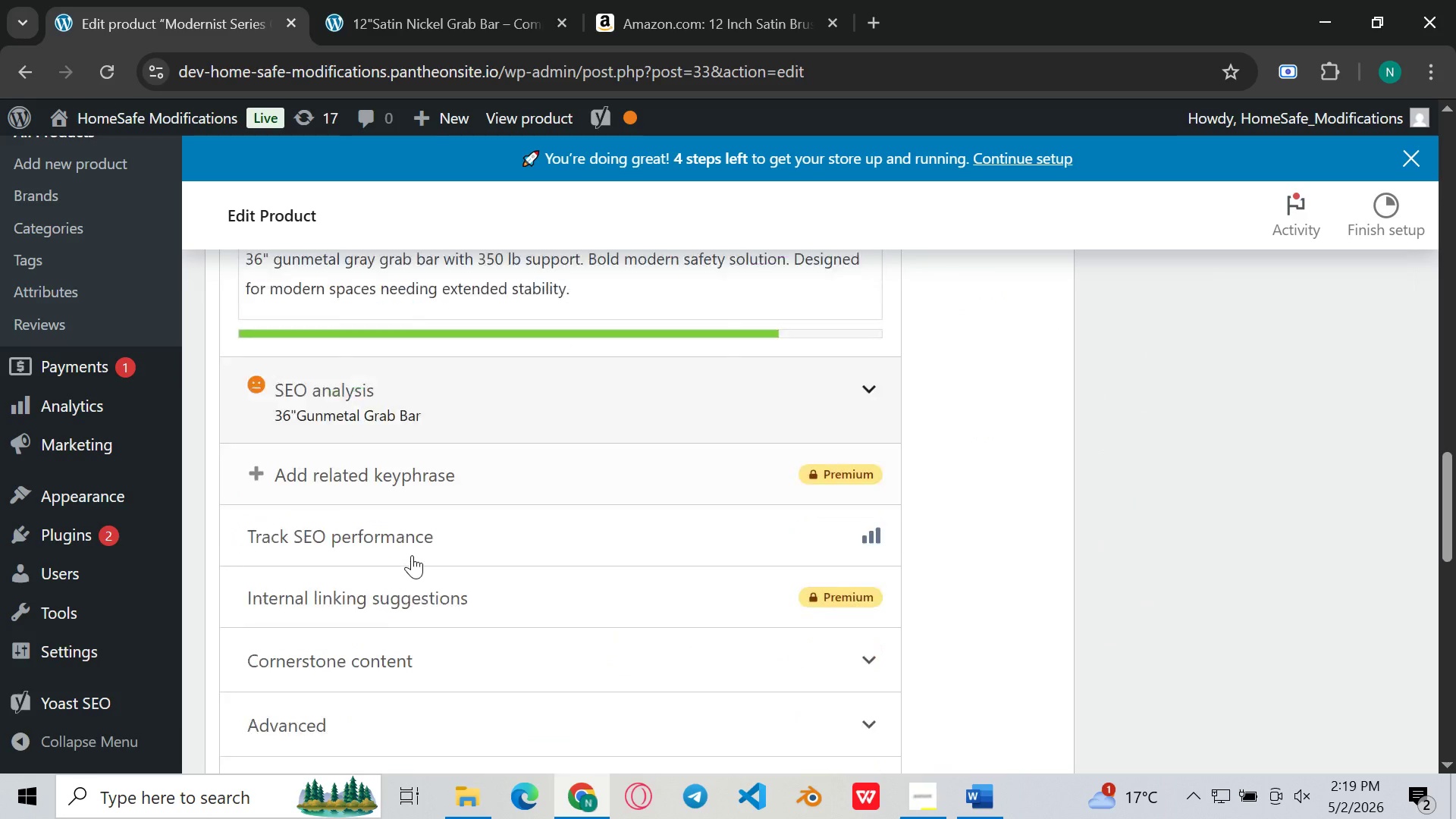 
left_click([536, 309])
 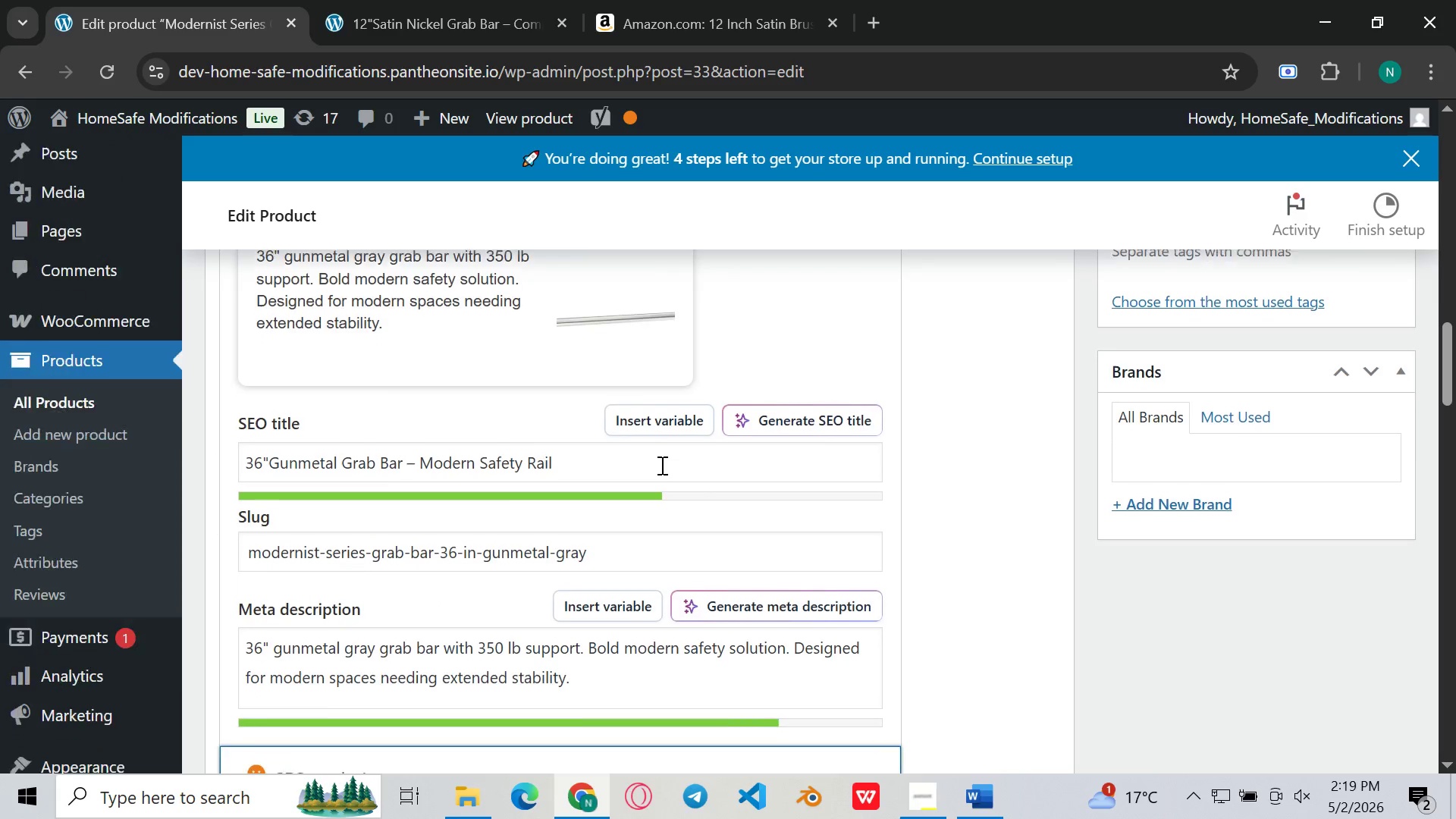 
wait(7.89)
 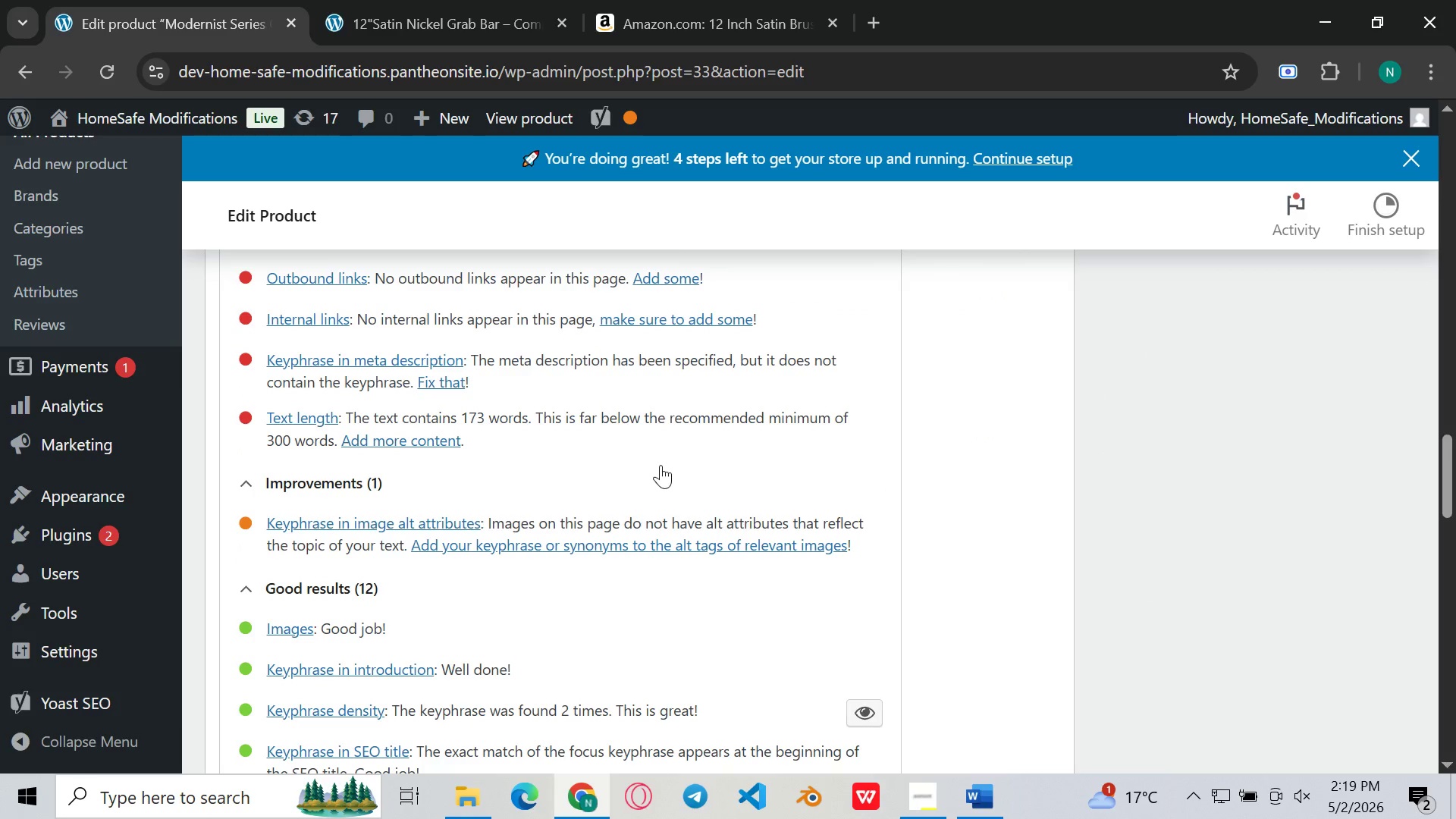 
left_click_drag(start_coordinate=[441, 463], to_coordinate=[185, 457])
 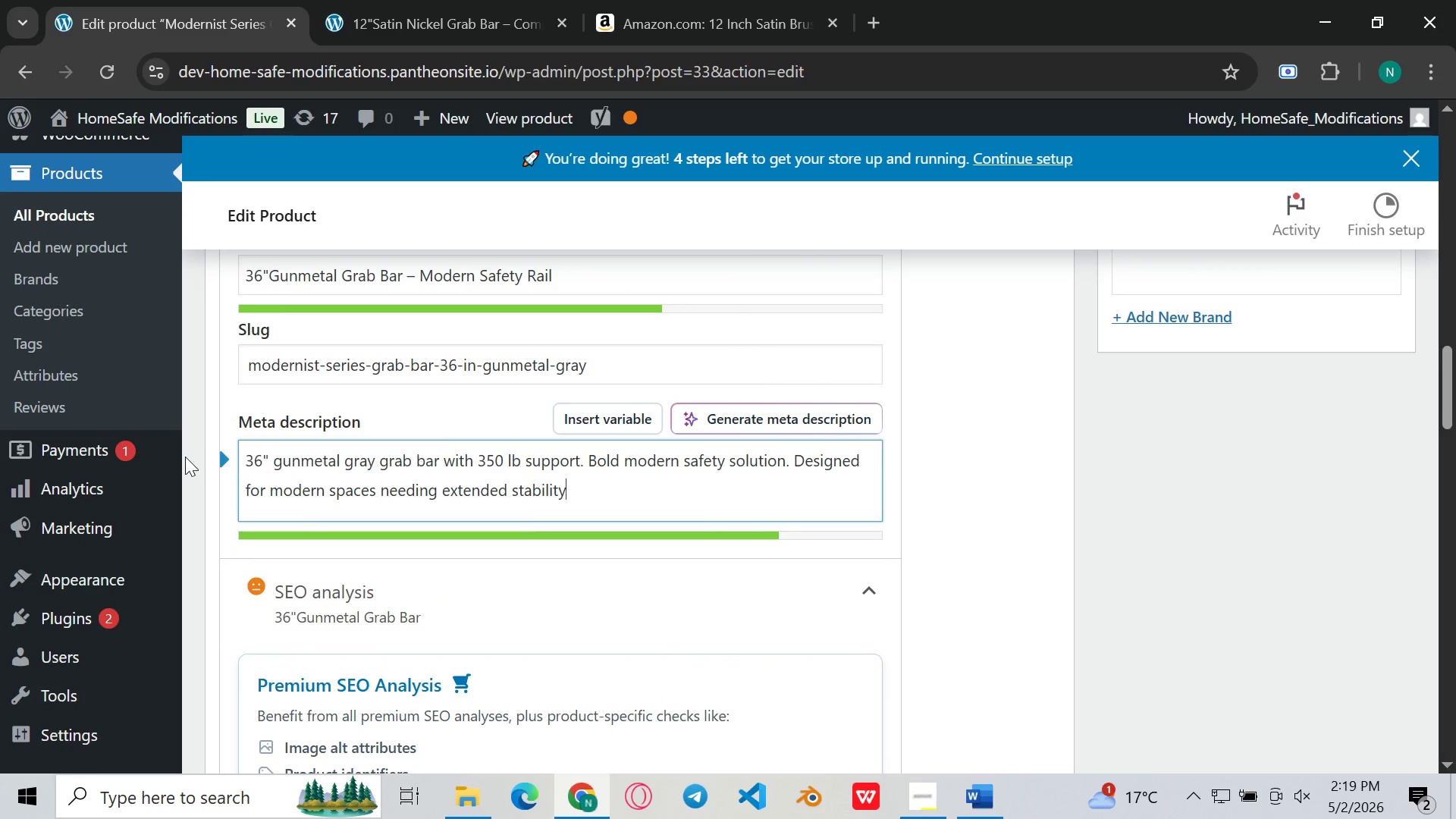 
key(Backspace)
 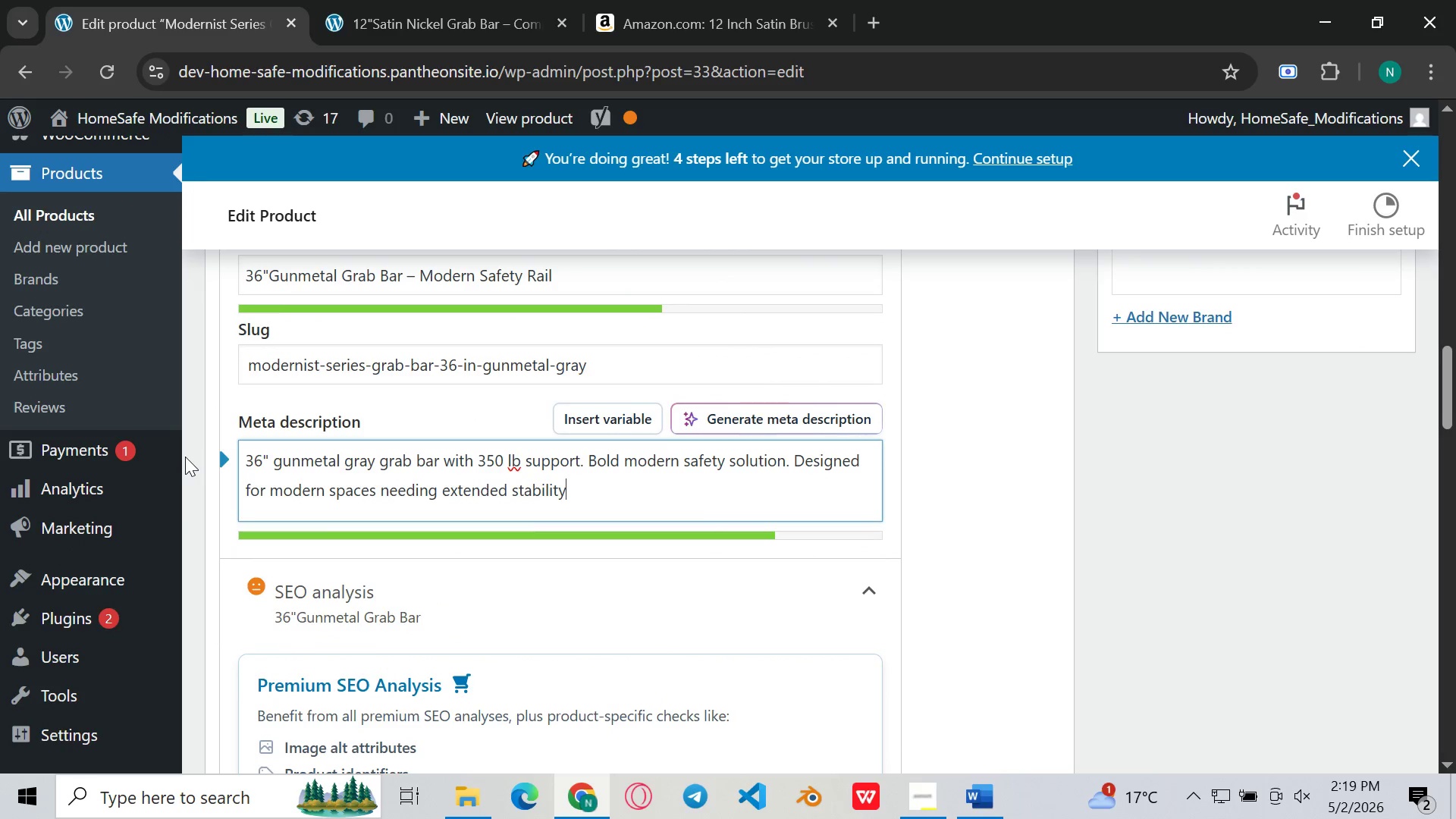 
key(Control+V)
 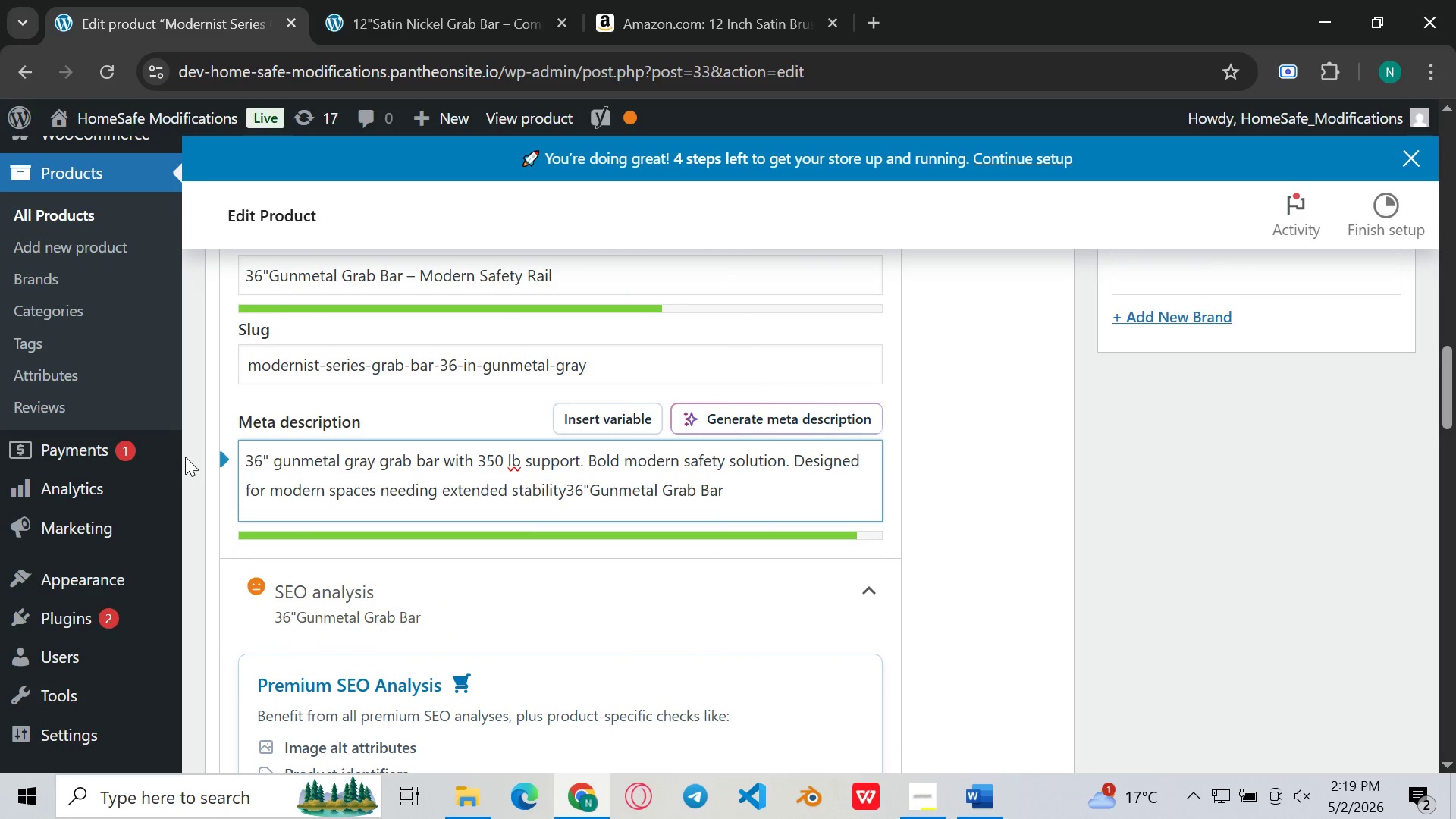 
key(Control+Z)
 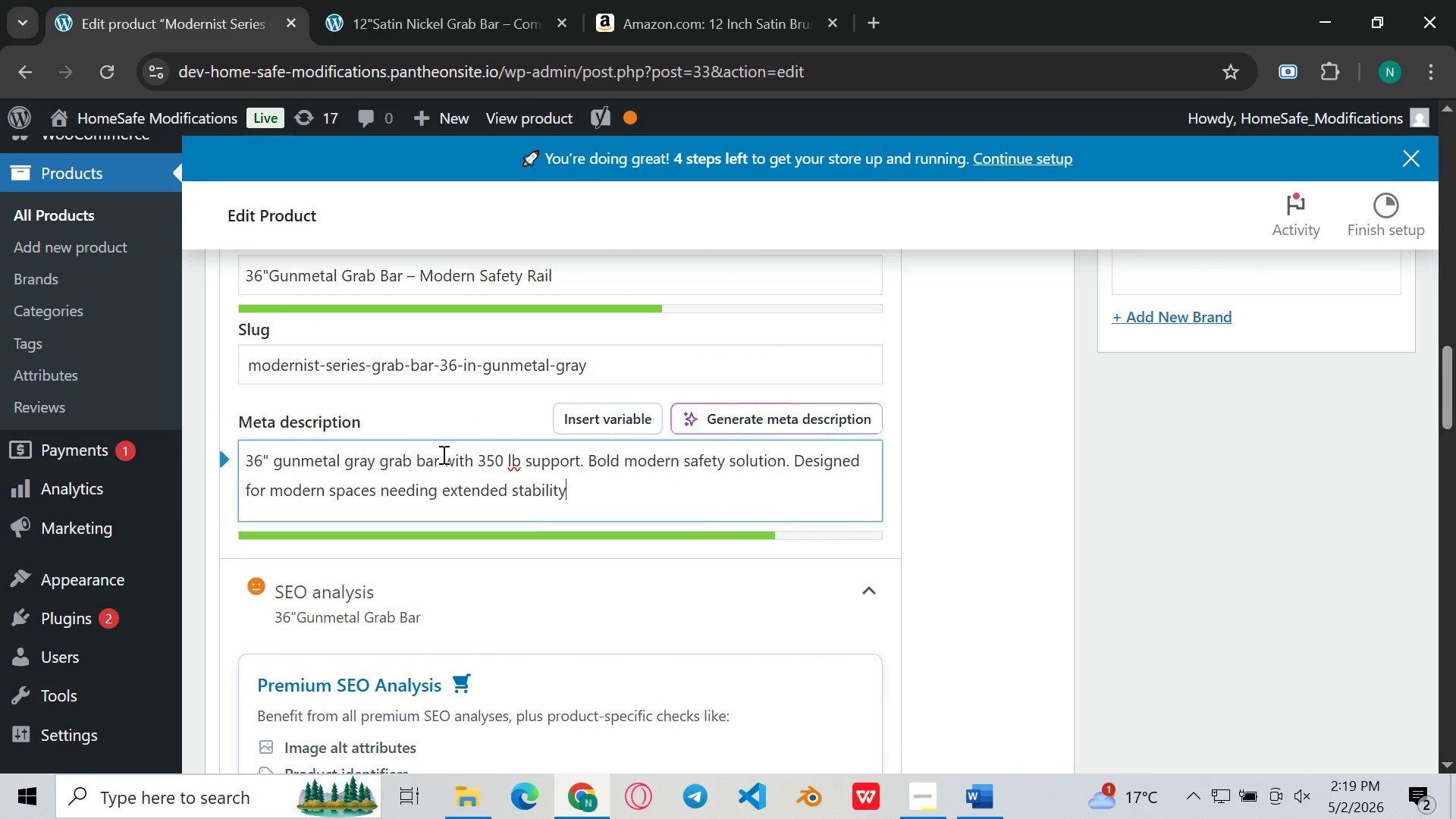 
left_click([442, 454])
 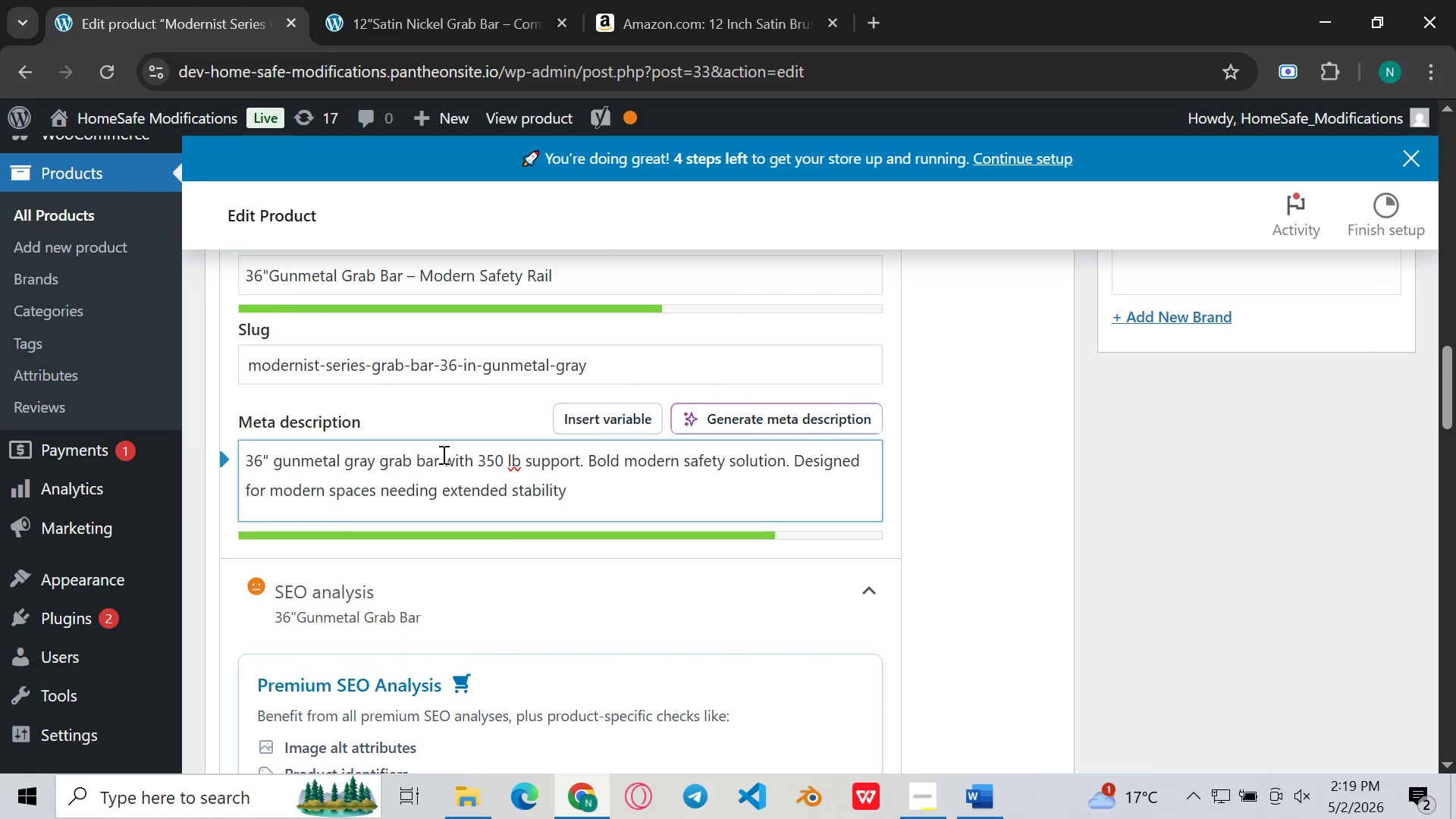 
key(Control+Z)
 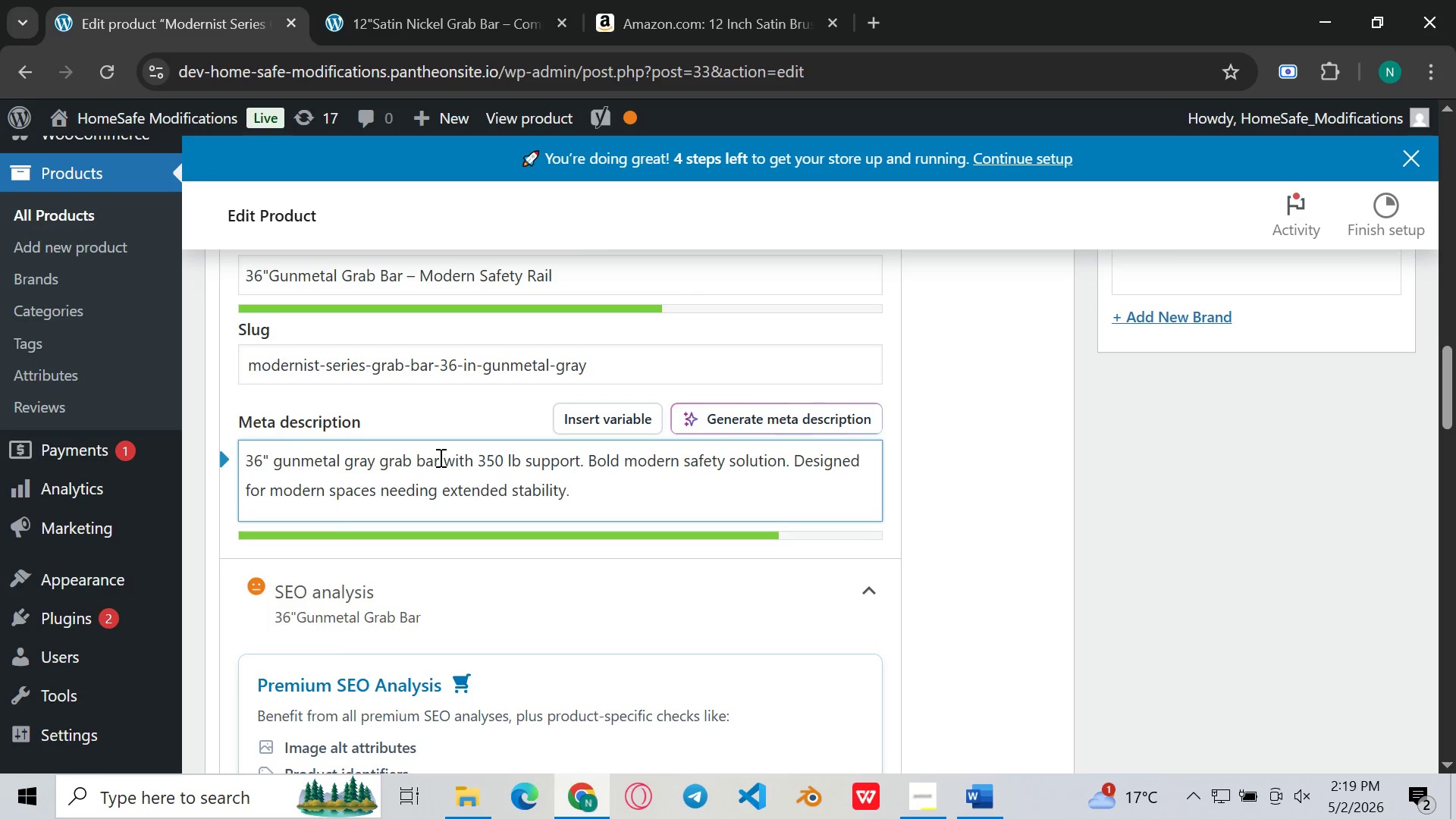 
left_click_drag(start_coordinate=[439, 457], to_coordinate=[268, 460])
 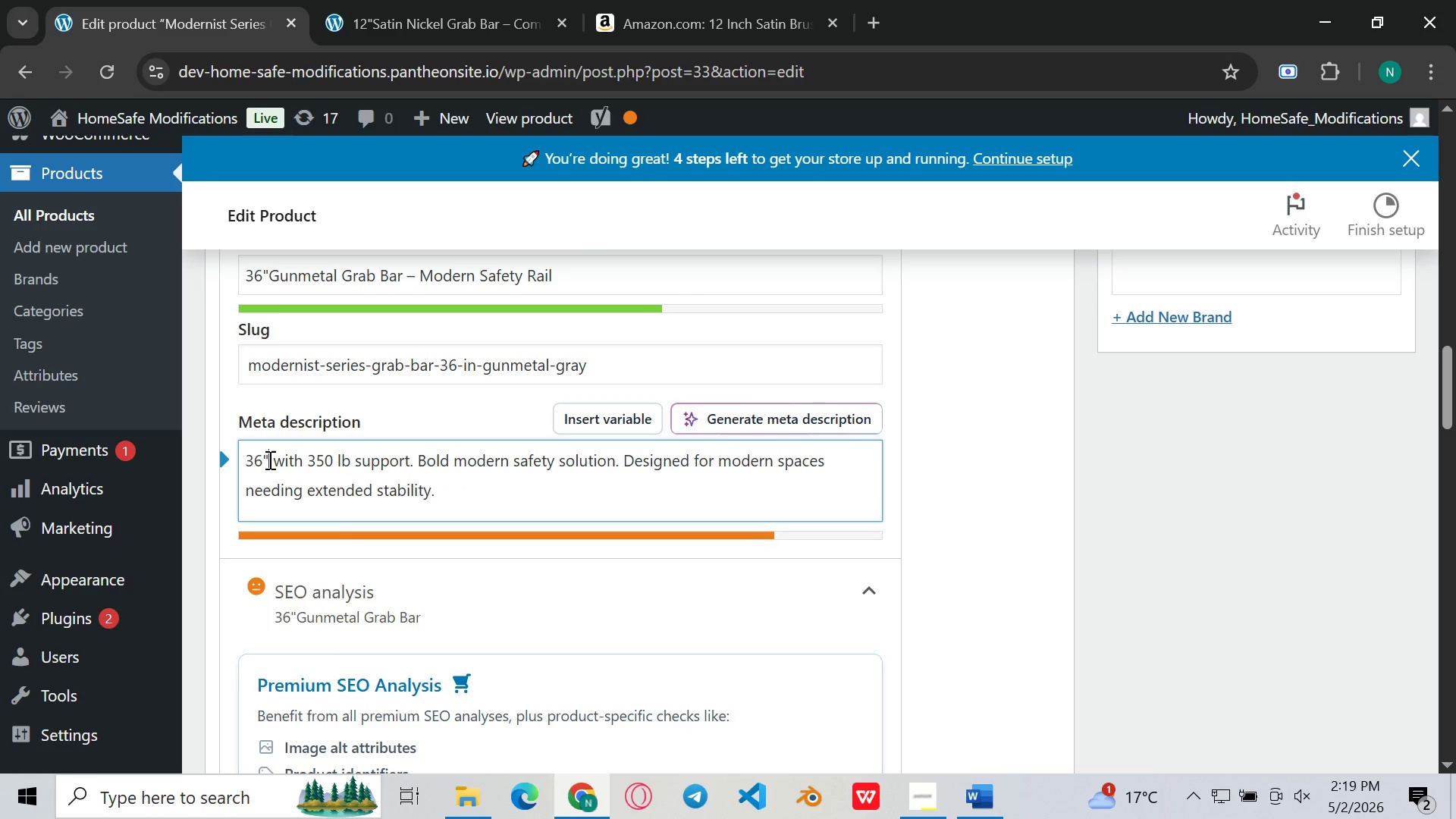 
key(Backspace)
 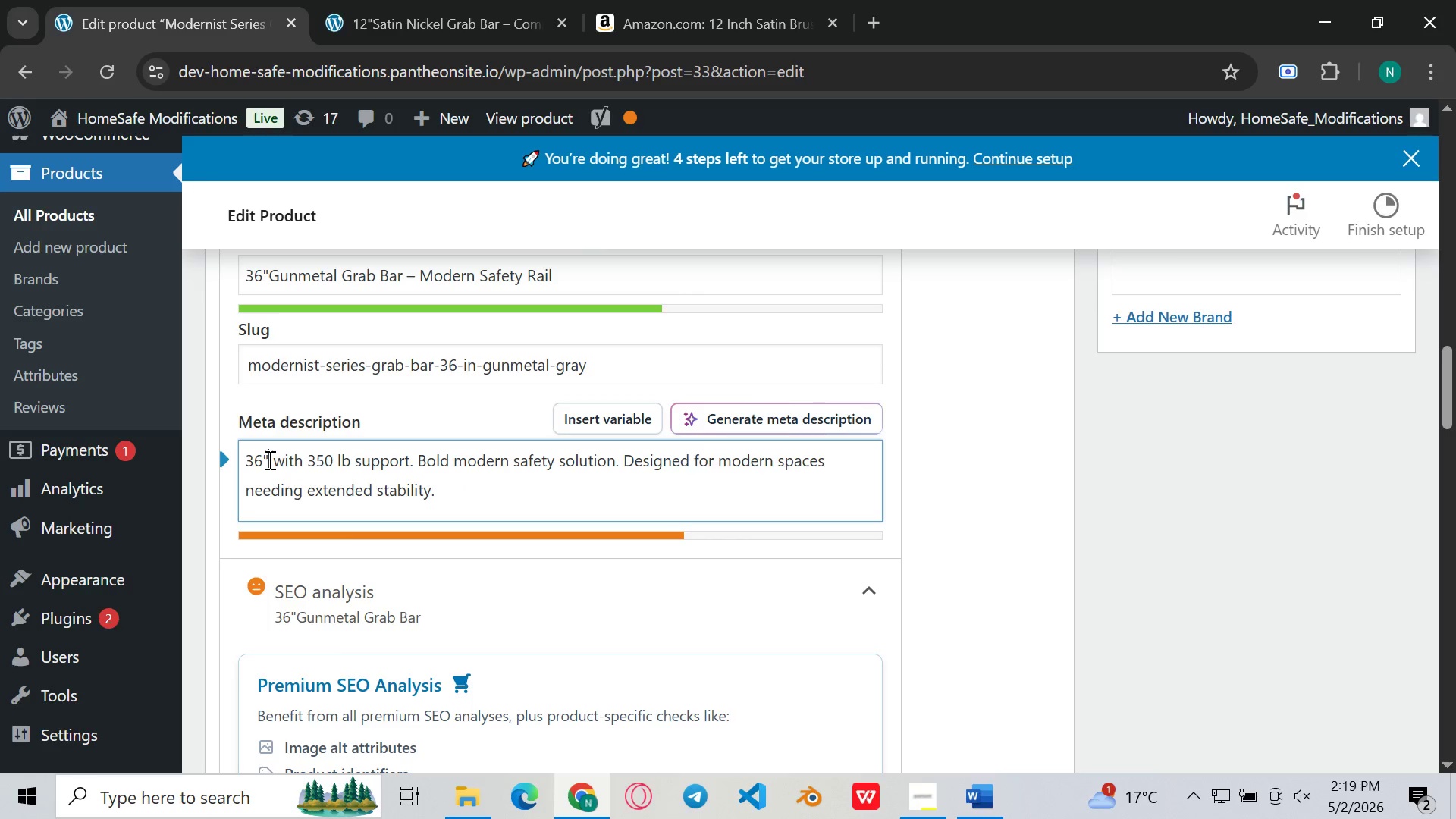 
key(Backspace)
 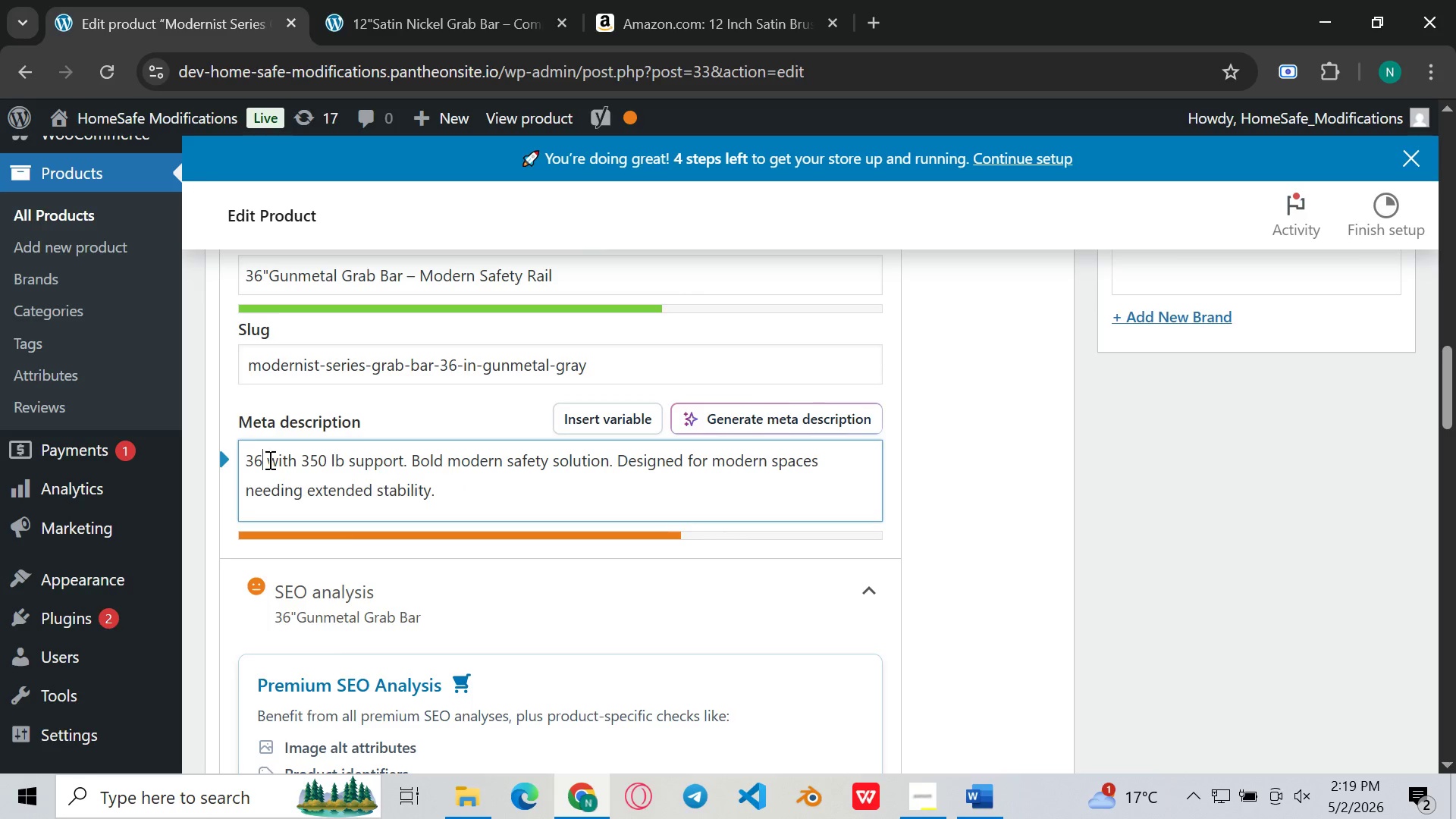 
key(Backspace)
 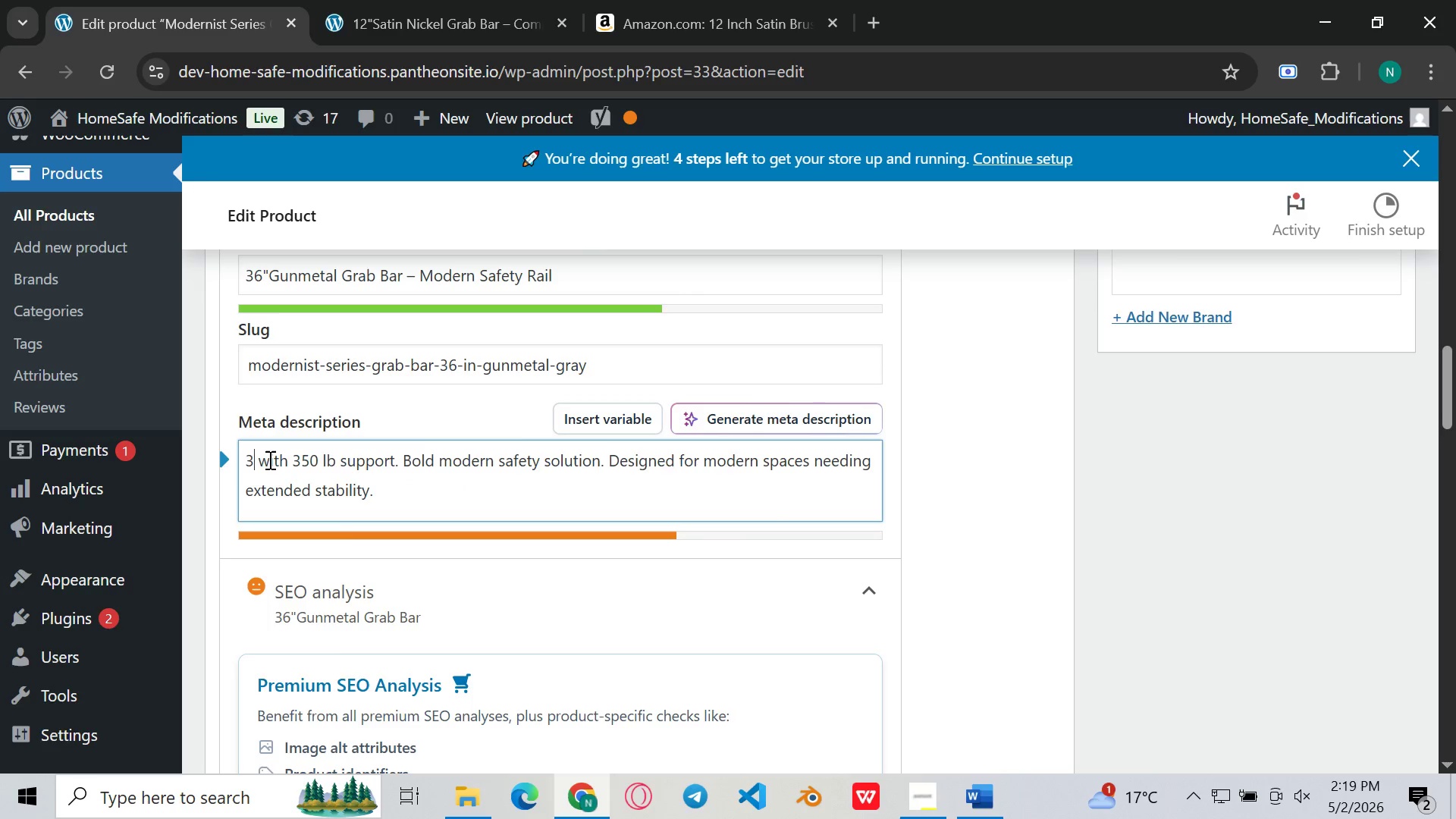 
key(Backspace)
 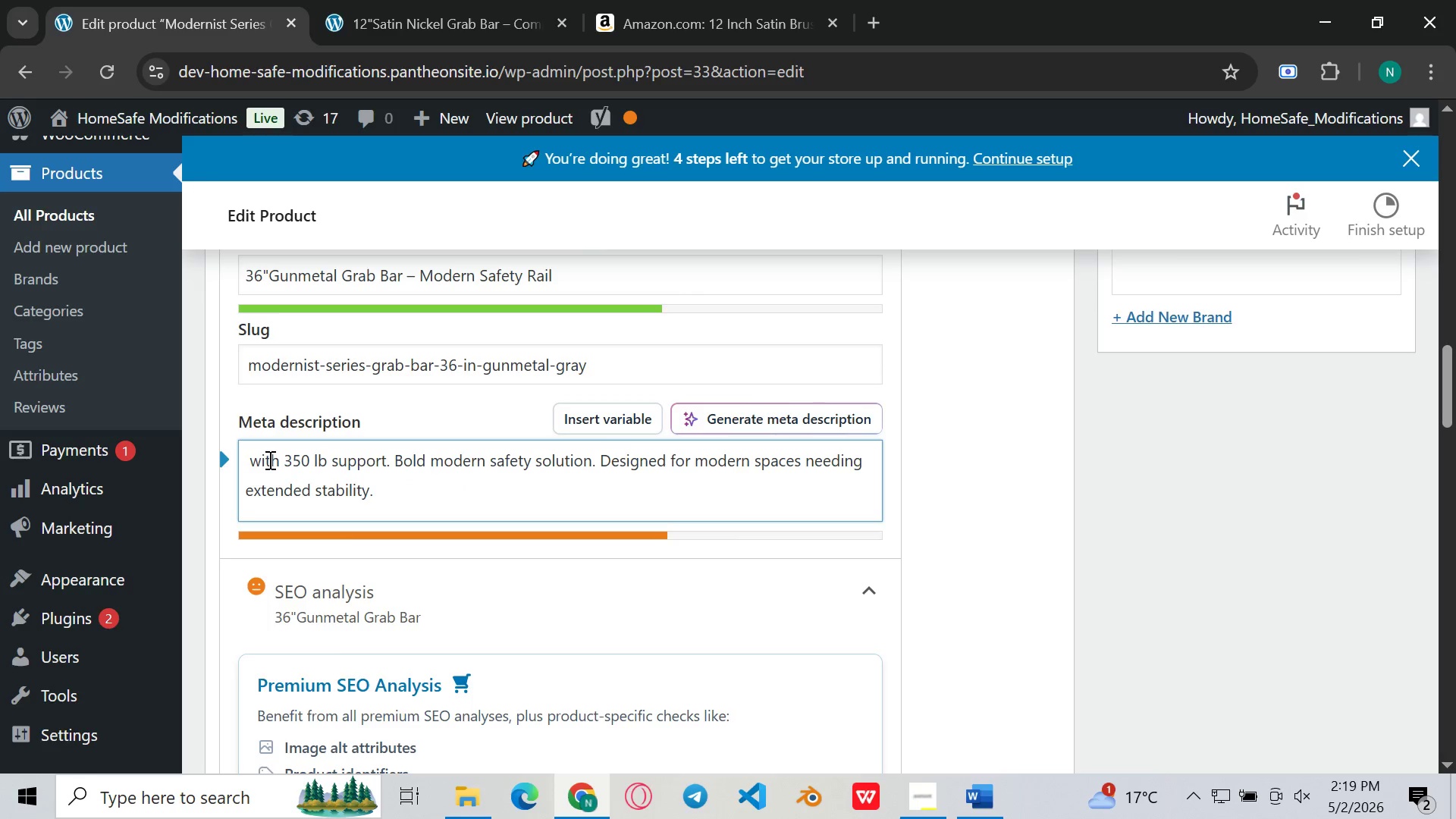 
key(Control+ControlLeft)
 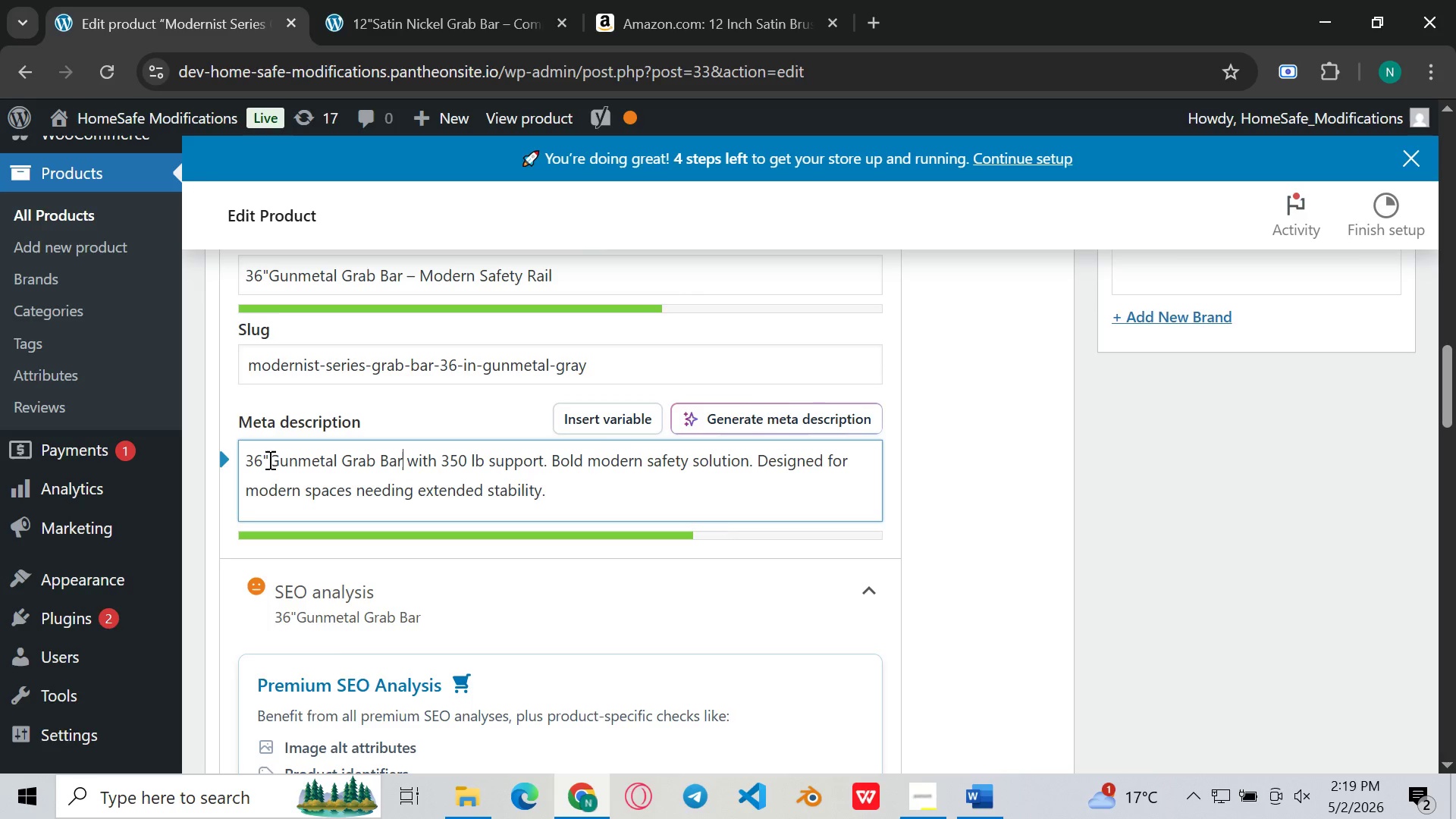 
key(Control+V)
 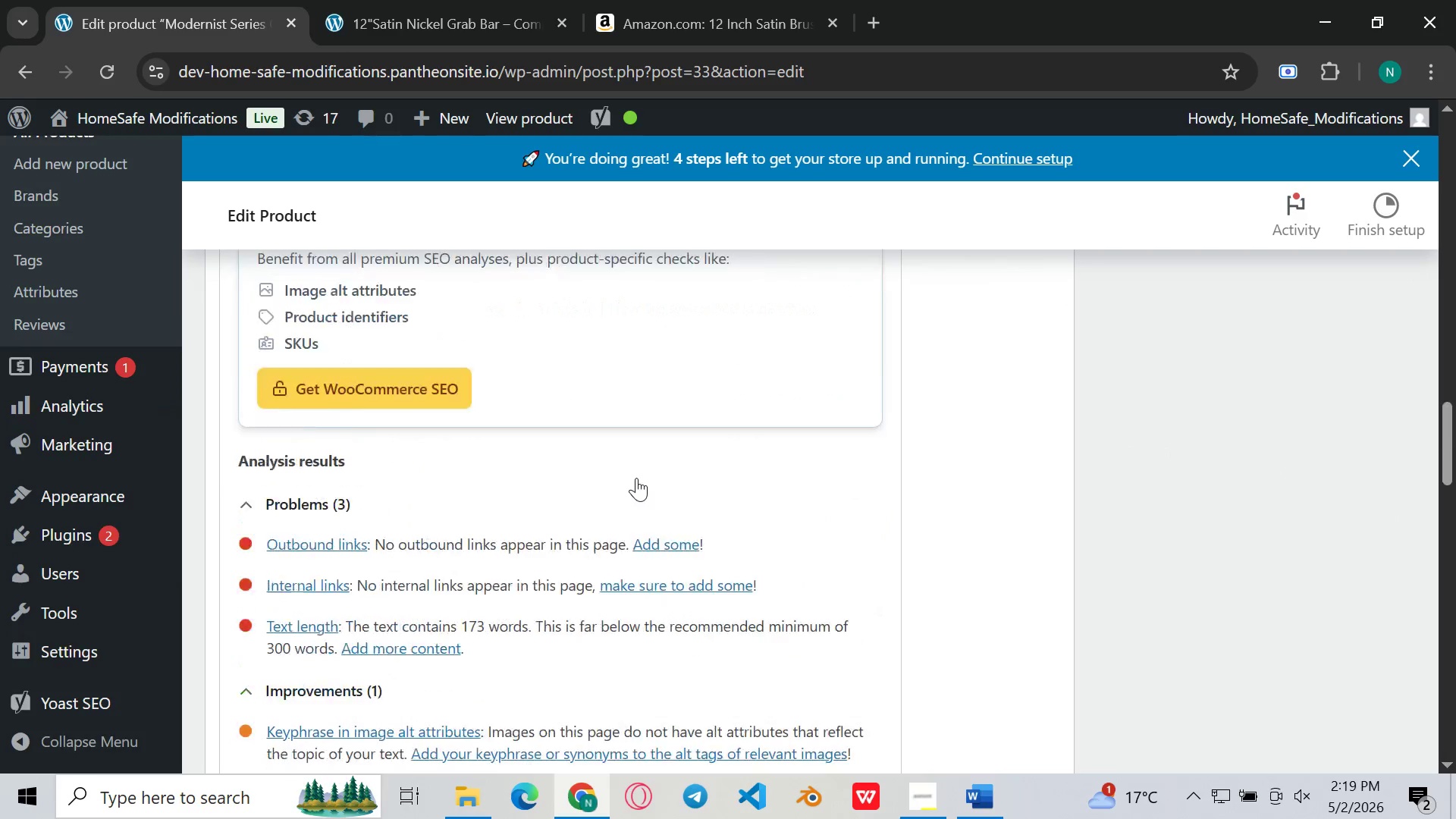 
wait(9.27)
 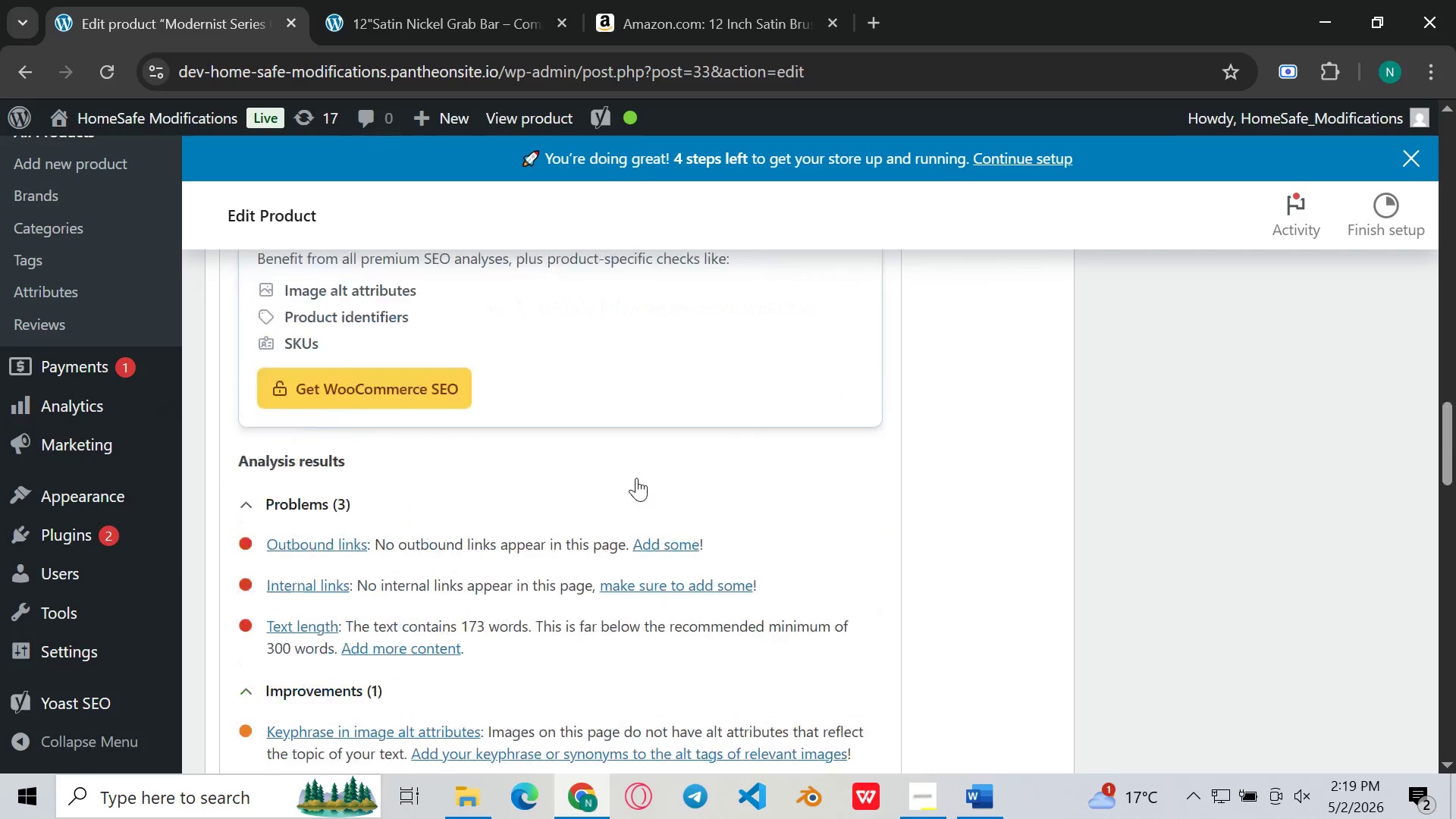 
left_click([708, 659])
 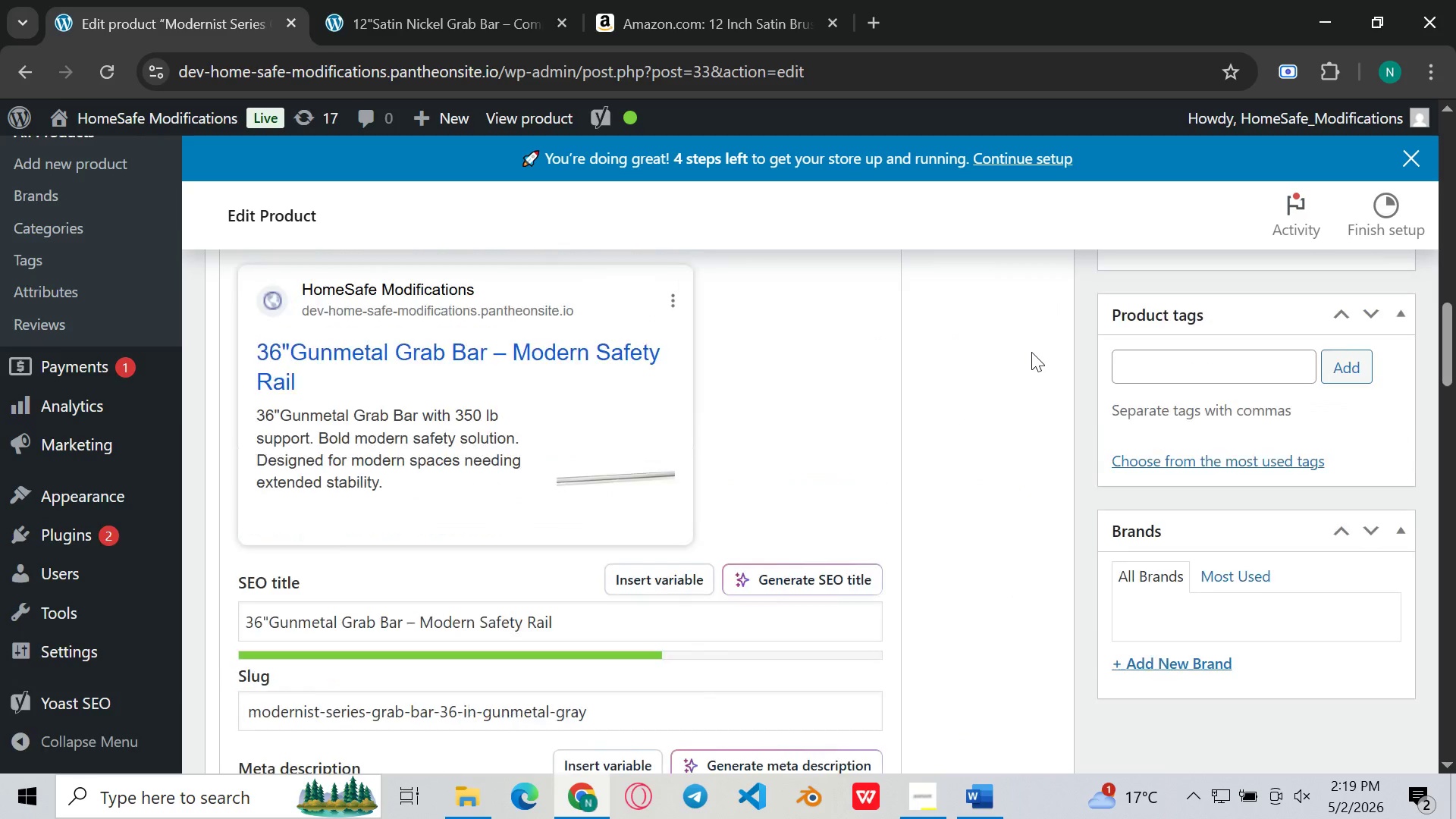 
left_click([1155, 364])
 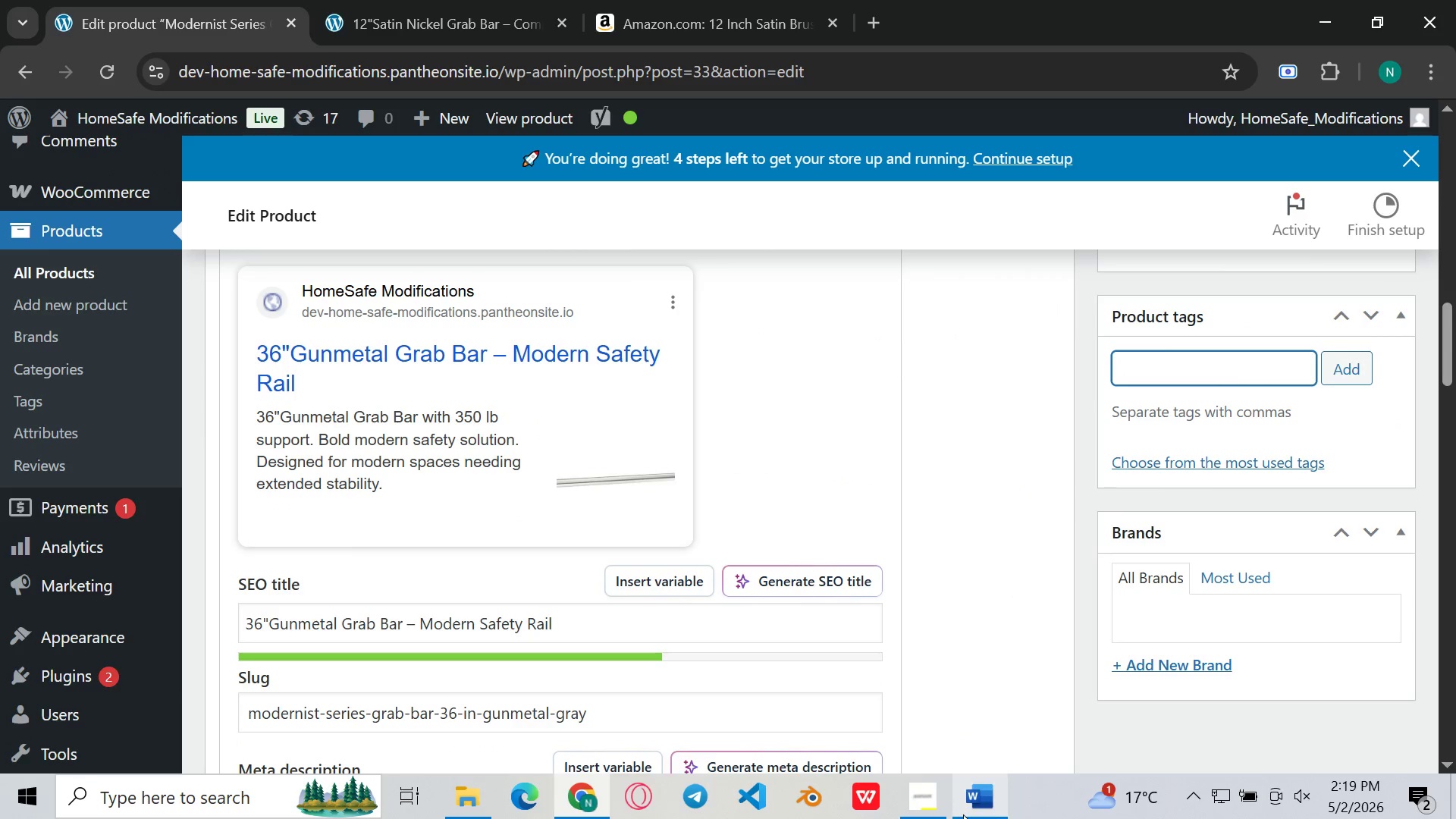 
left_click([963, 814])
 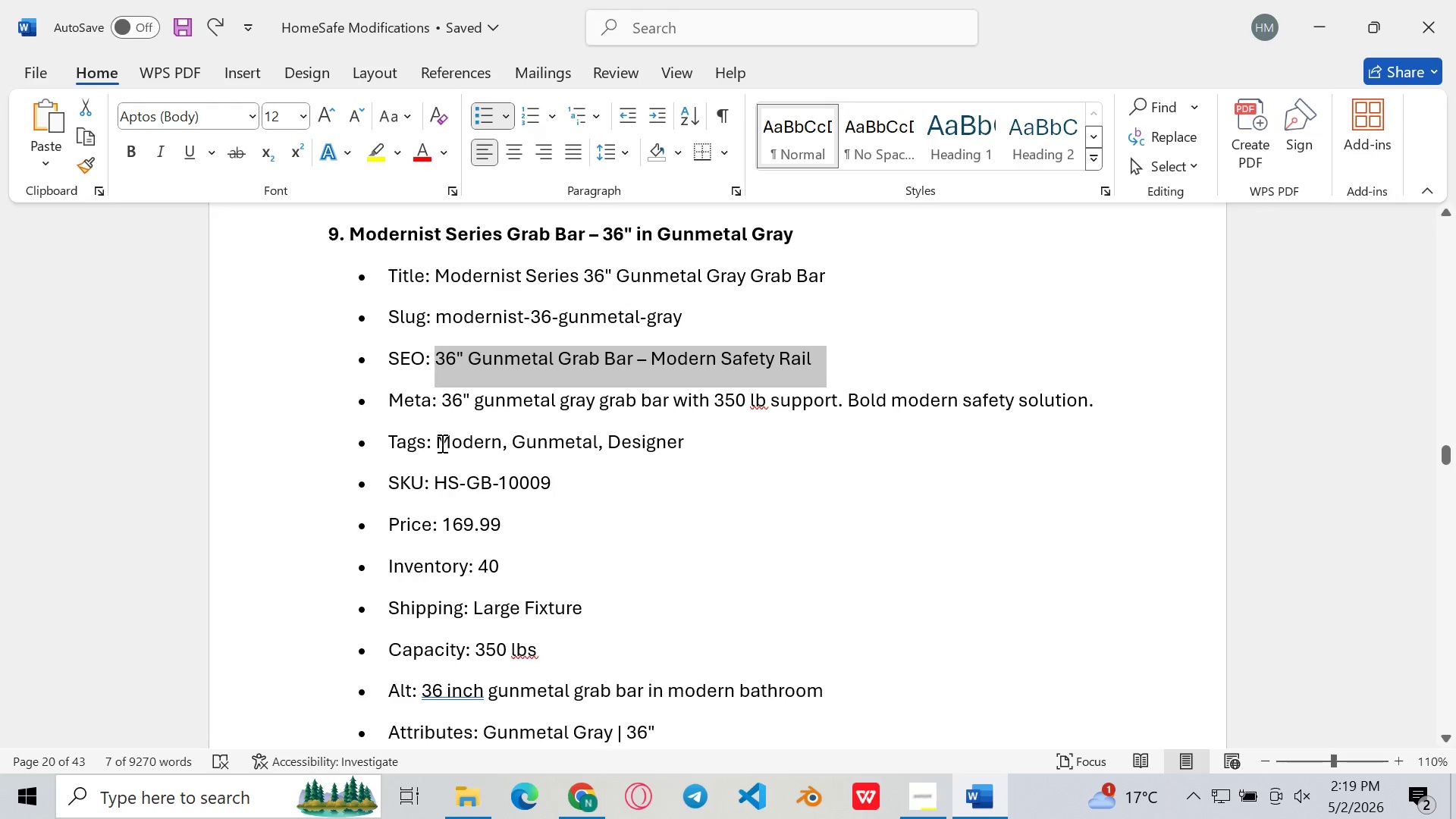 
left_click_drag(start_coordinate=[438, 441], to_coordinate=[705, 431])
 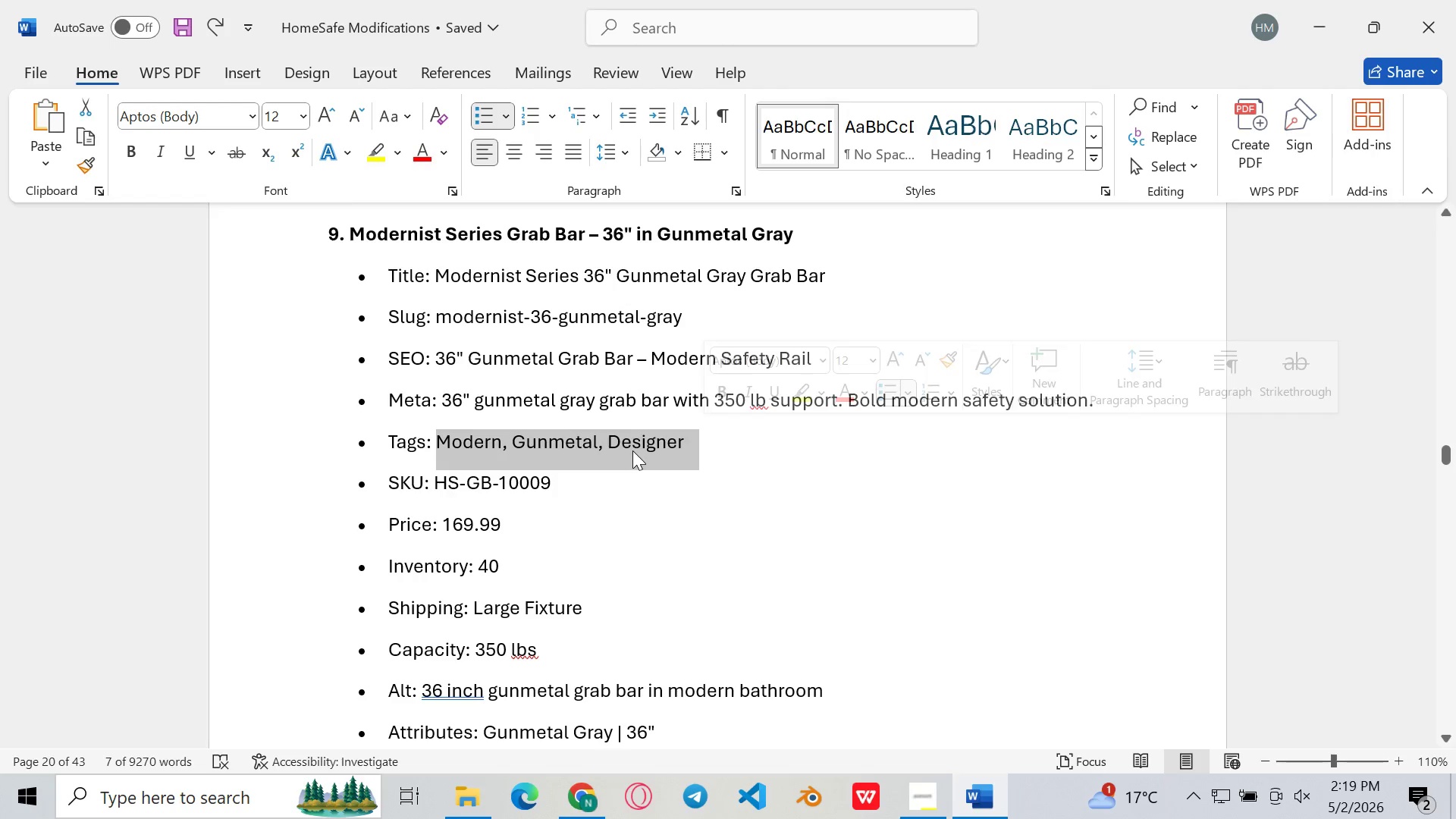 
key(Control+C)
 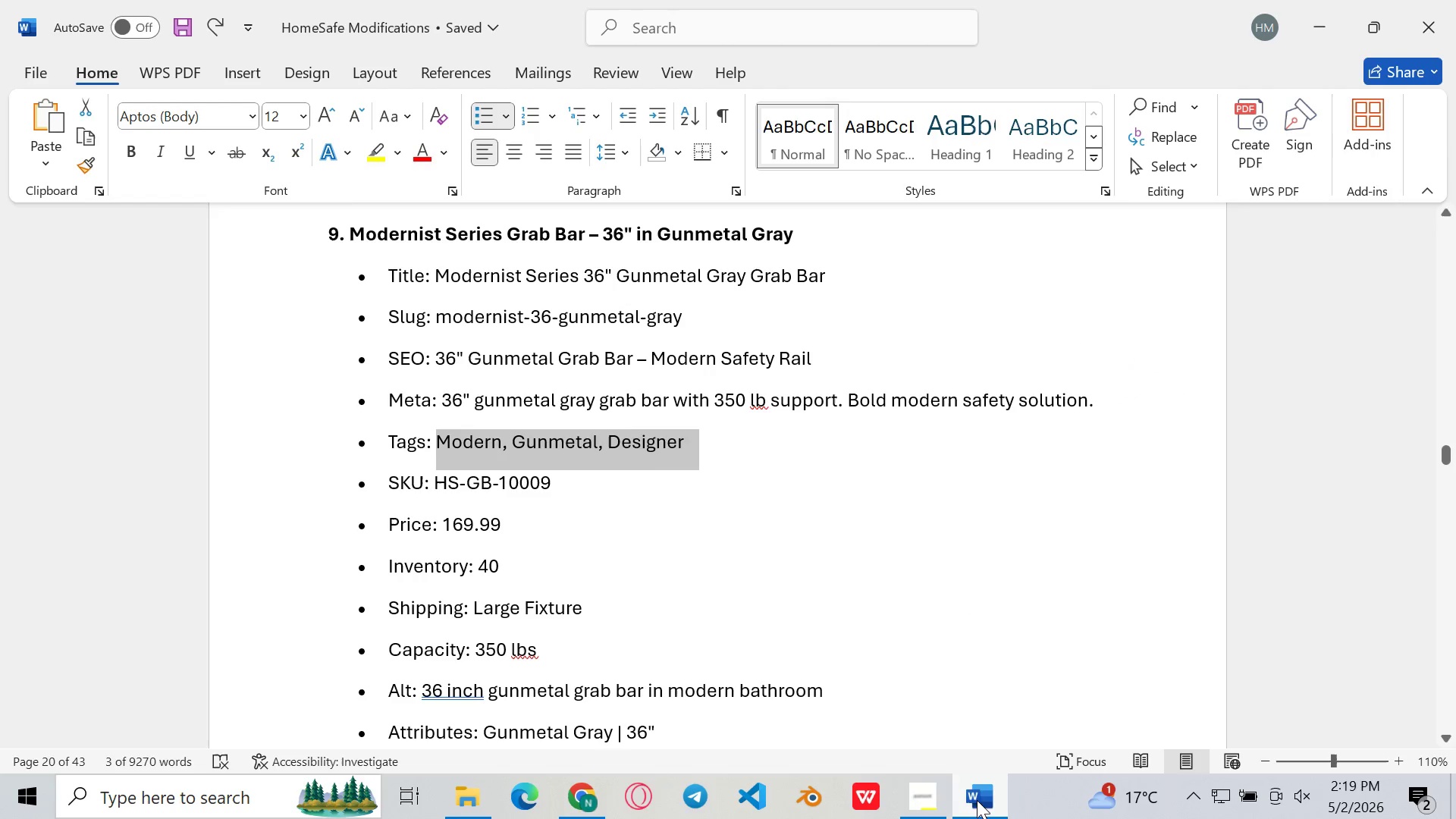 
left_click([976, 803])
 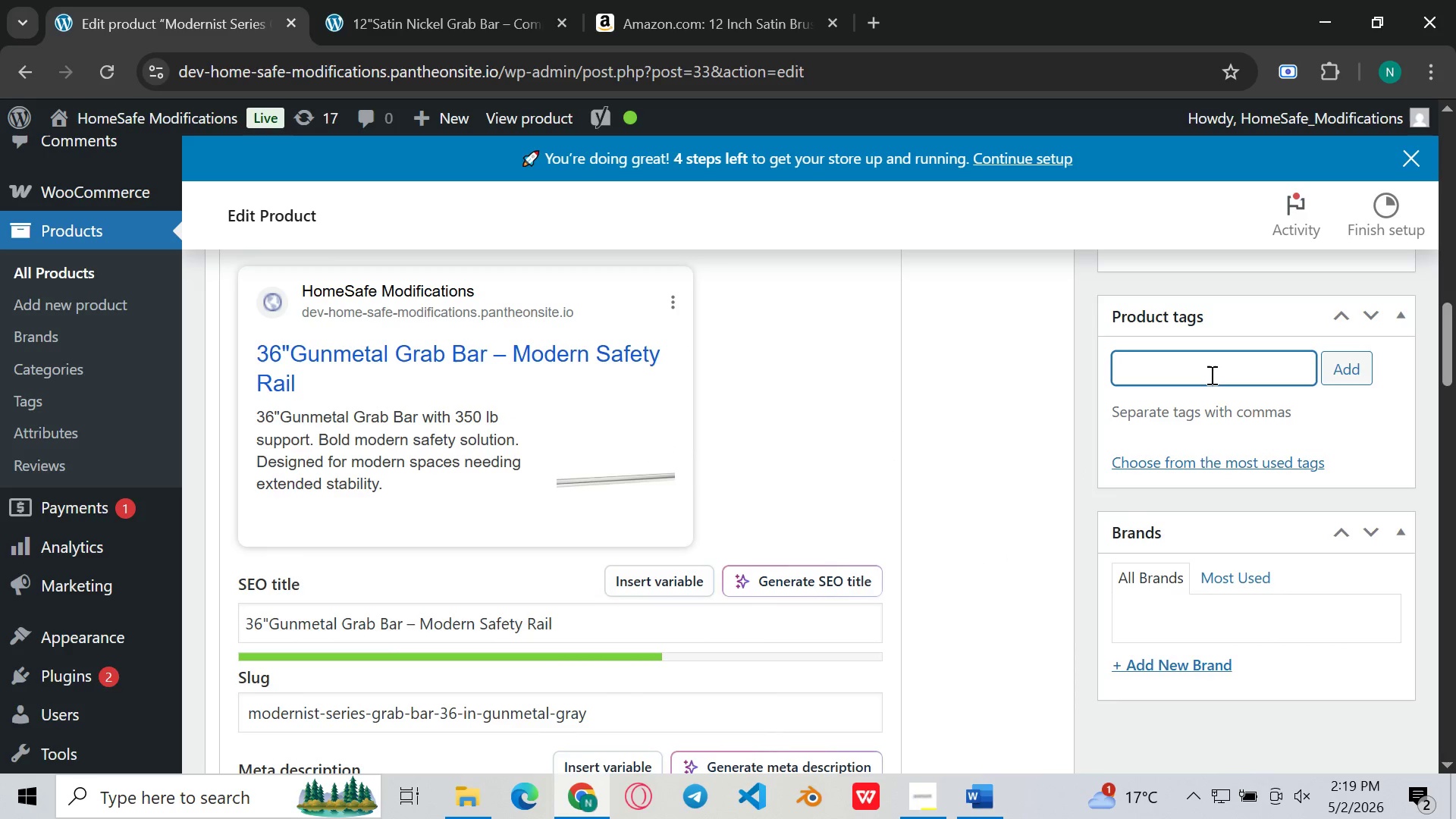 
key(Control+V)
 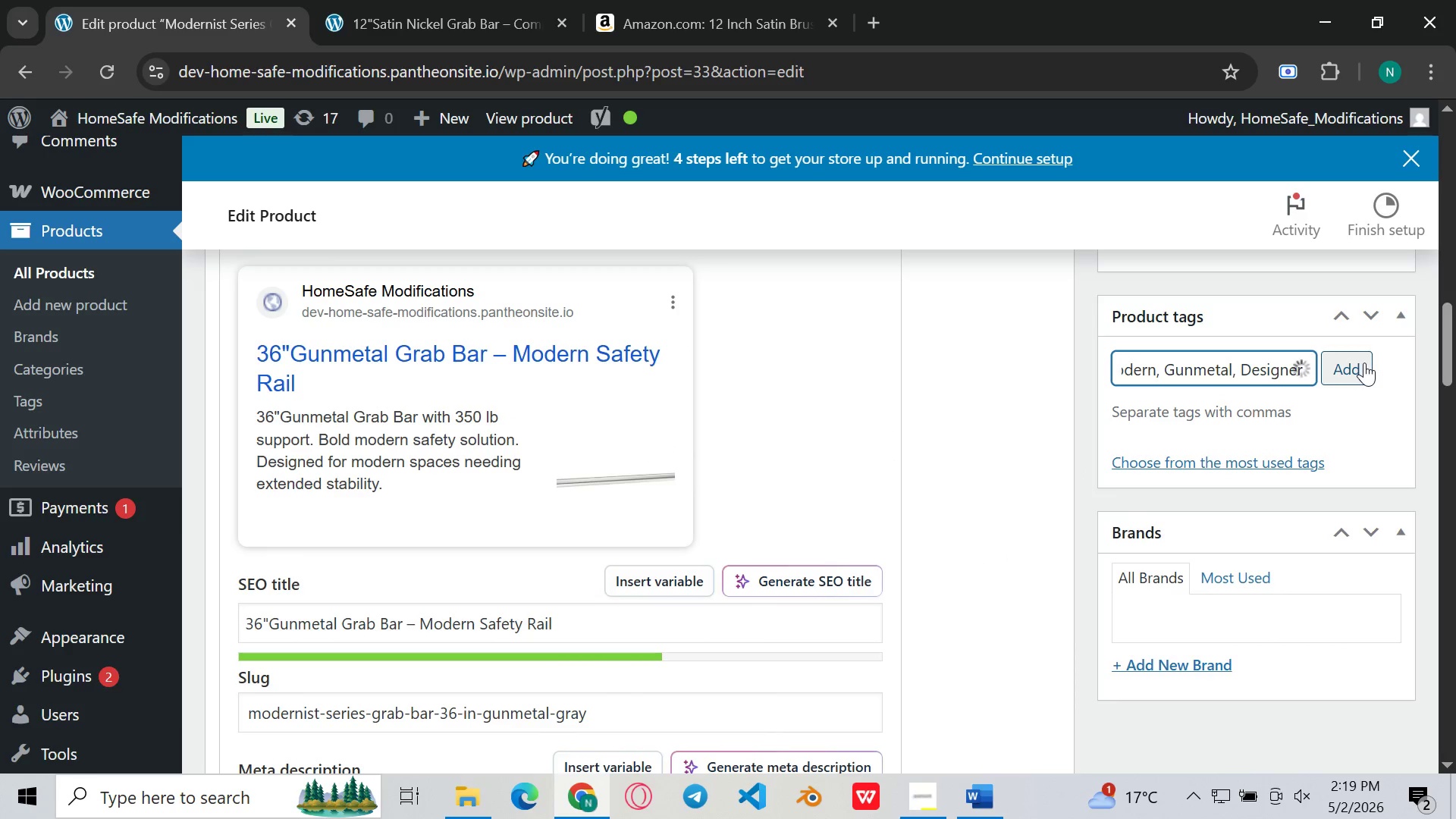 
left_click([1364, 362])
 